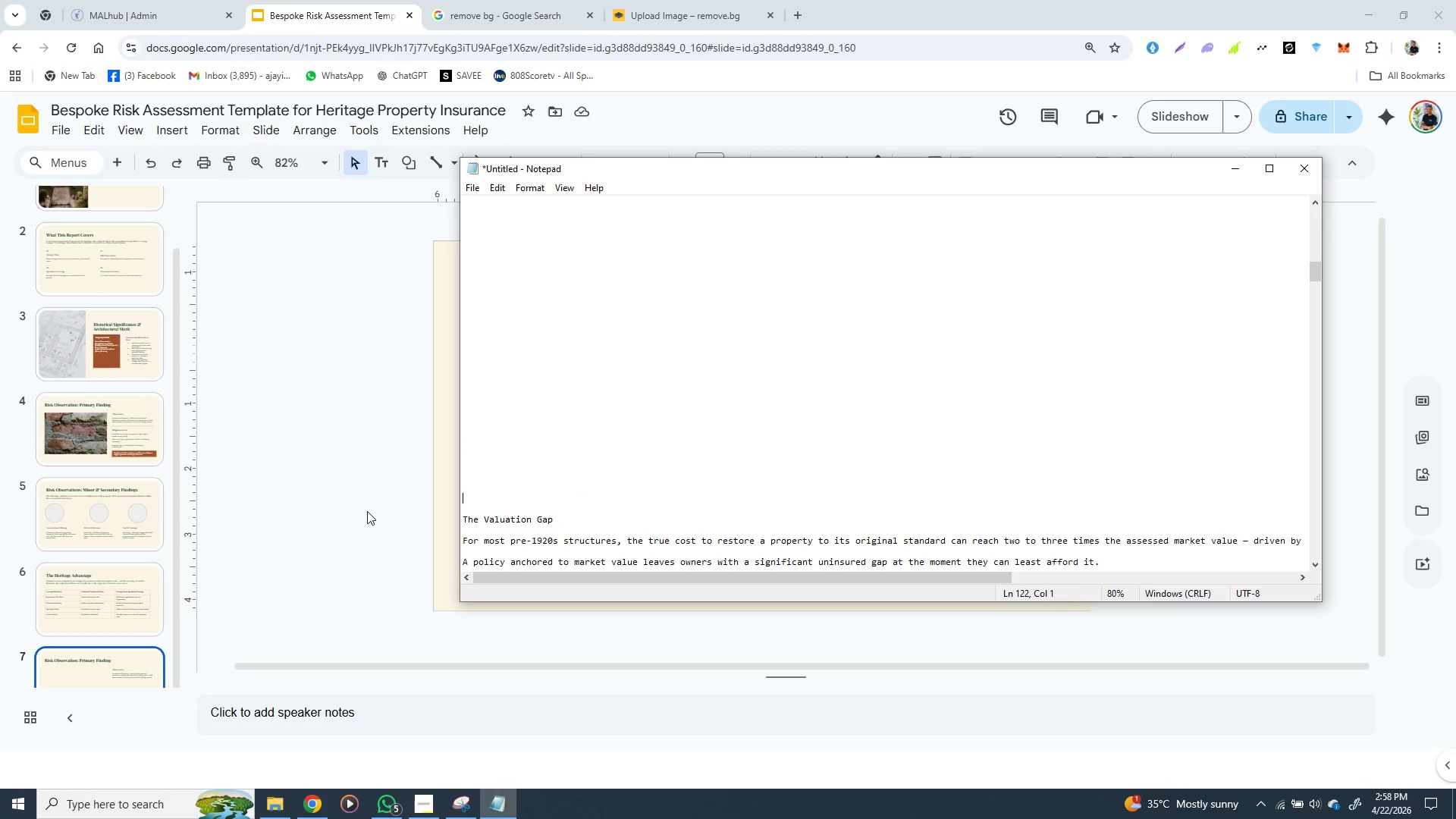 
left_click([369, 512])
 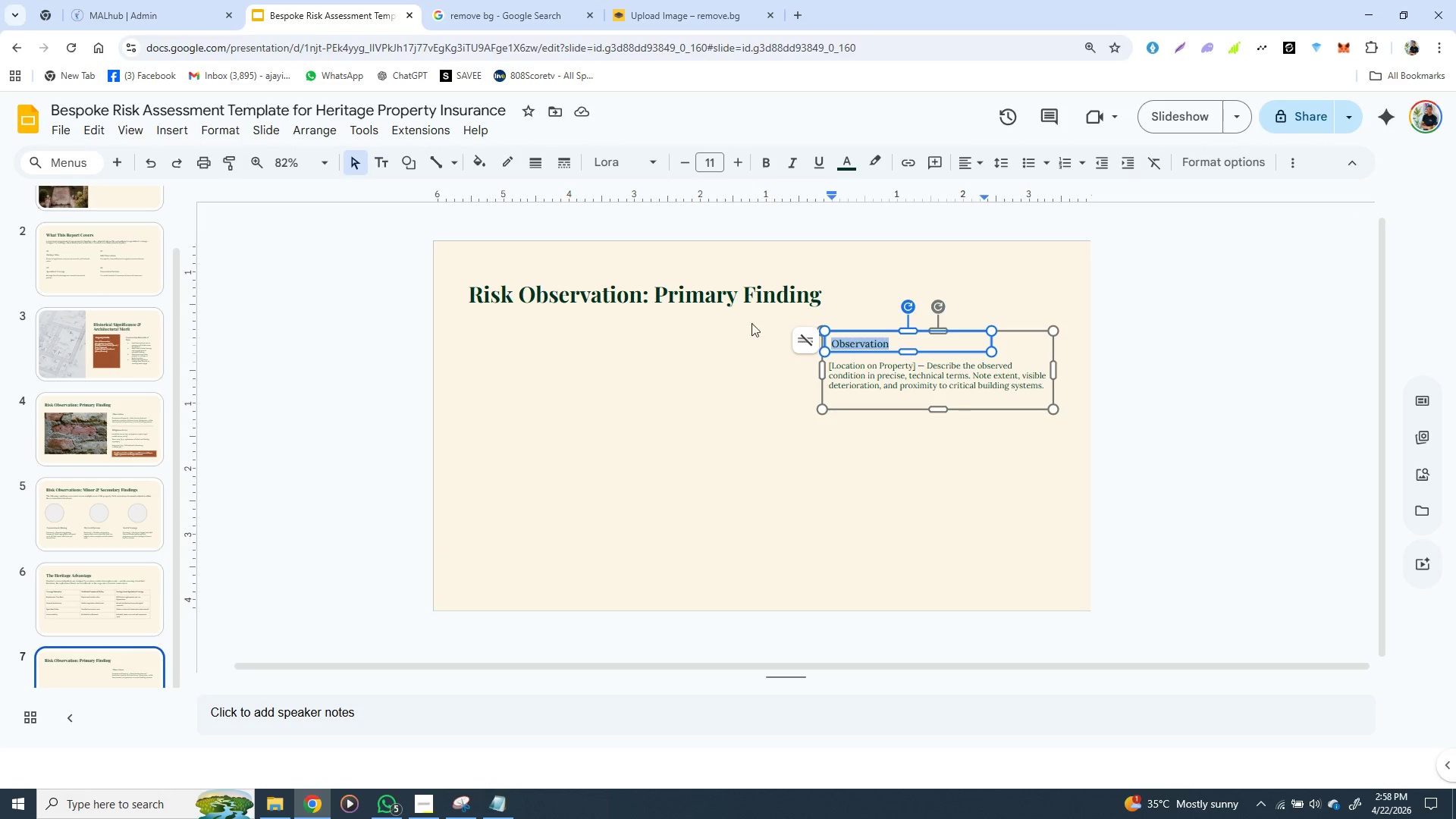 
double_click([855, 344])
 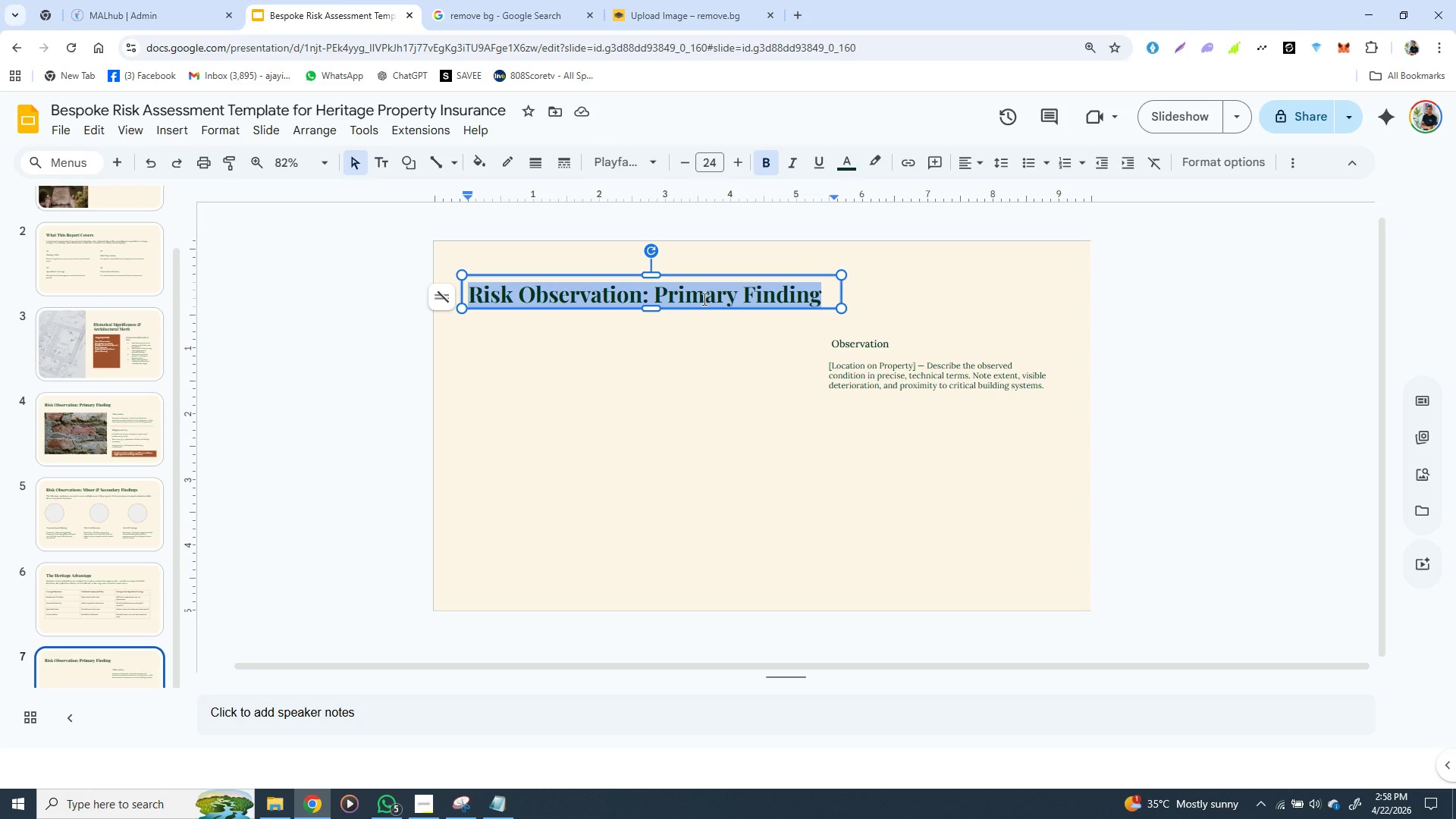 
double_click([703, 299])
 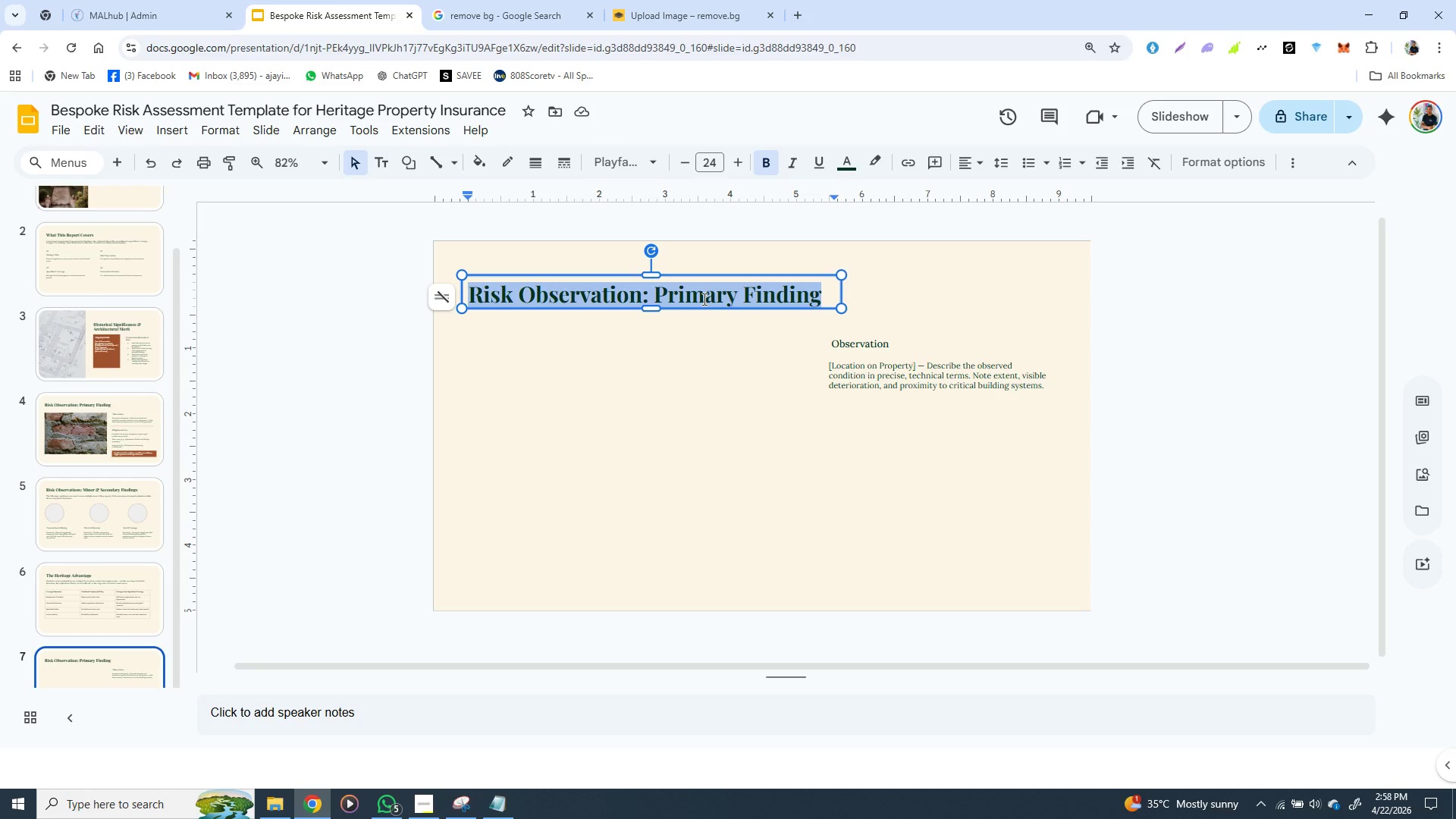 
triple_click([703, 299])
 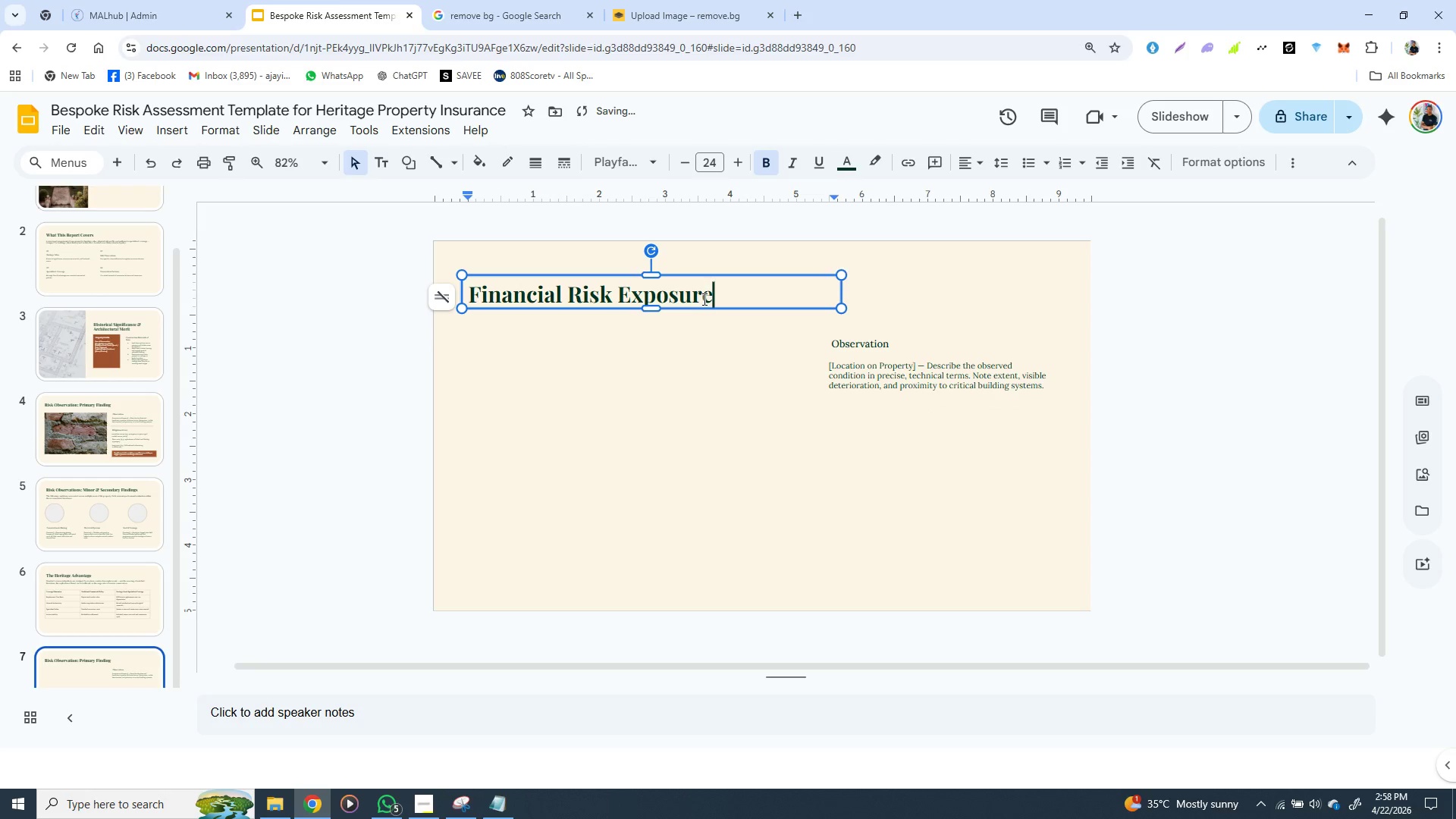 
key(Control+V)
 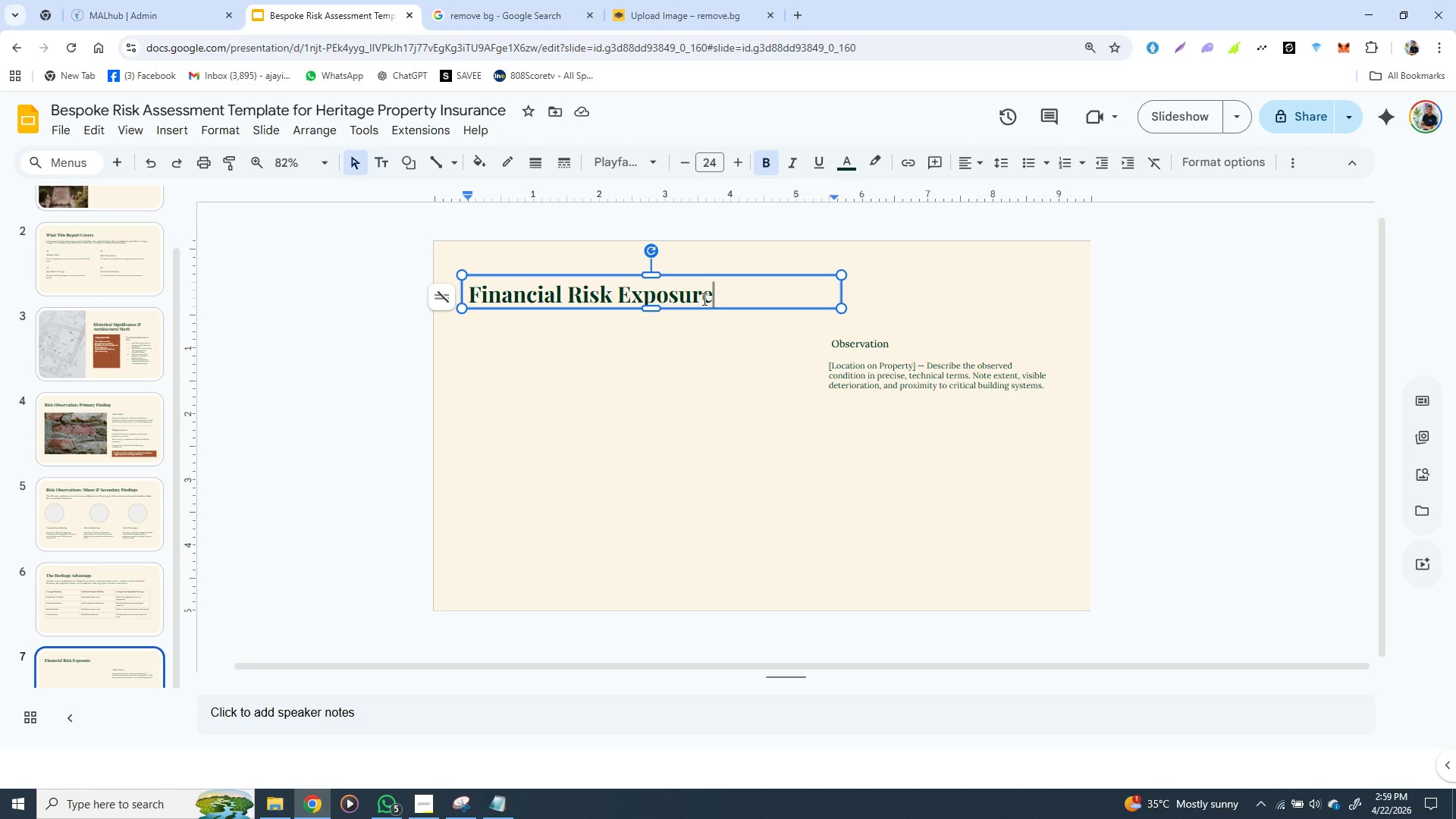 
wait(27.92)
 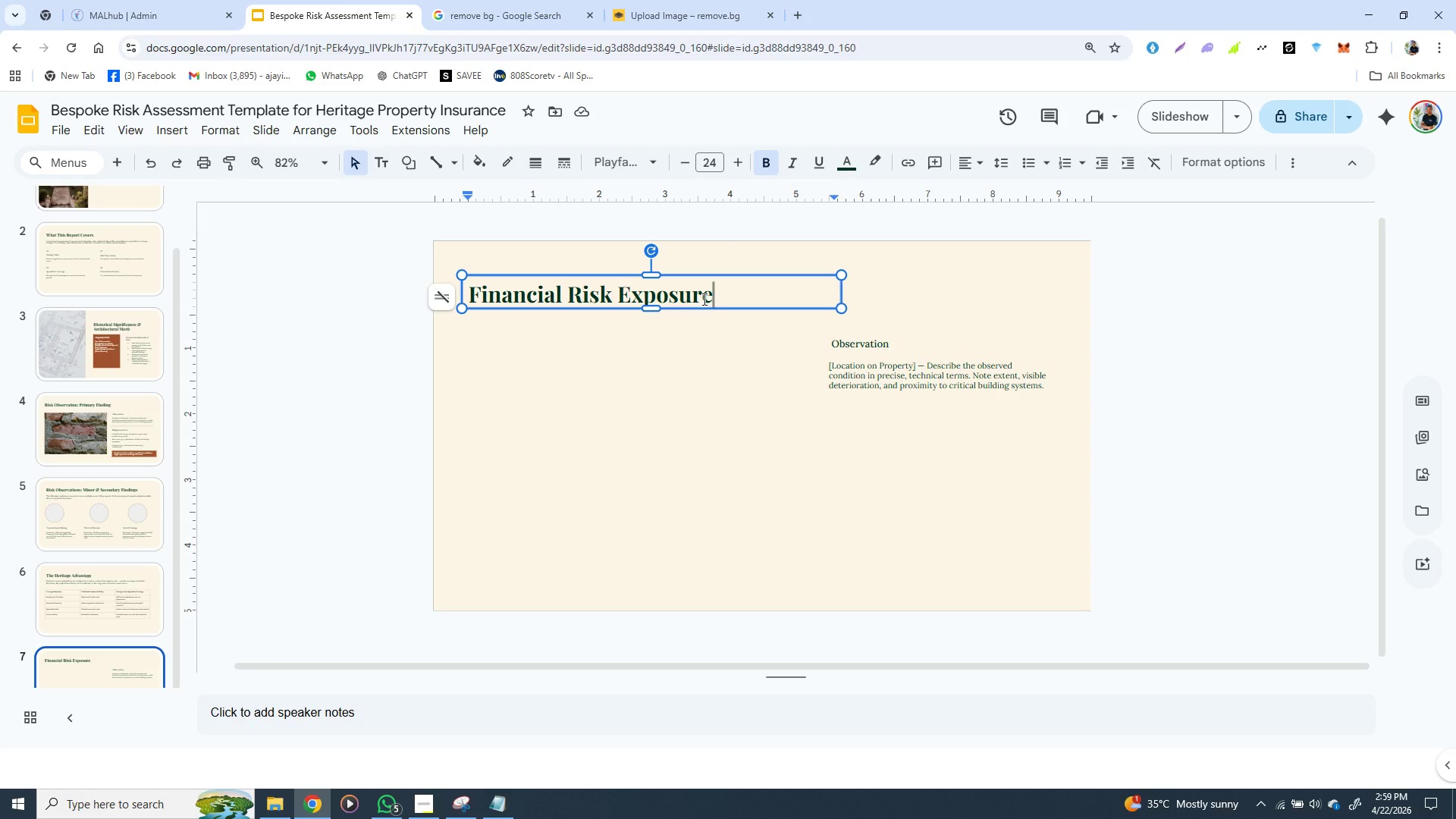 
left_click([630, 419])
 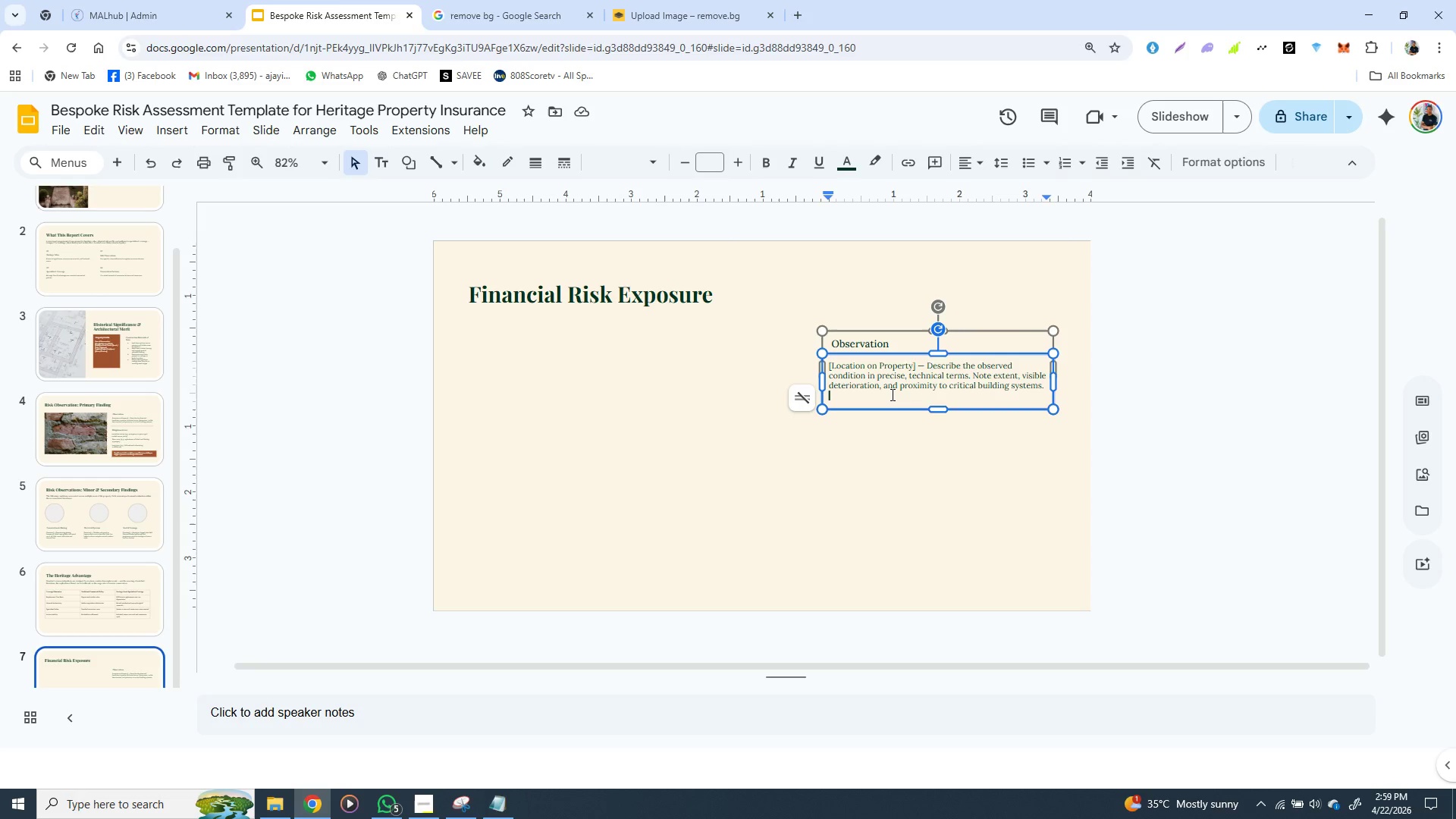 
double_click([891, 394])
 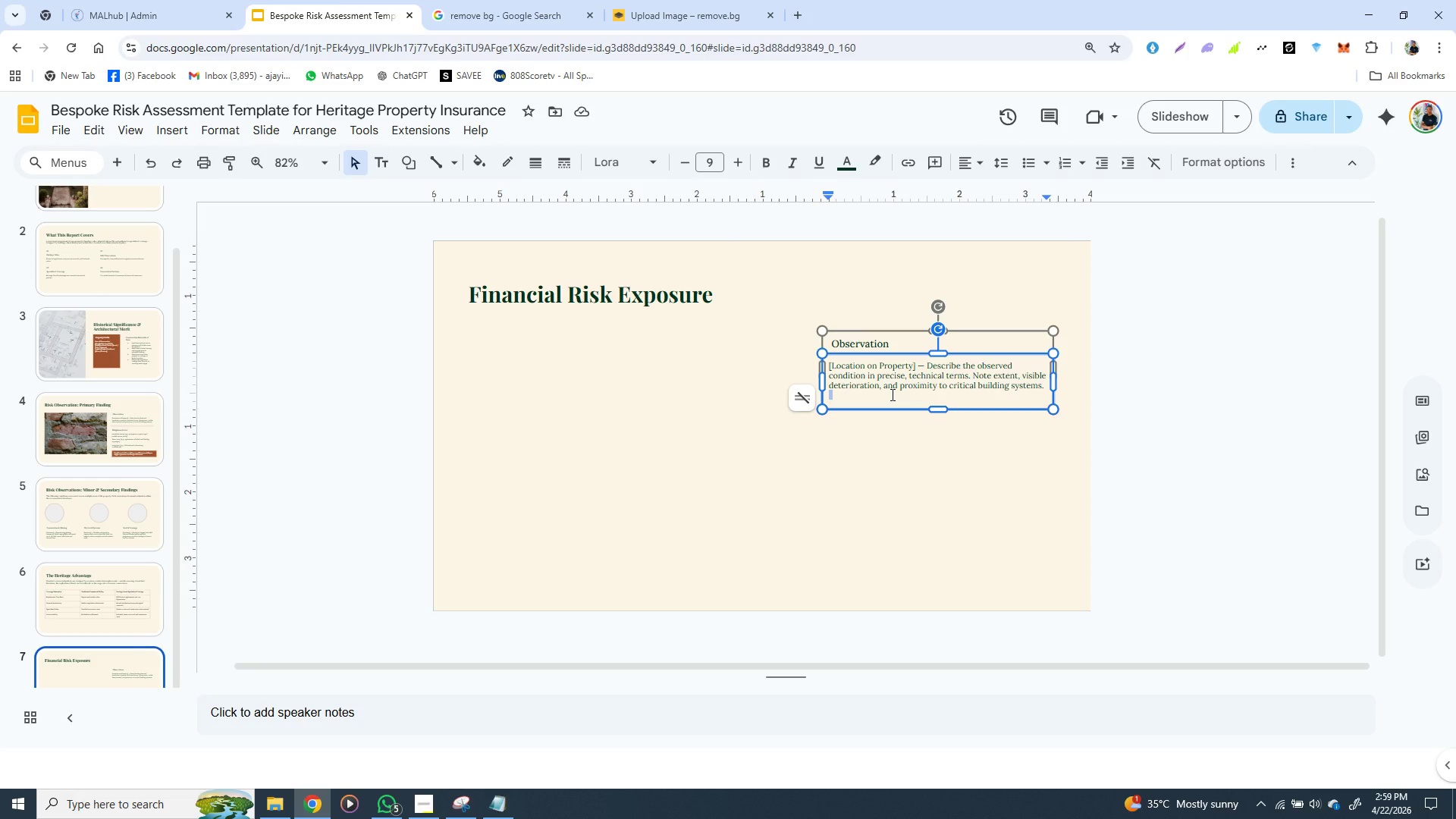 
triple_click([891, 394])
 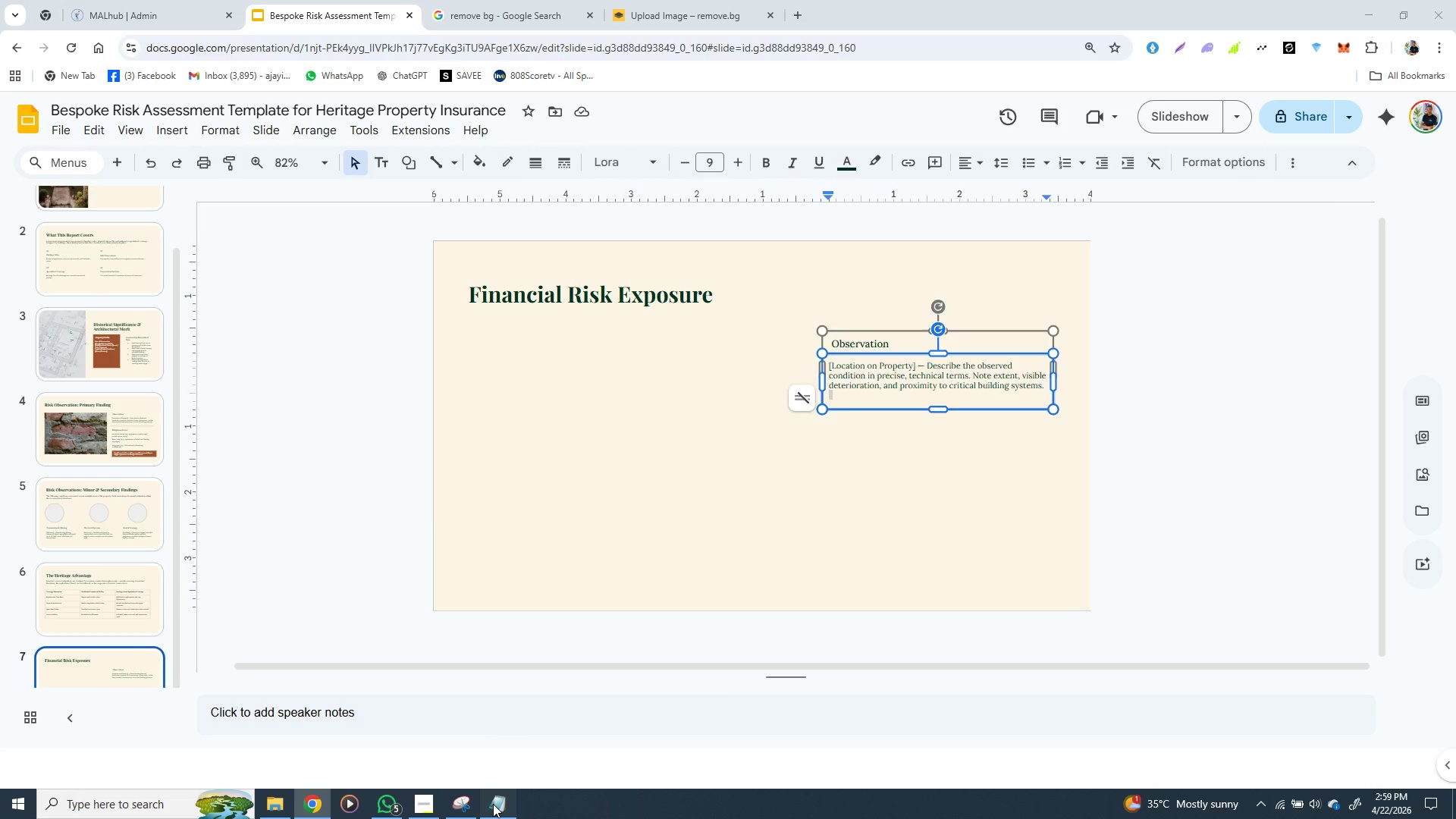 
left_click([493, 804])
 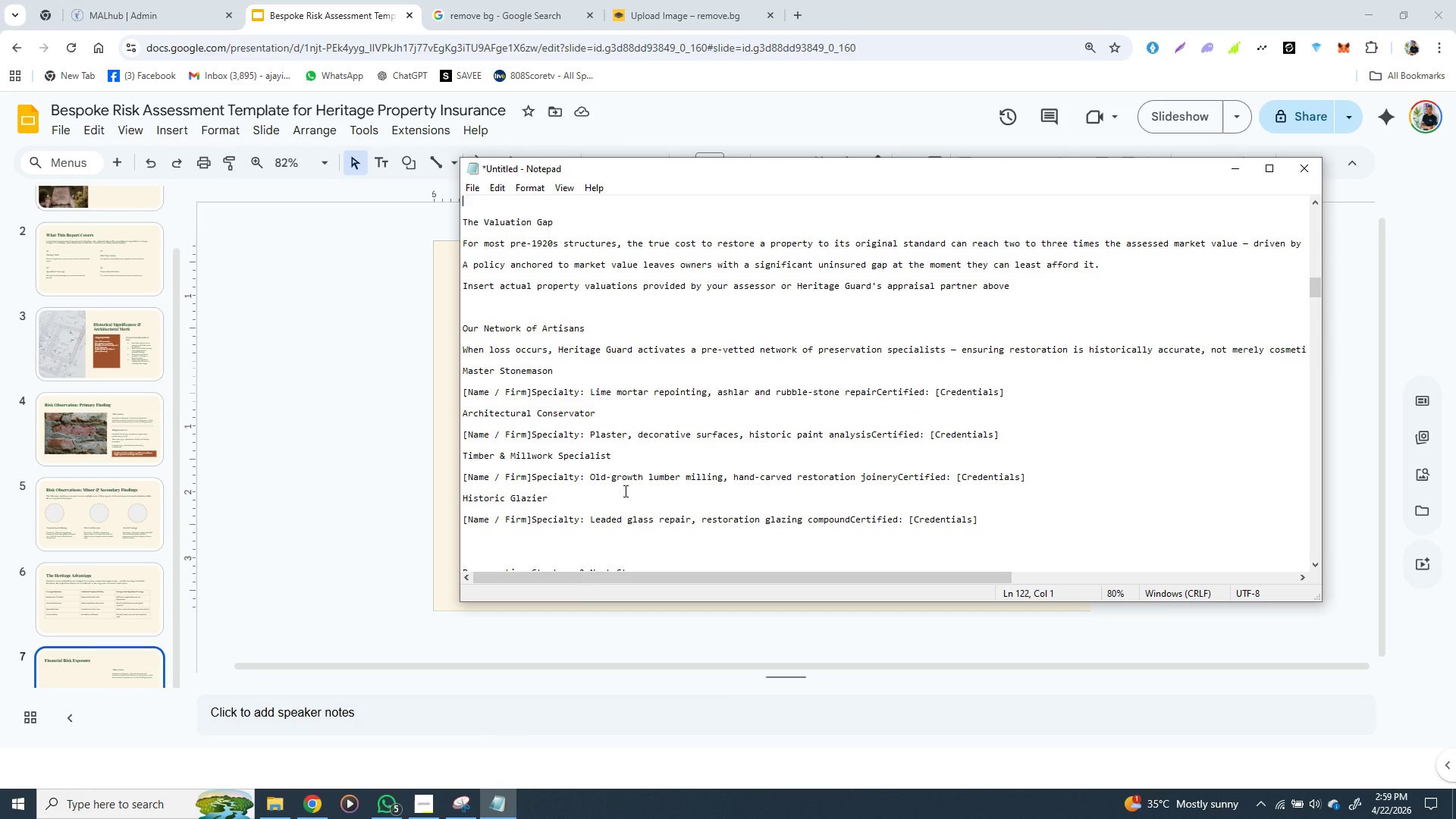 
scroll: coordinate [624, 491], scroll_direction: down, amount: 4.0
 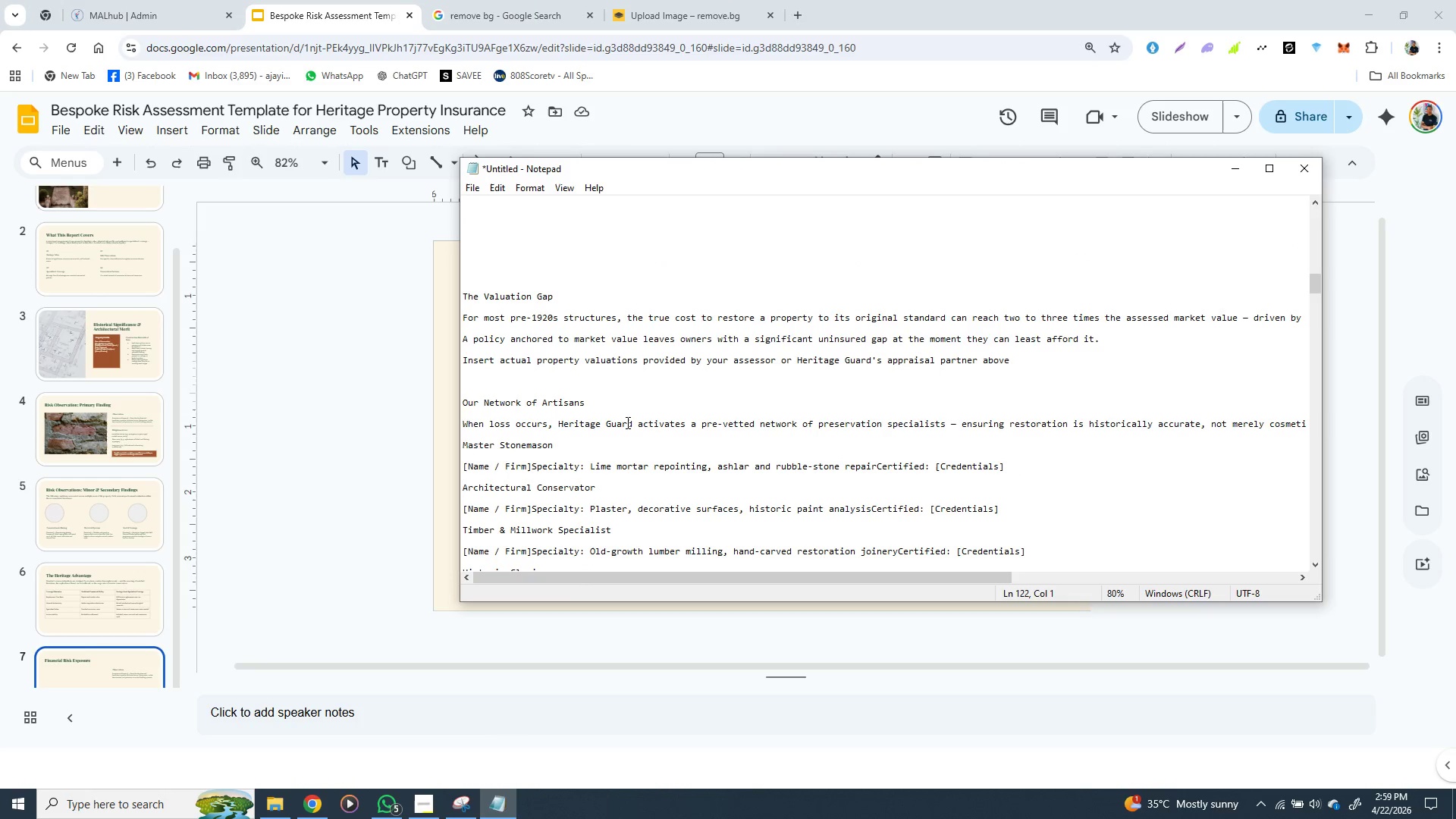 
scroll: coordinate [624, 491], scroll_direction: none, amount: 0.0
 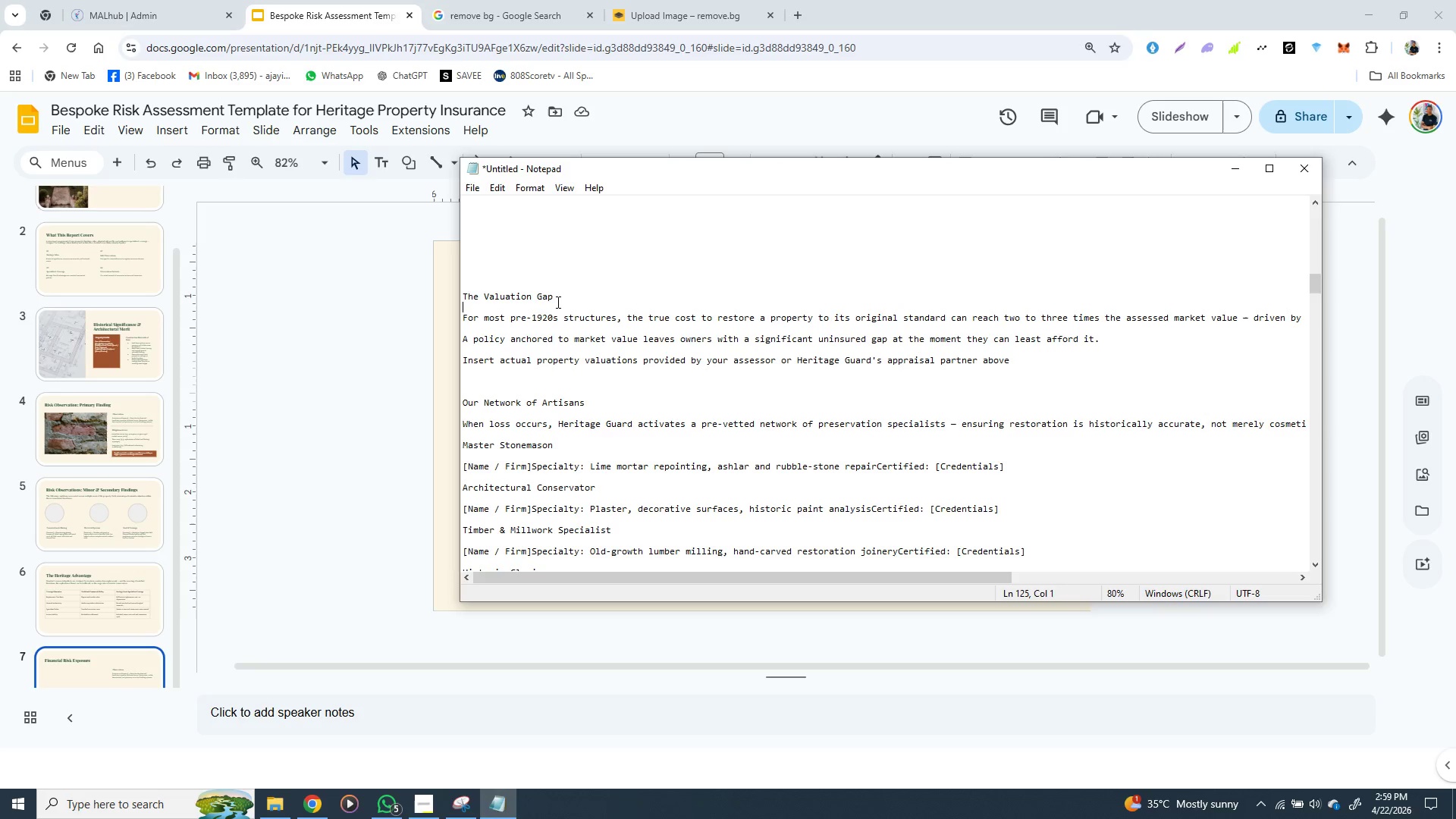 
left_click_drag(start_coordinate=[557, 302], to_coordinate=[517, 303])
 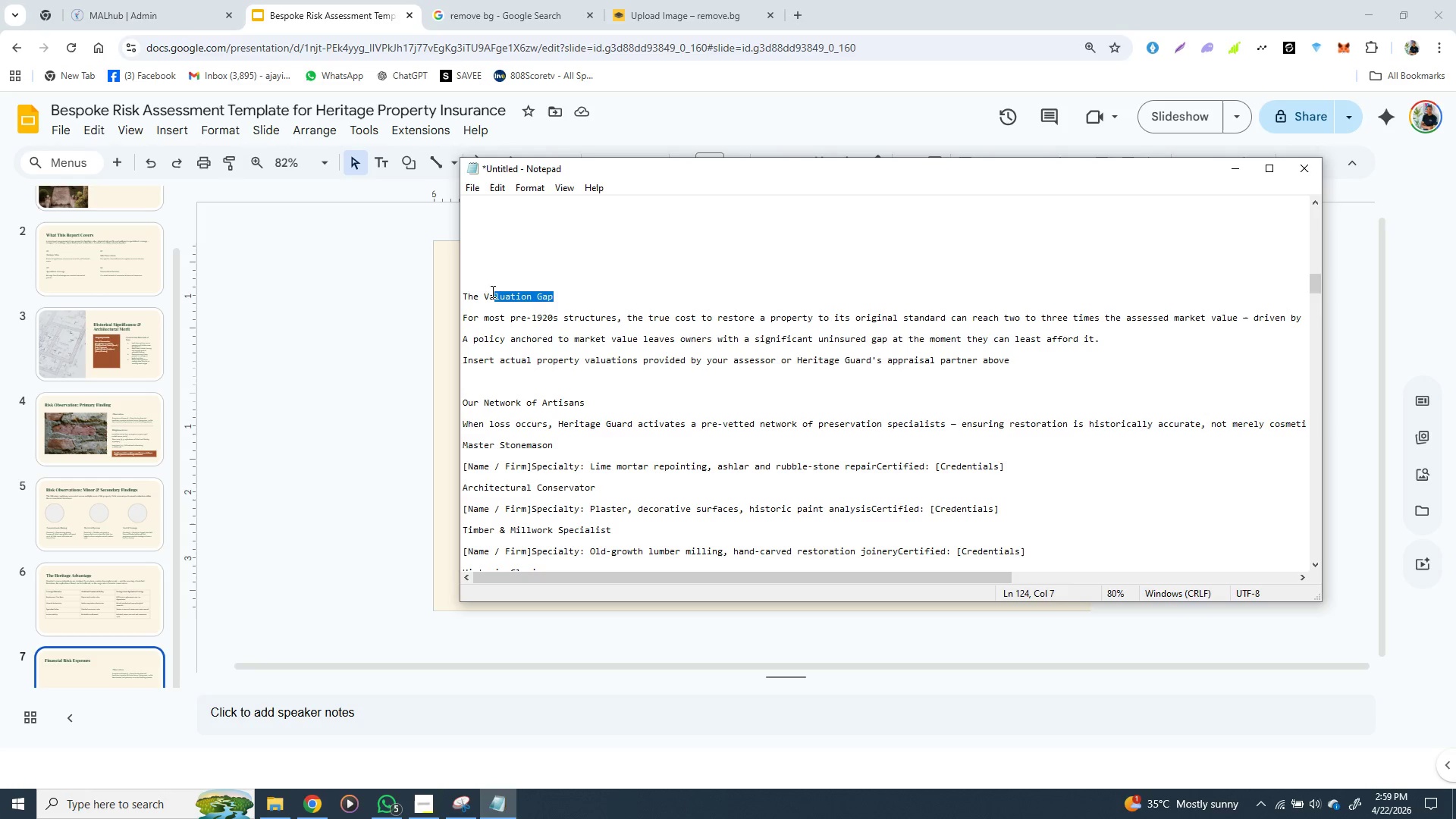 
left_click_drag(start_coordinate=[553, 293], to_coordinate=[457, 291])
 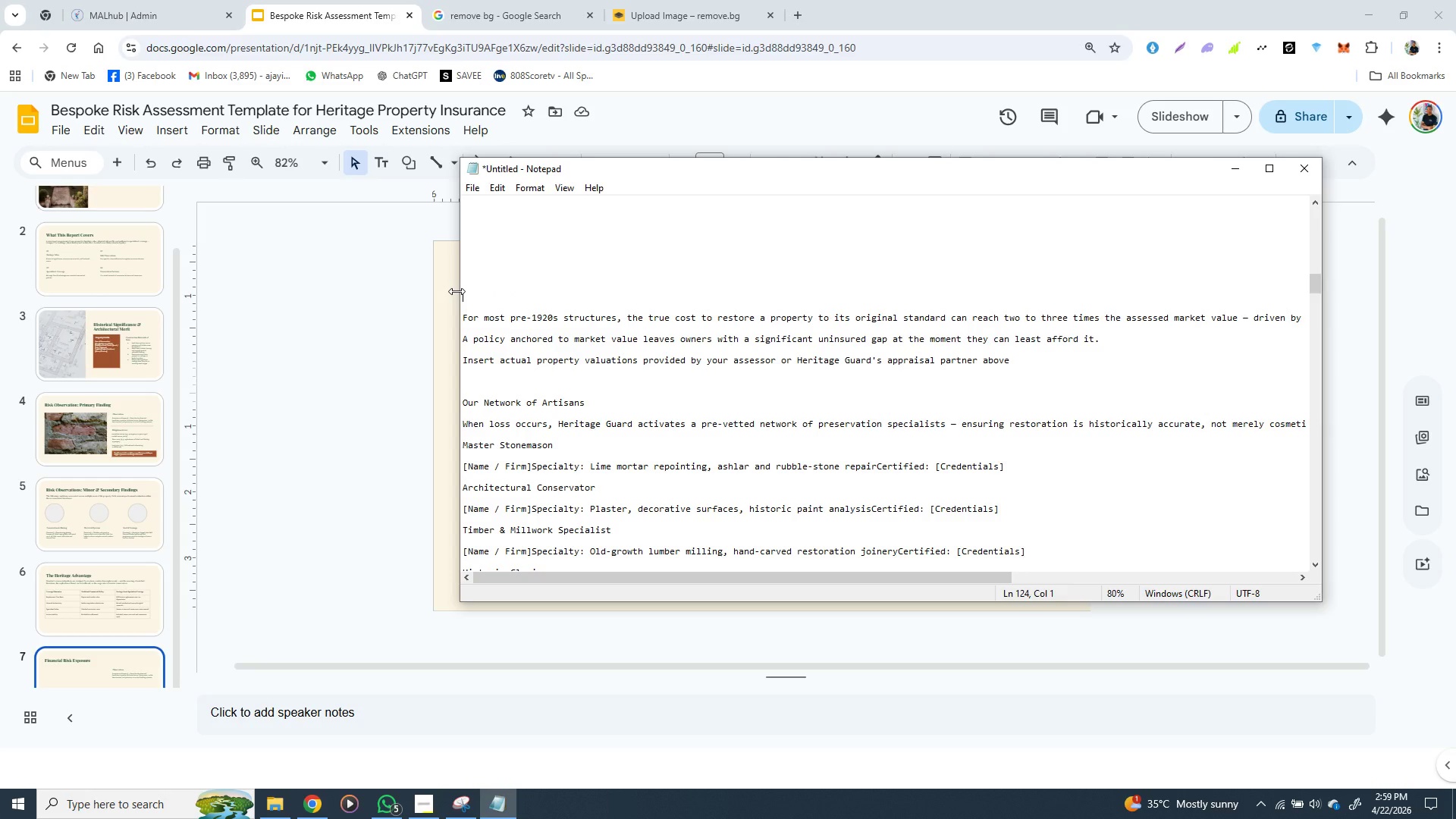 
key(Control+X)
 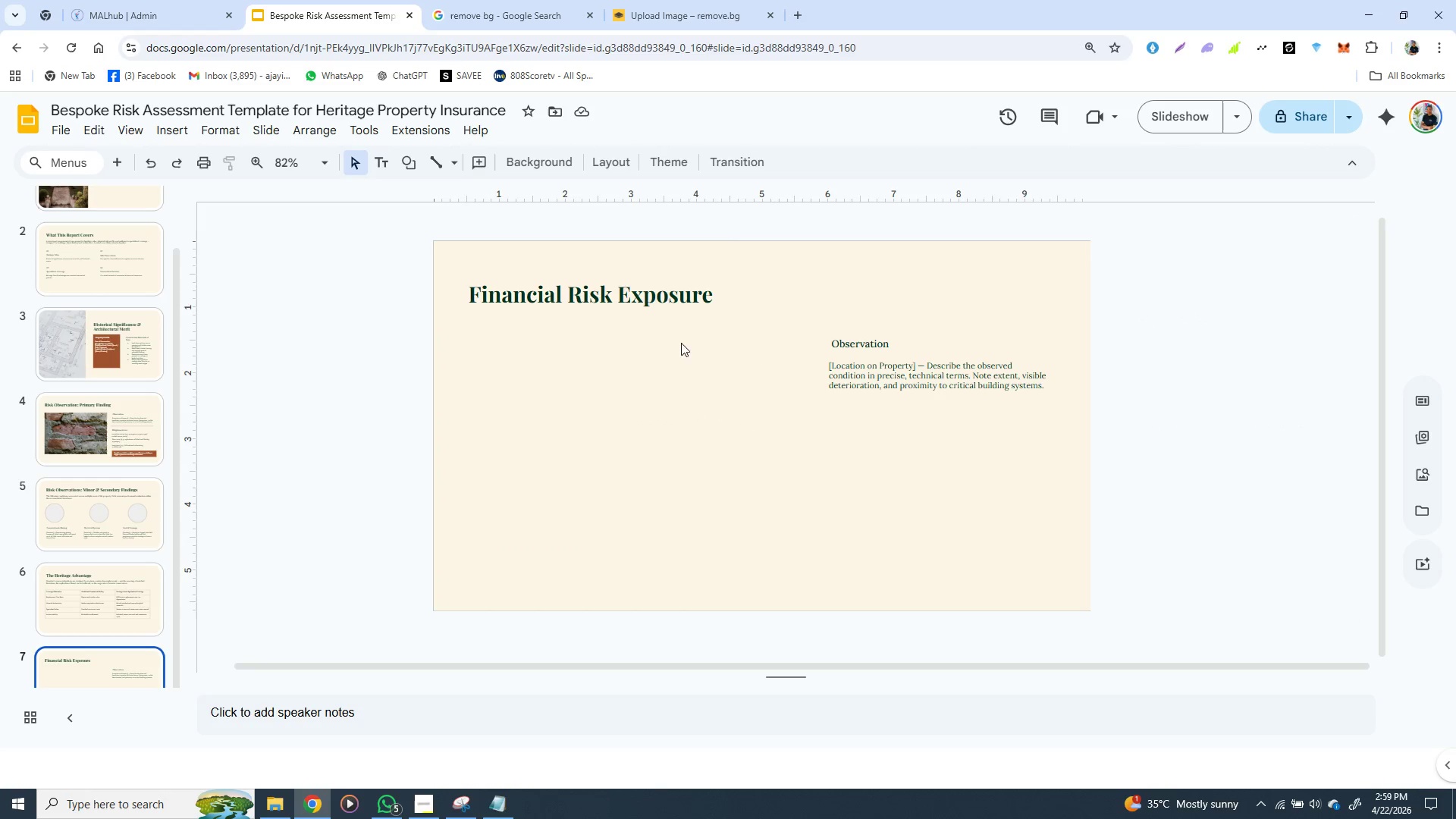 
left_click([378, 328])
 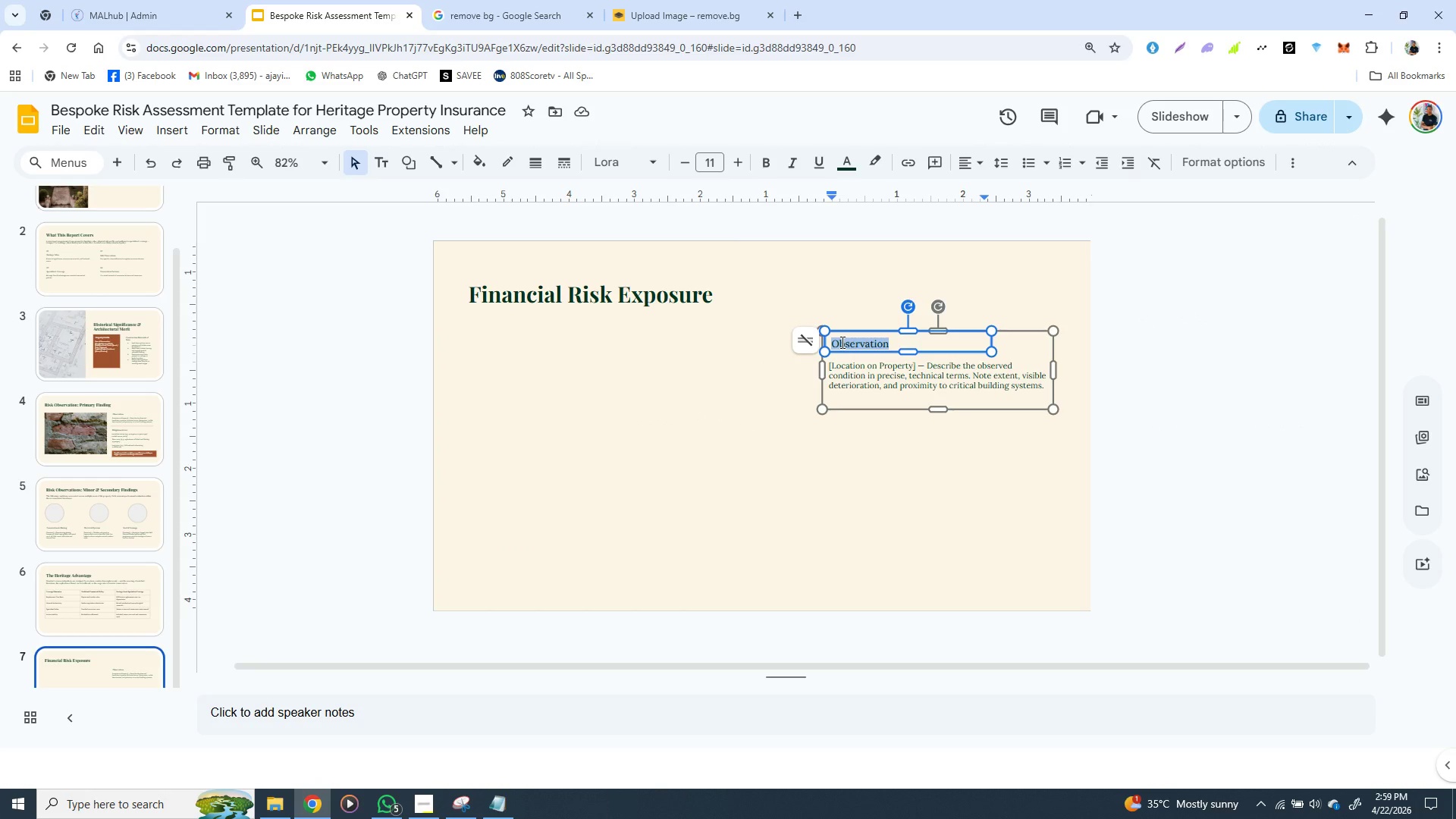 
double_click([841, 342])
 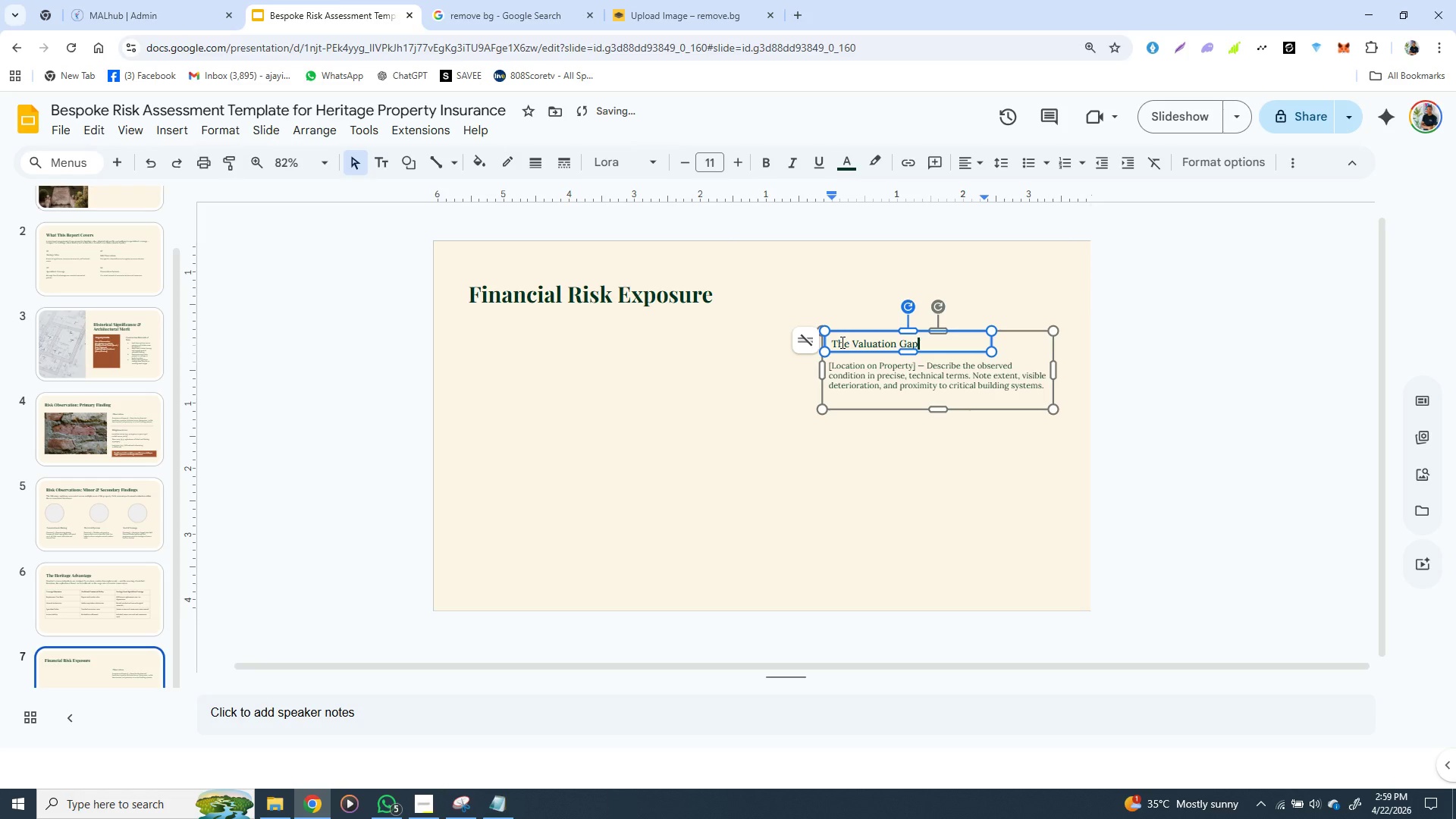 
key(Control+V)
 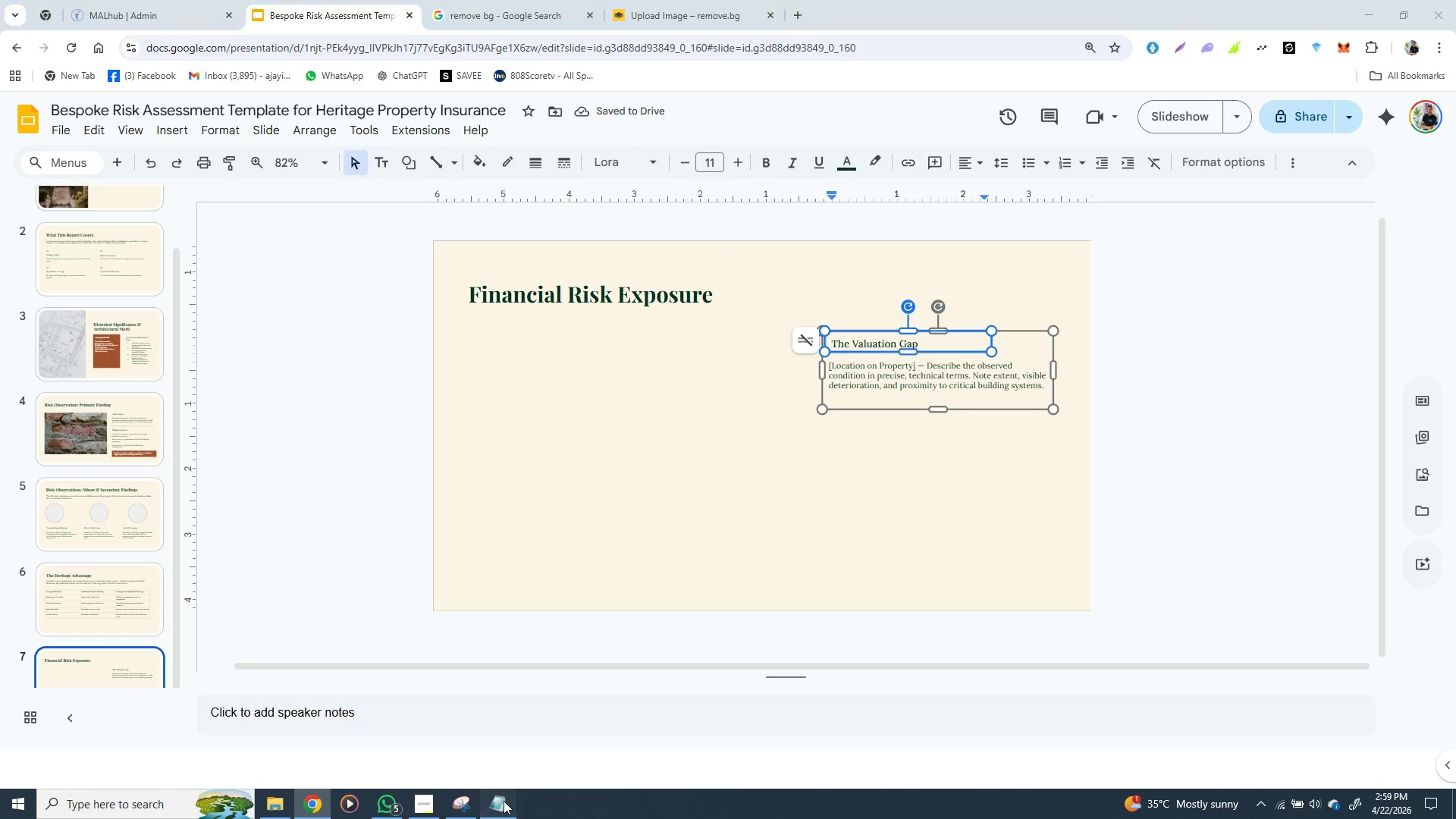 
left_click([504, 801])
 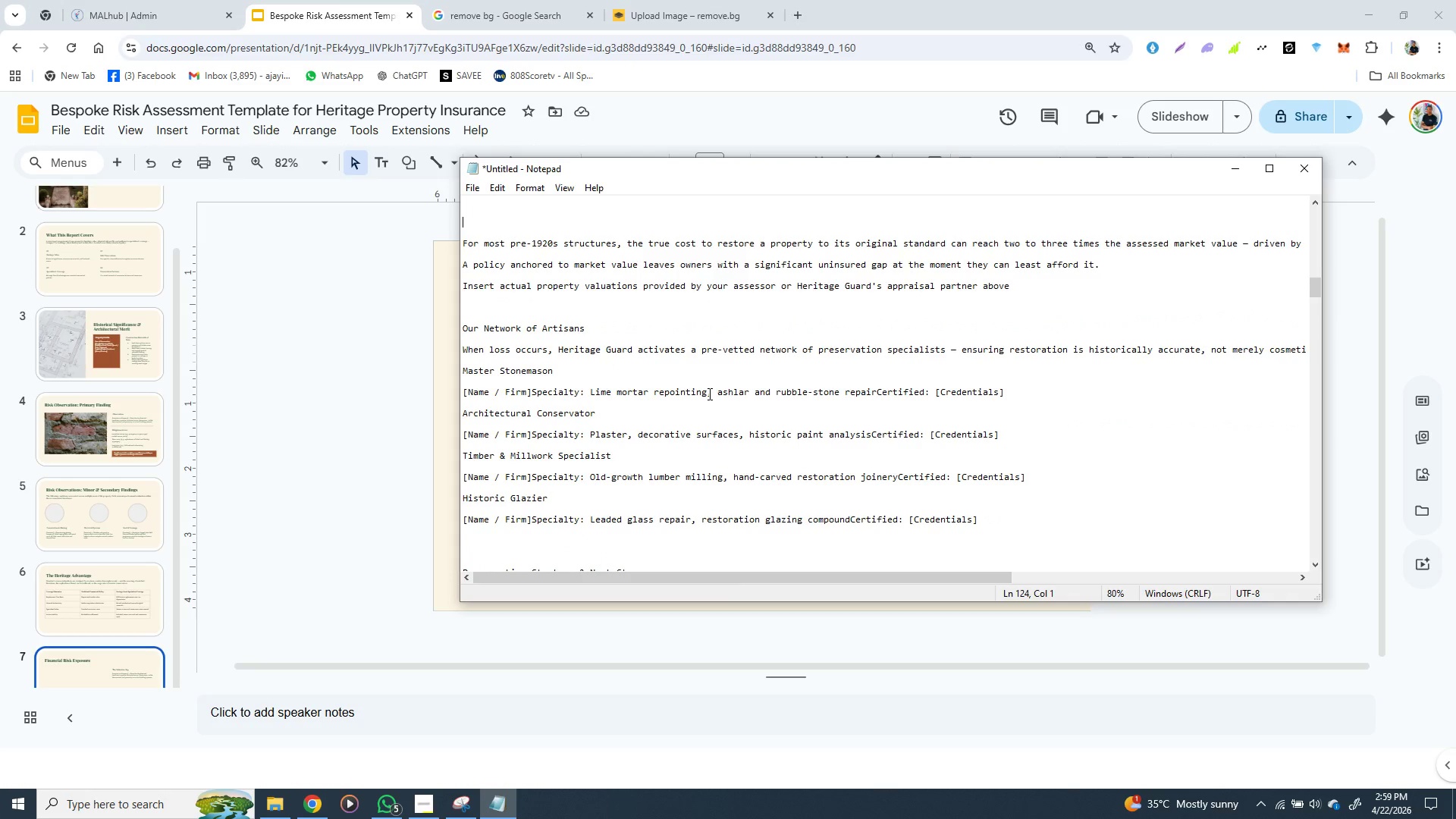 
scroll: coordinate [708, 394], scroll_direction: none, amount: 0.0
 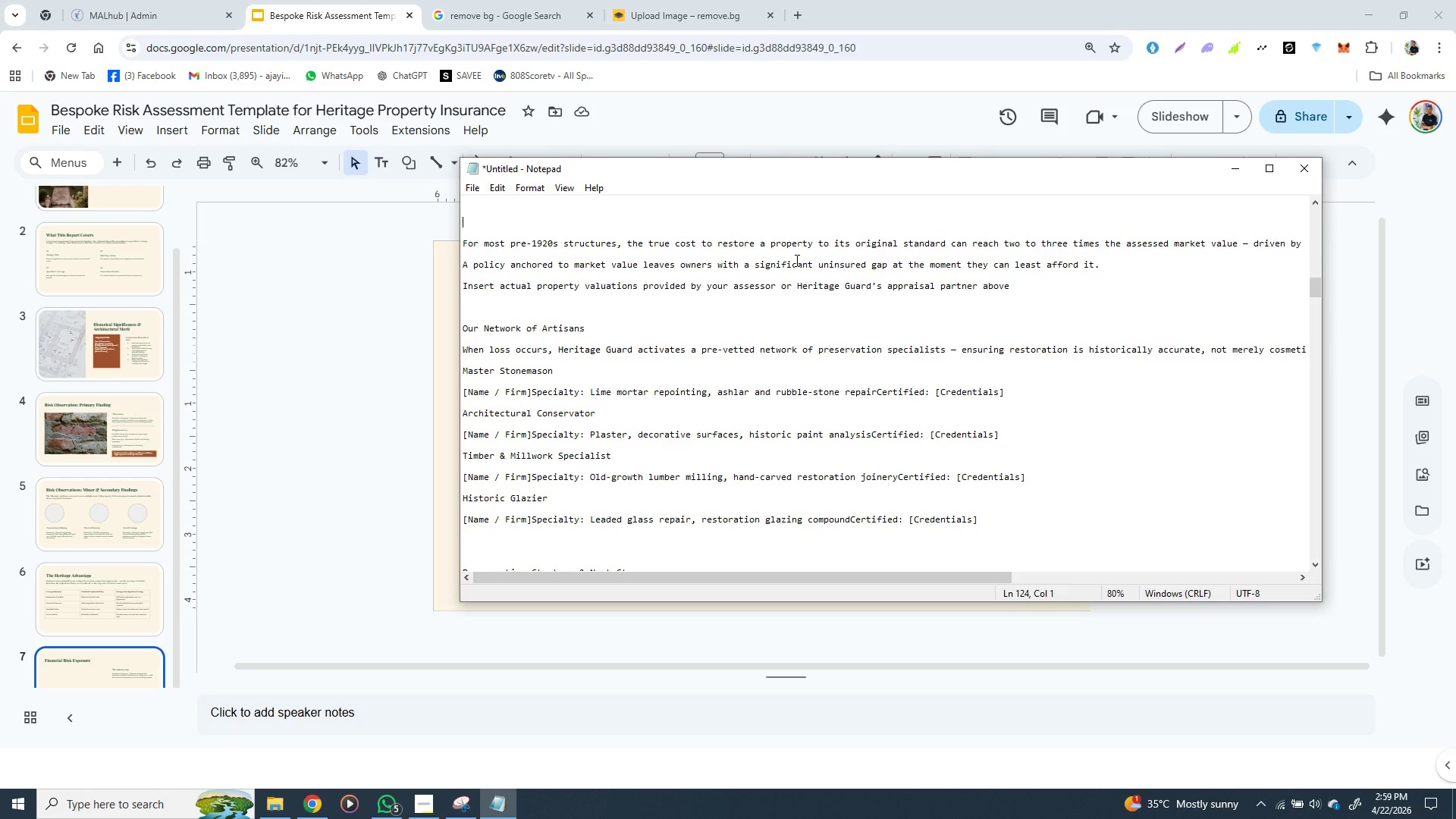 
wait(17.21)
 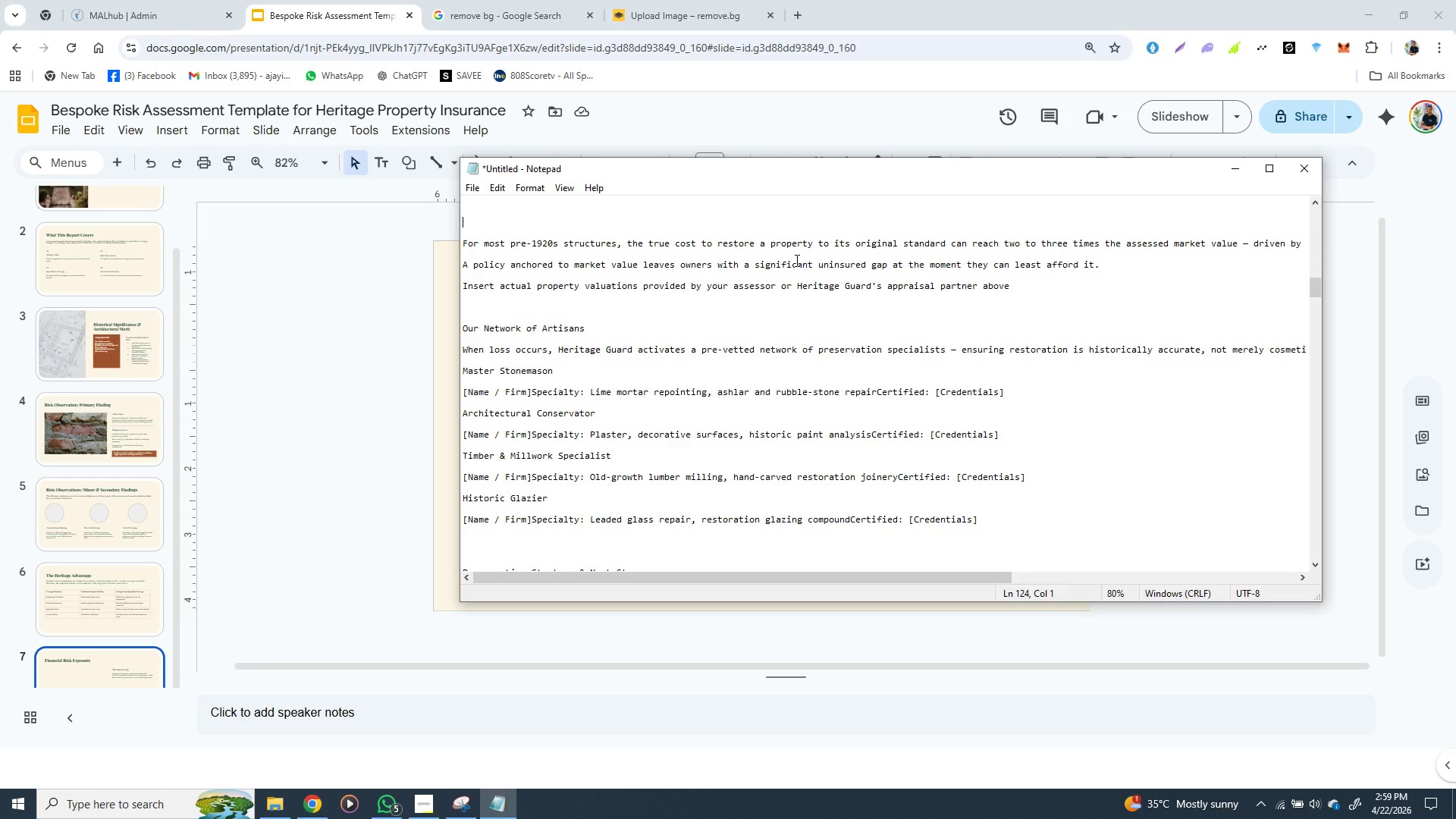 
left_click_drag(start_coordinate=[461, 244], to_coordinate=[655, 249])
 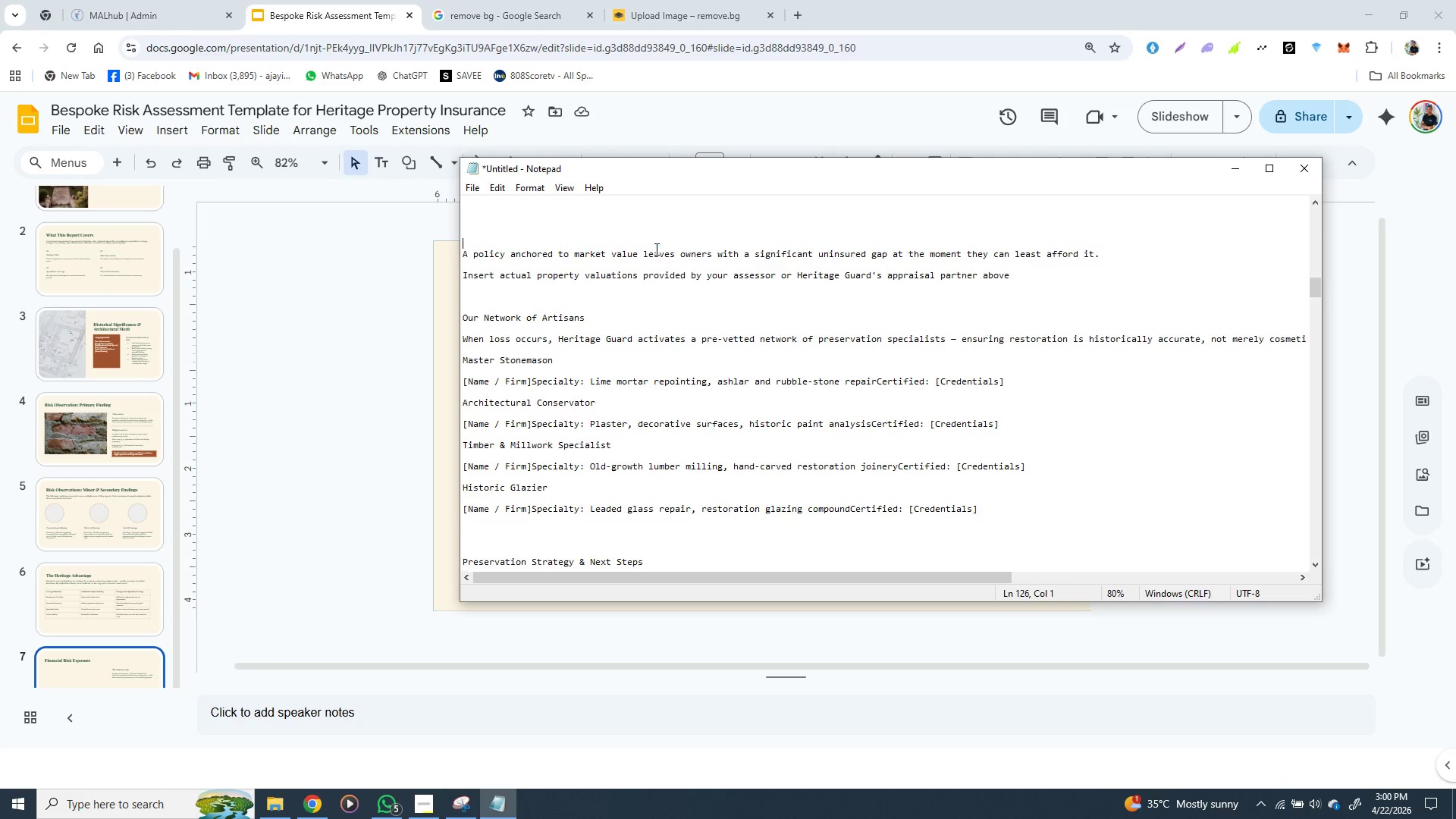 
key(Control+X)
 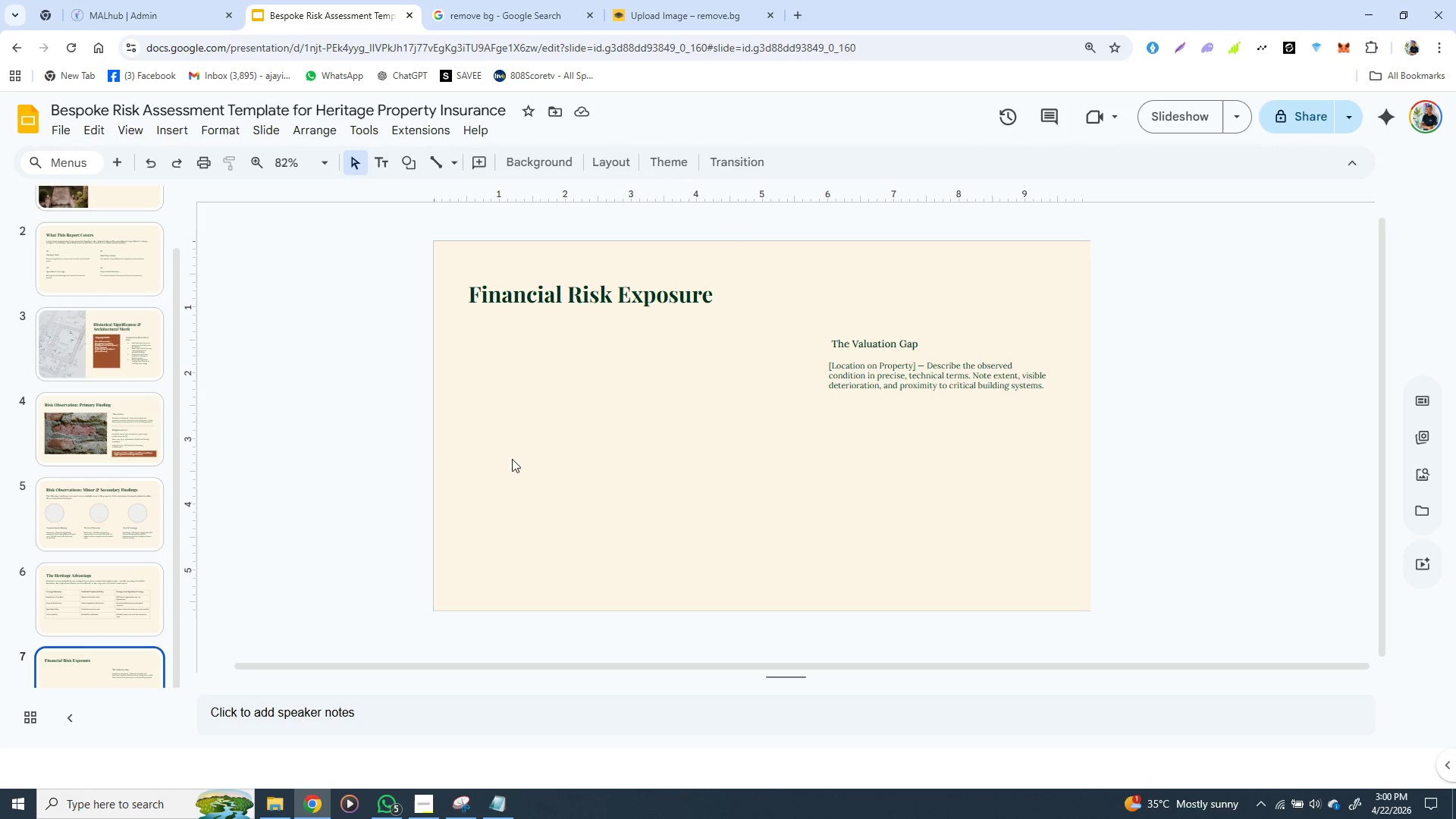 
left_click([434, 475])
 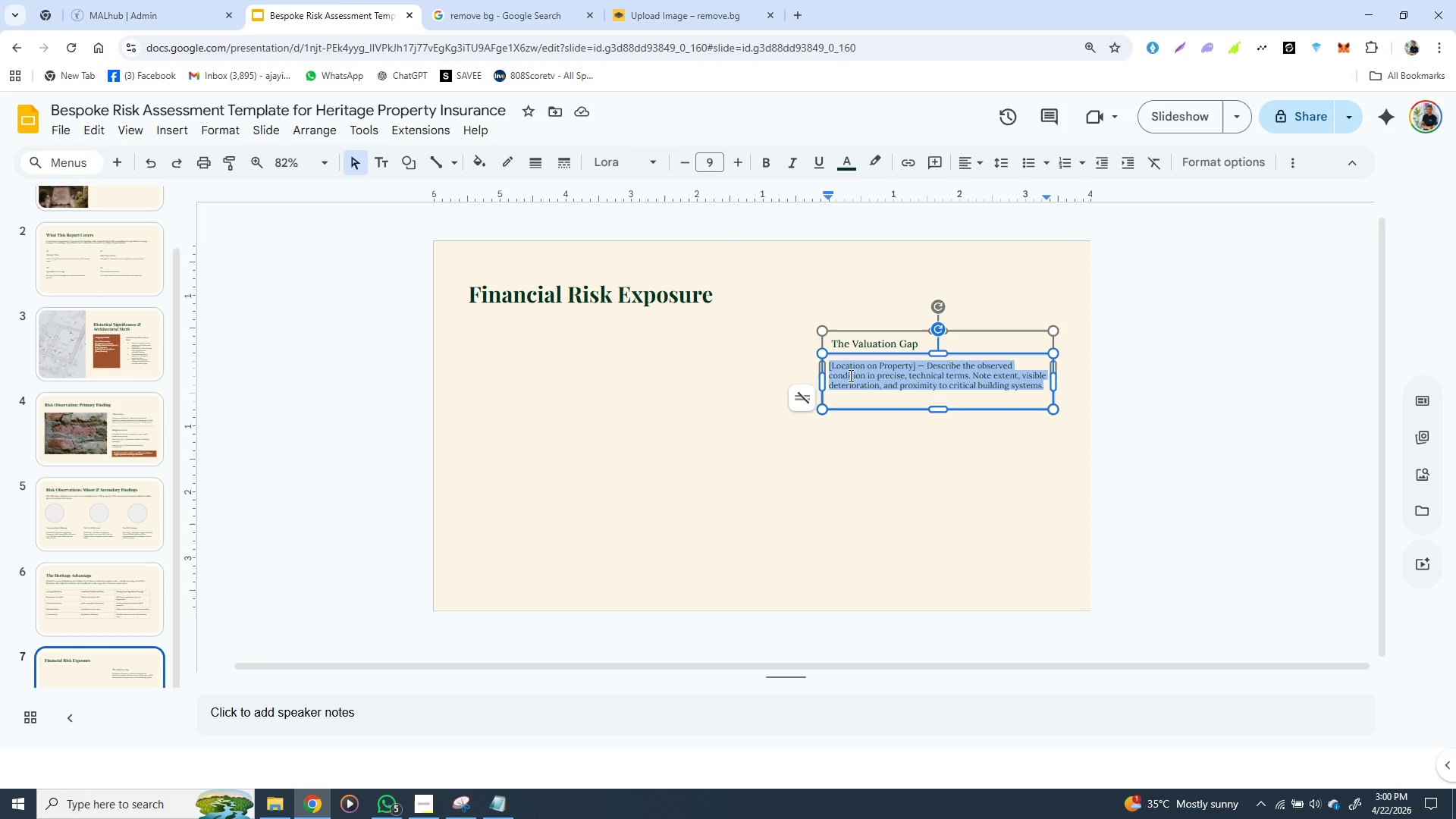 
double_click([849, 375])
 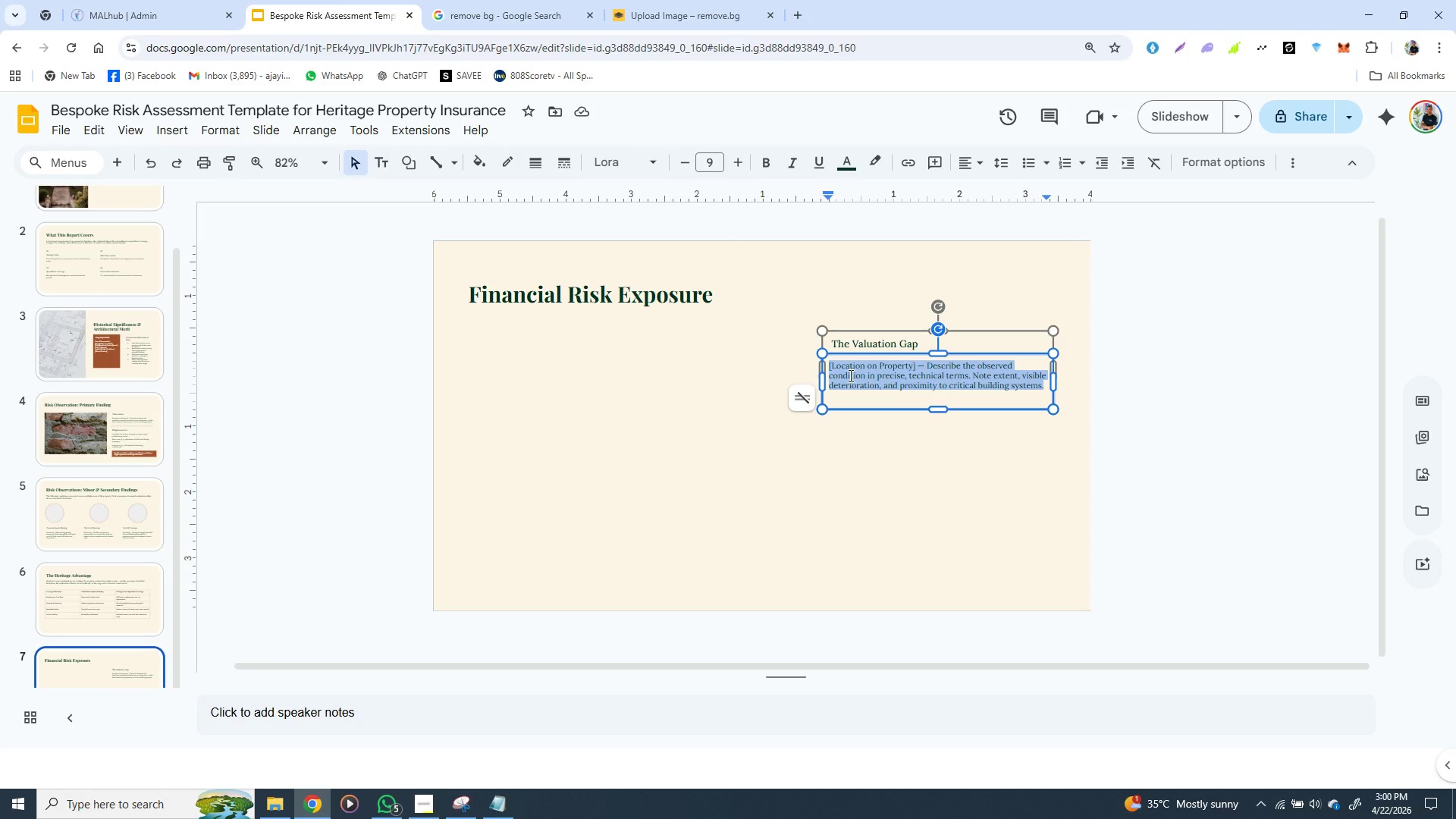 
triple_click([849, 375])
 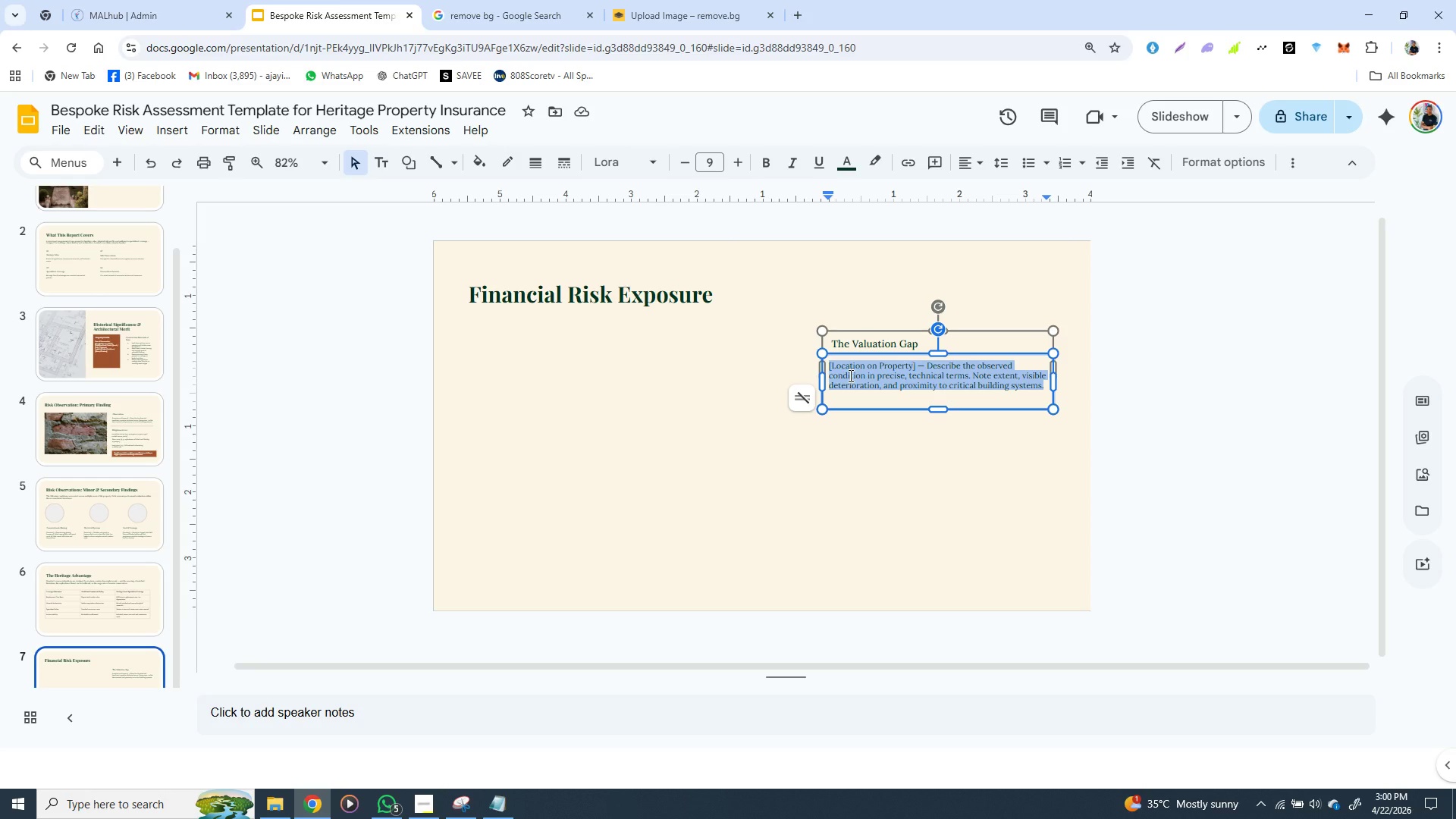 
hold_key(key=ControlLeft, duration=1.53)
 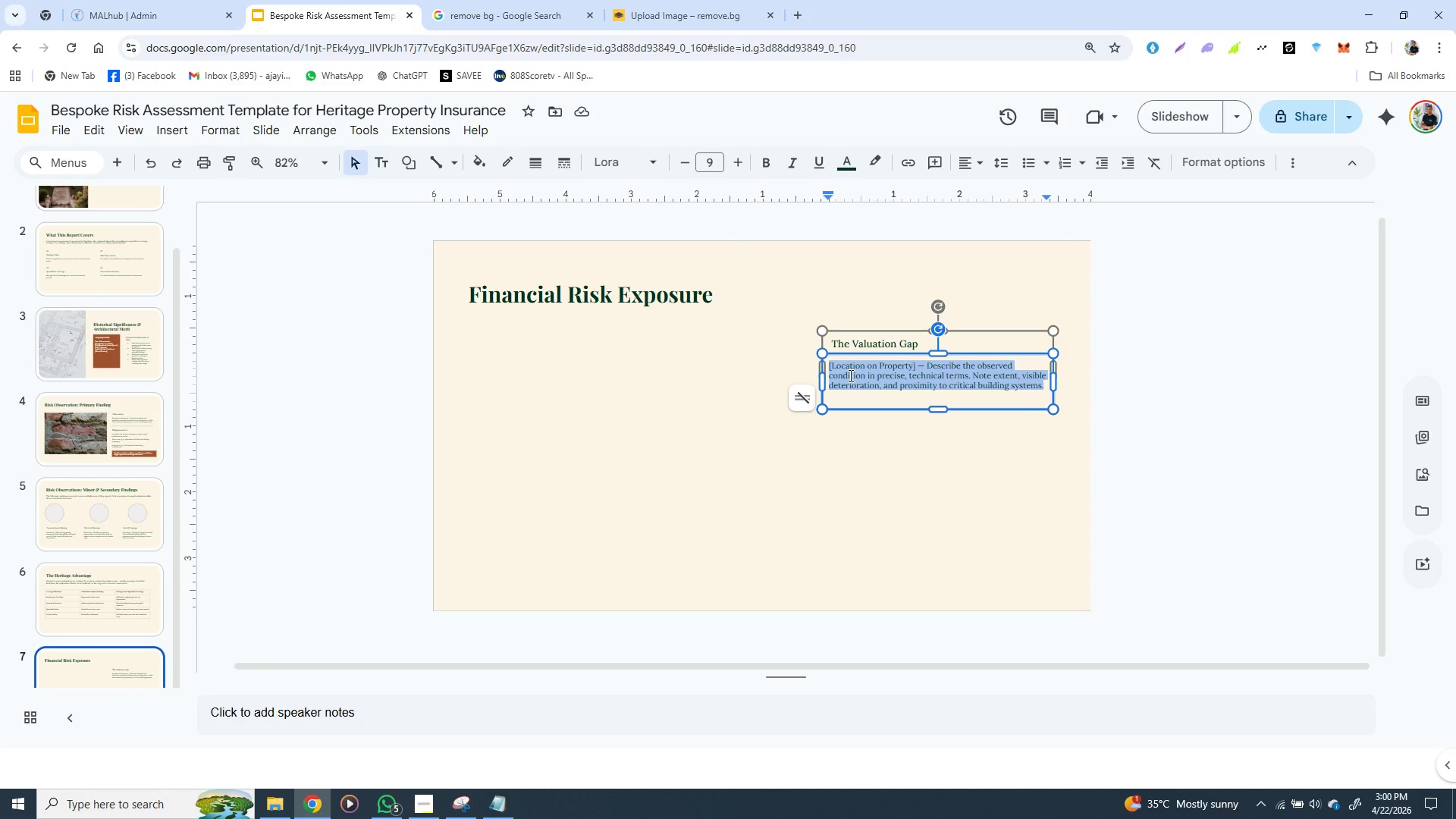 
hold_key(key=ControlLeft, duration=1.51)
 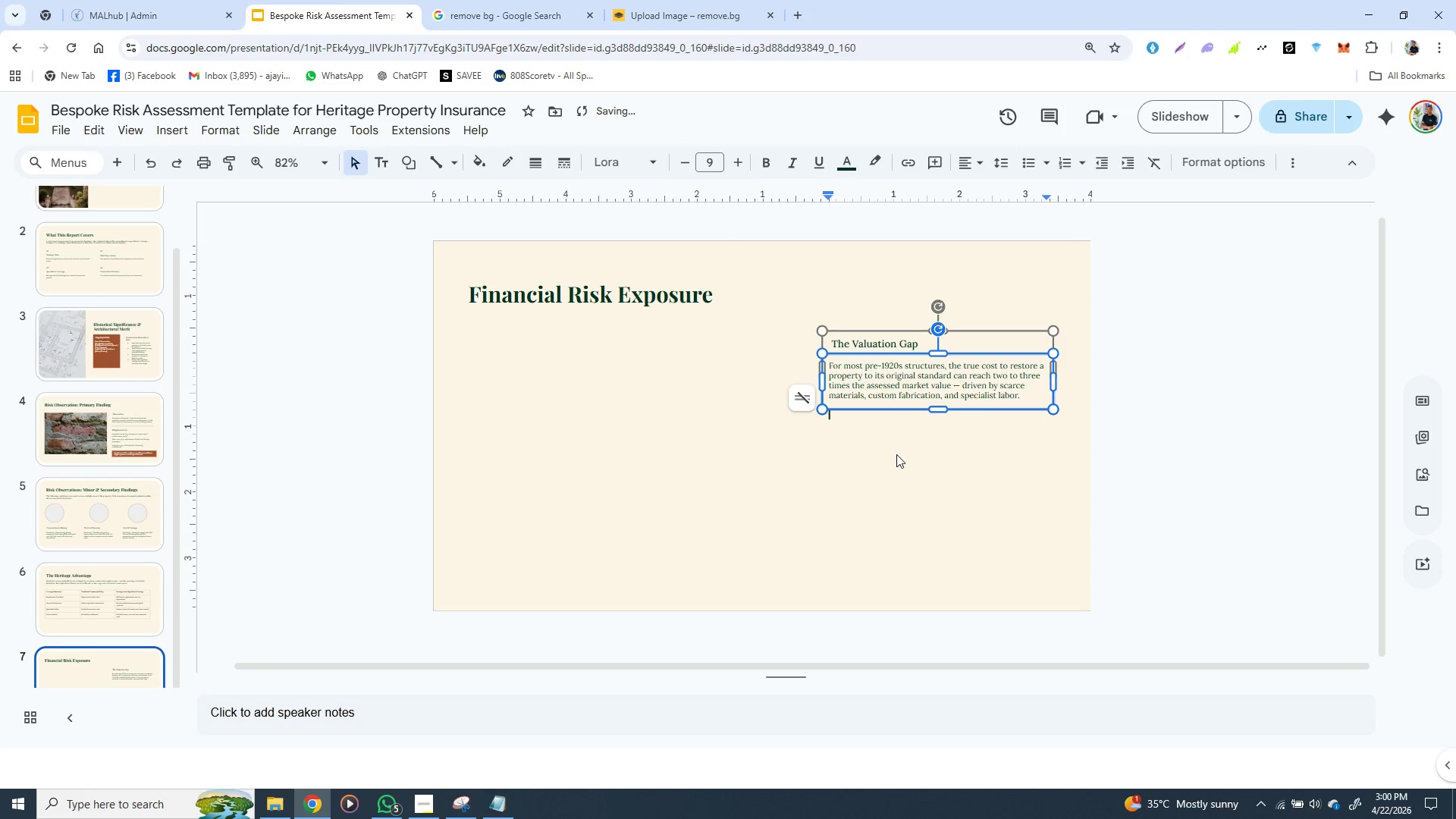 
key(Control+V)
 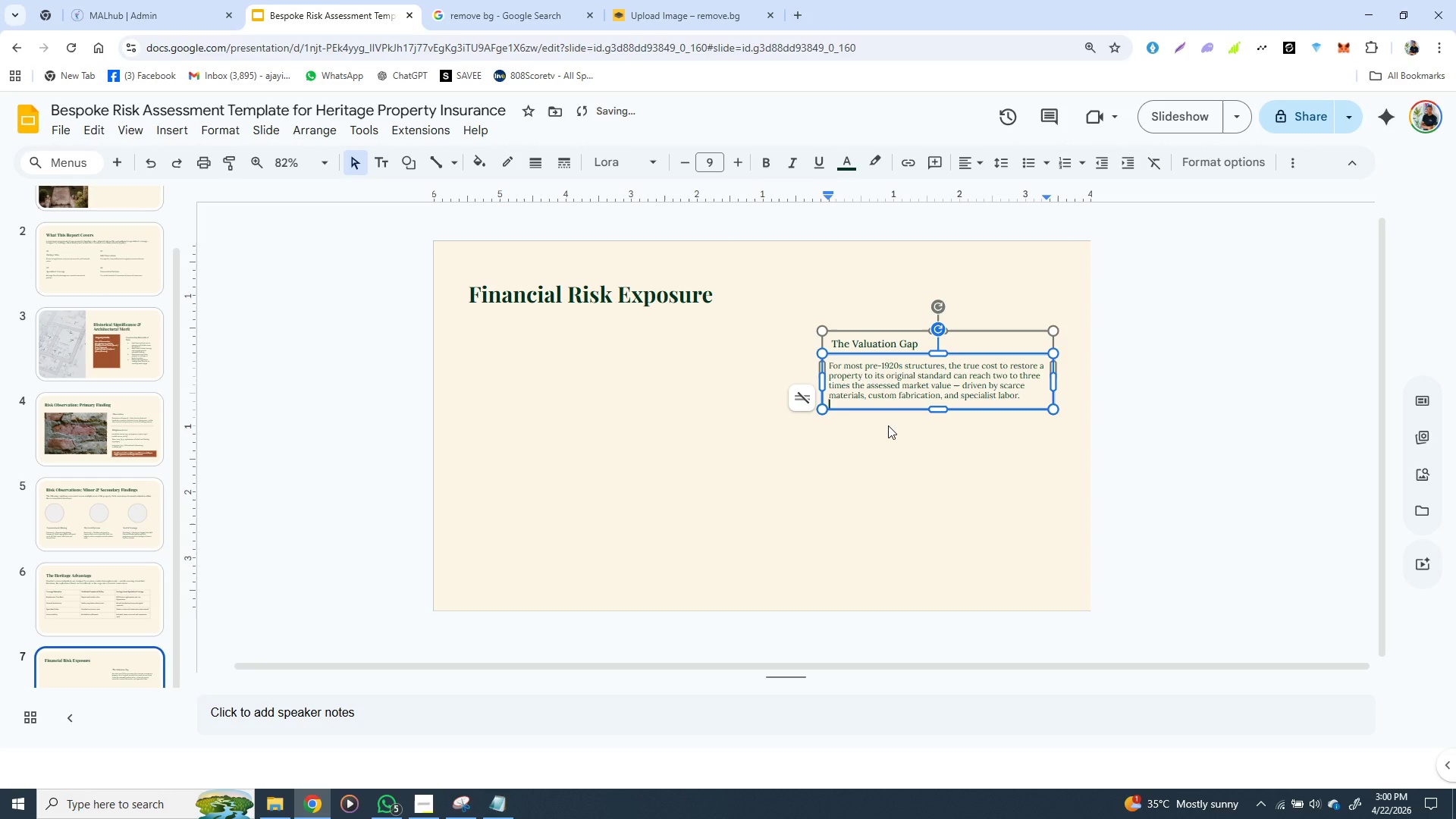 
key(Backspace)
 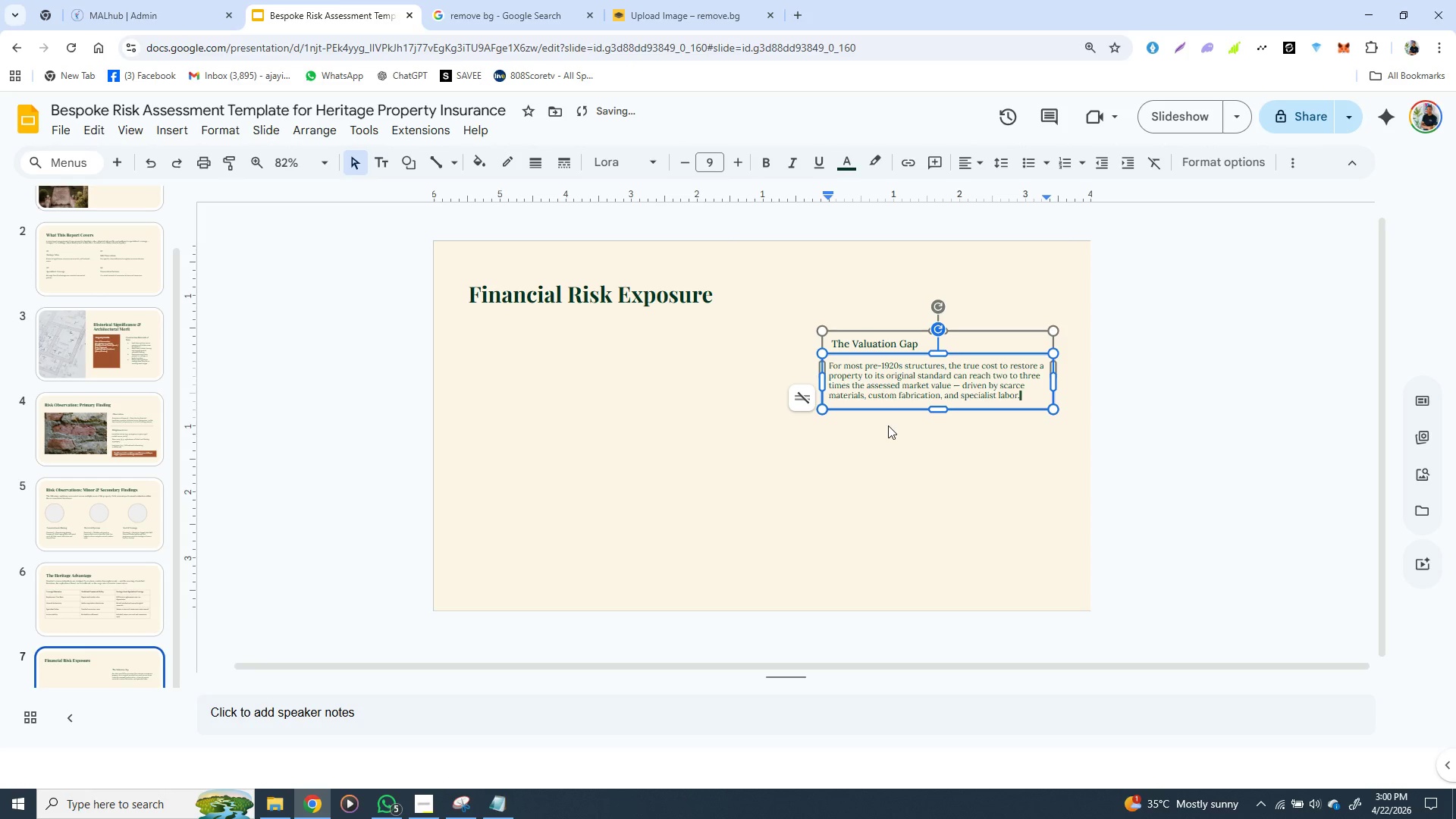 
key(Backspace)
 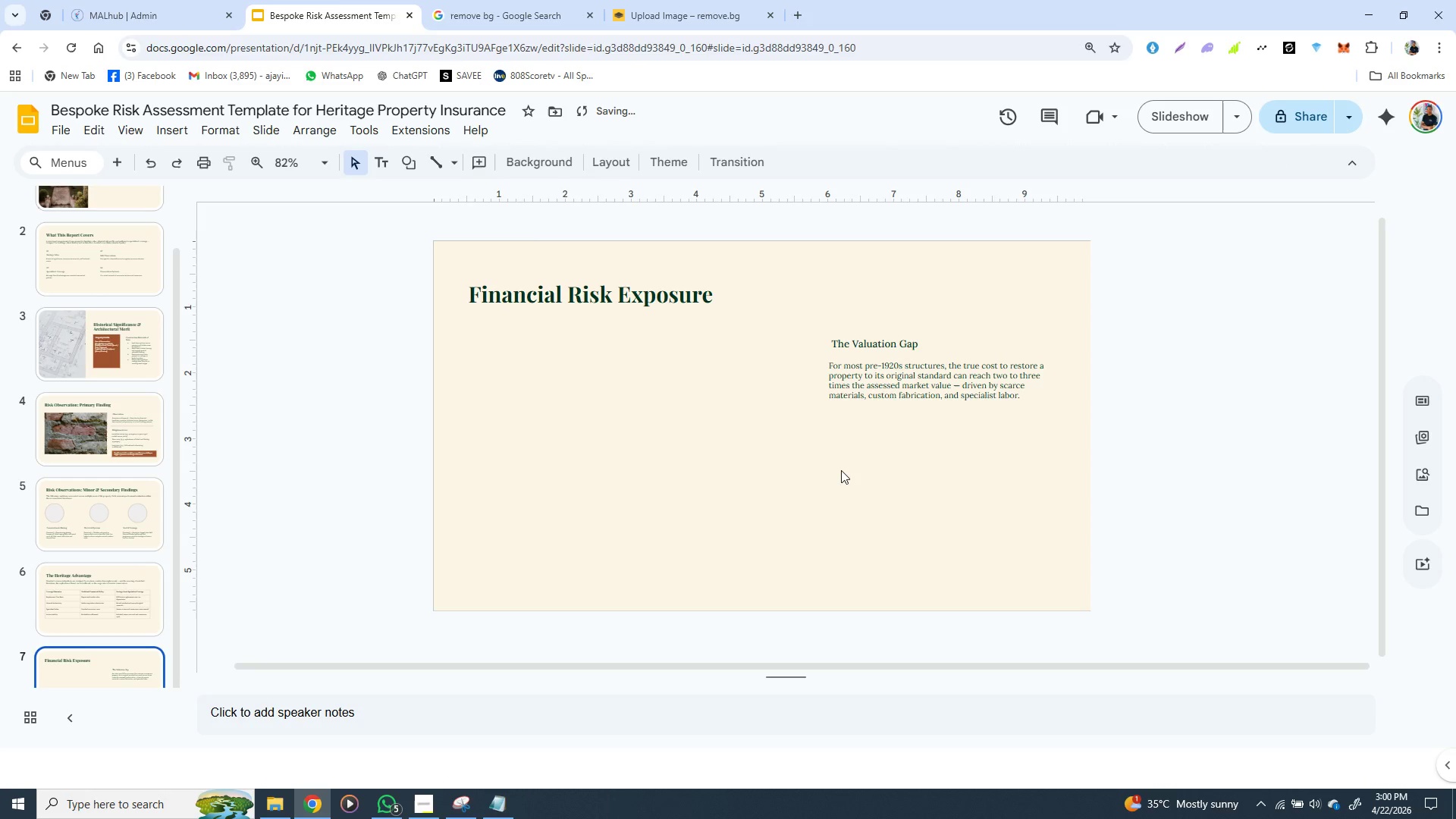 
left_click([841, 470])
 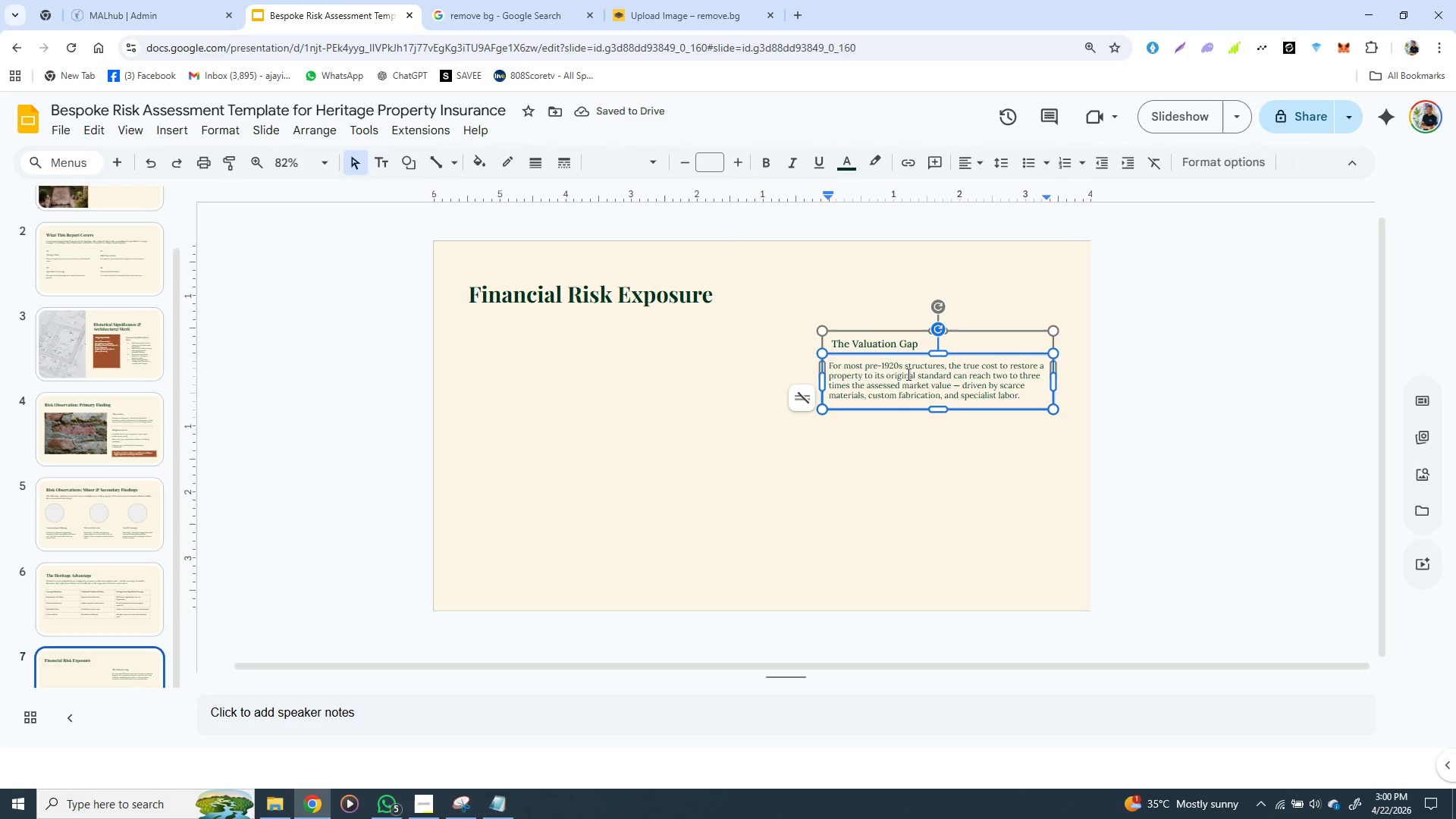 
double_click([907, 374])
 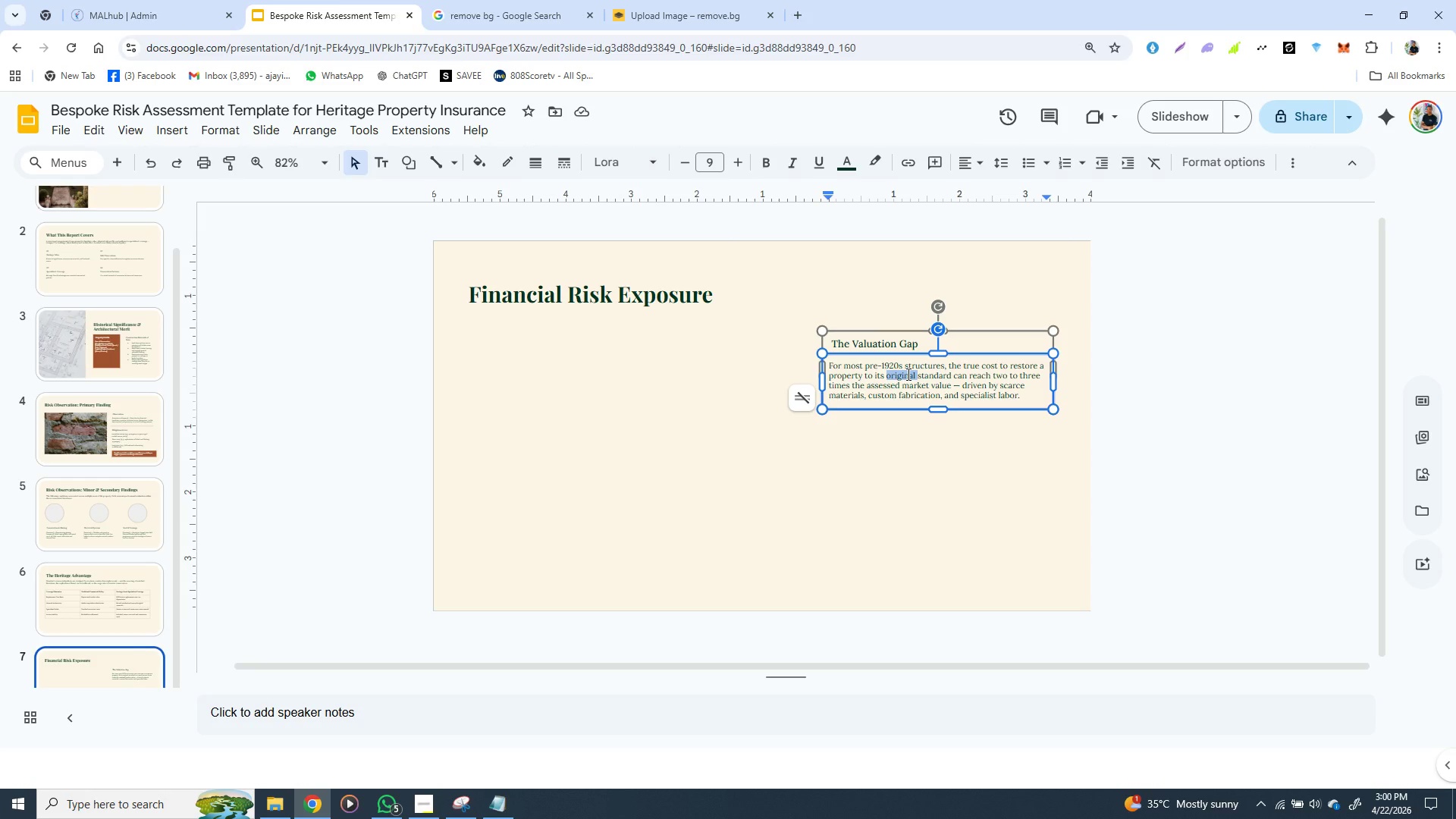 
wait(6.0)
 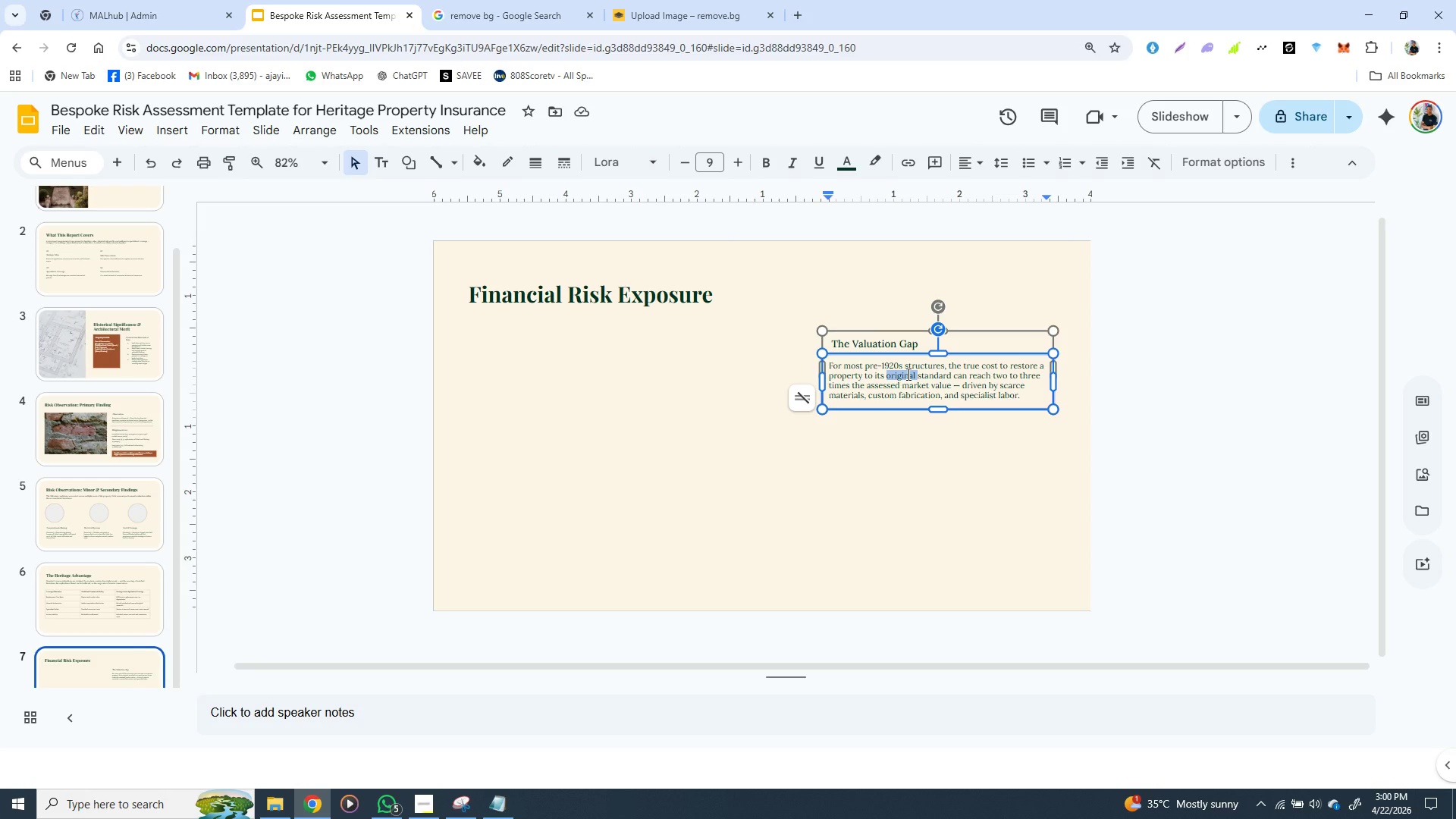 
hold_key(key=ControlLeft, duration=1.12)
 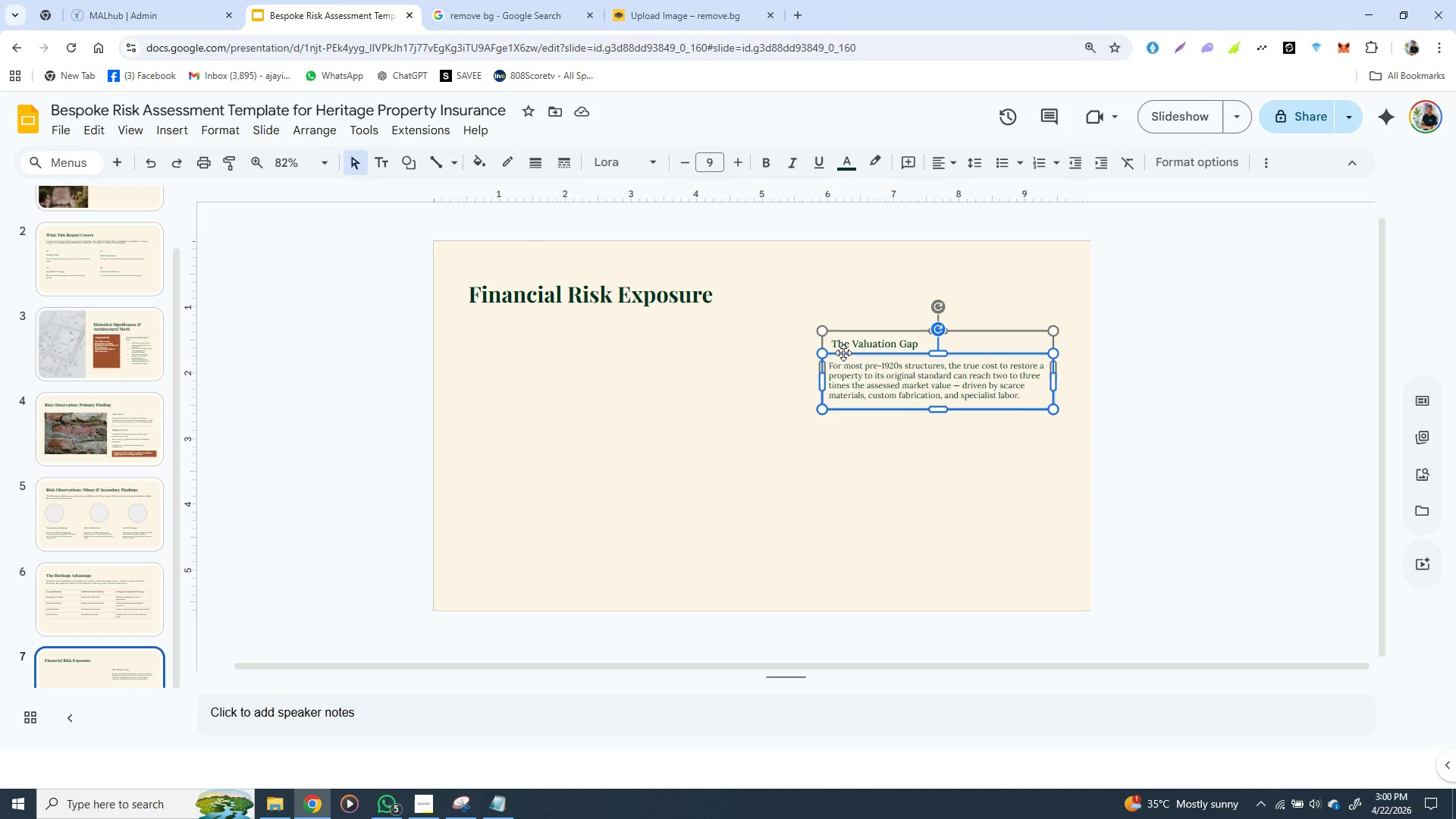 
left_click([843, 353])
 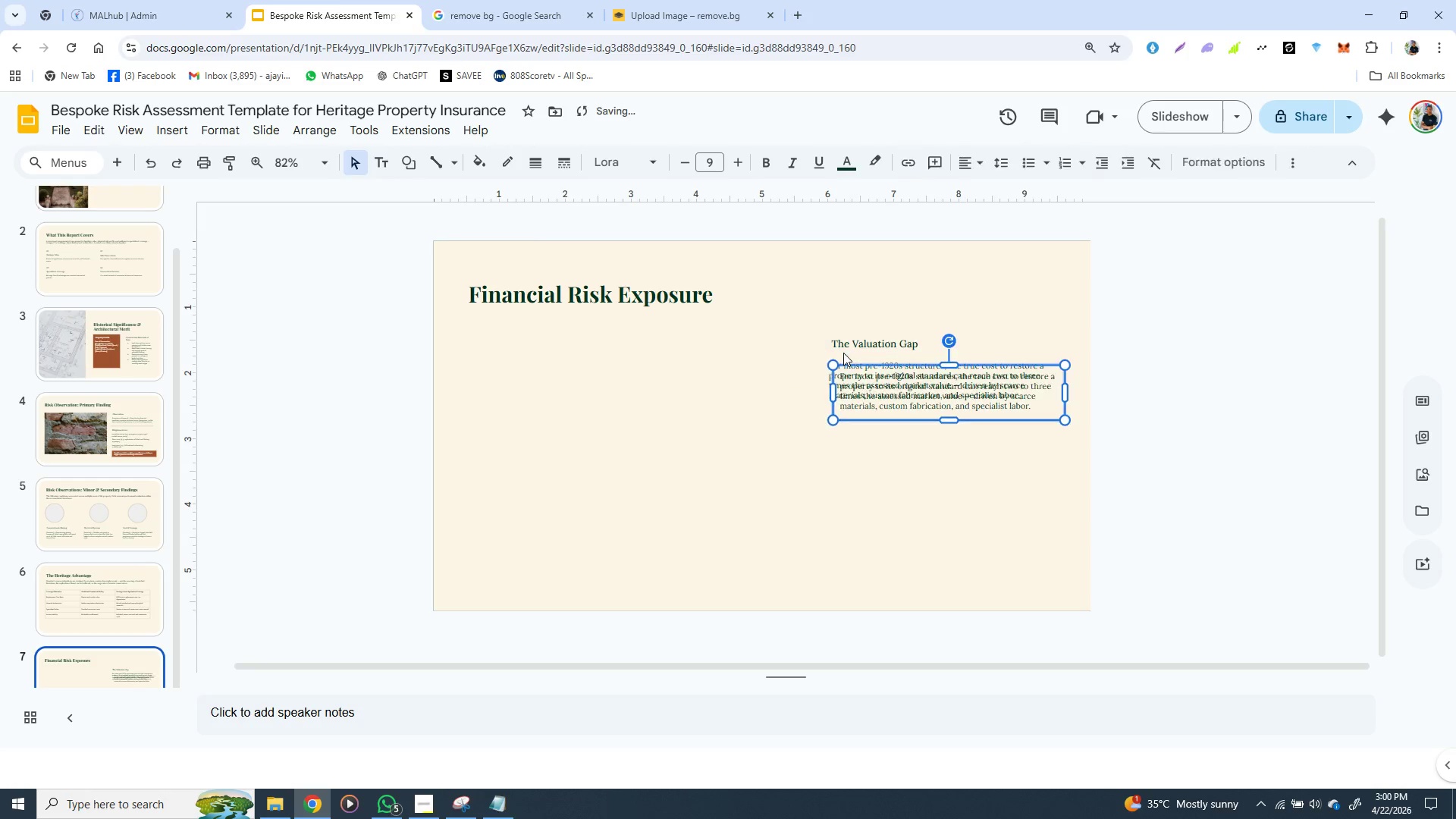 
key(Control+D)
 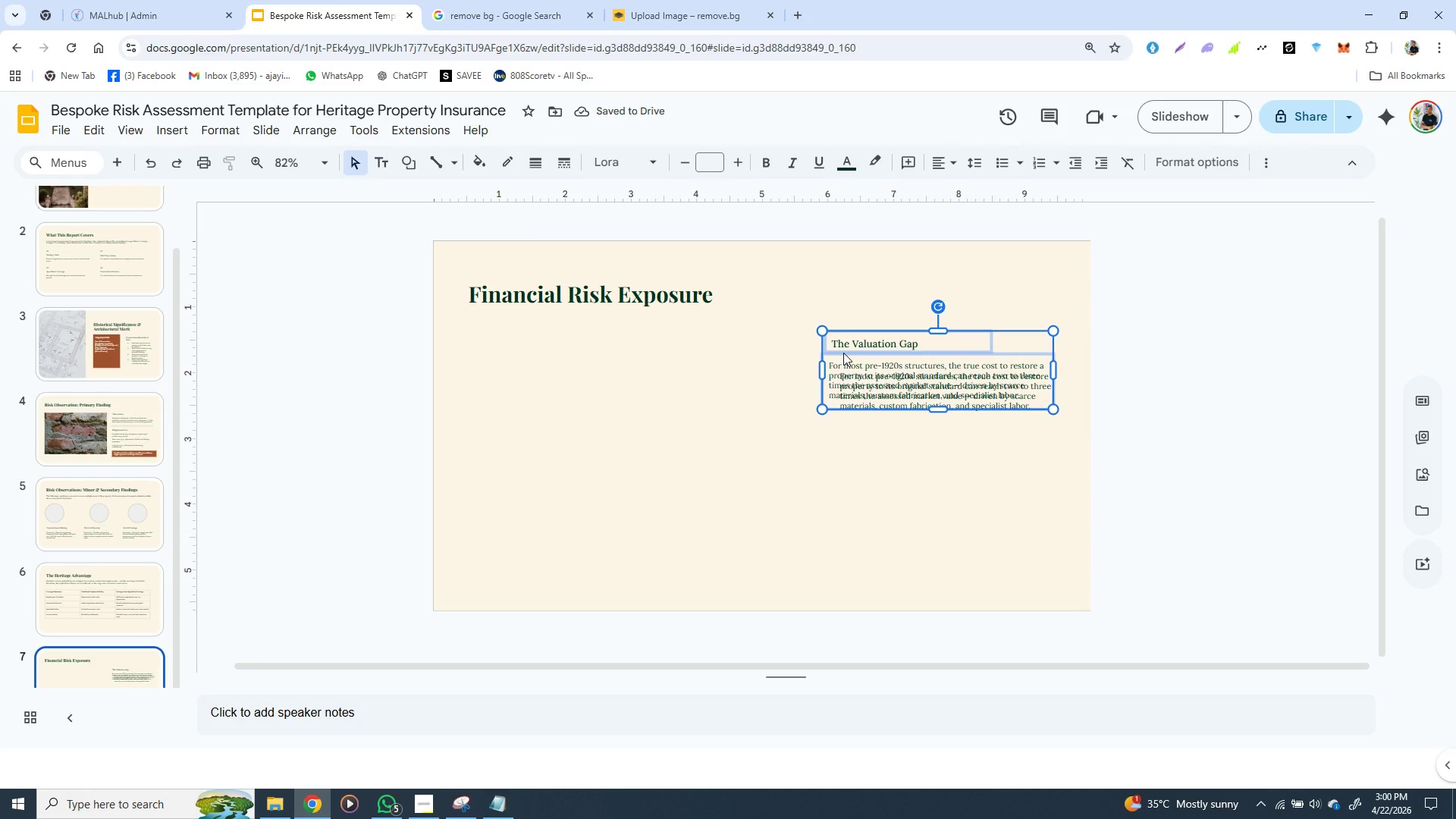 
left_click_drag(start_coordinate=[843, 353], to_coordinate=[843, 414])
 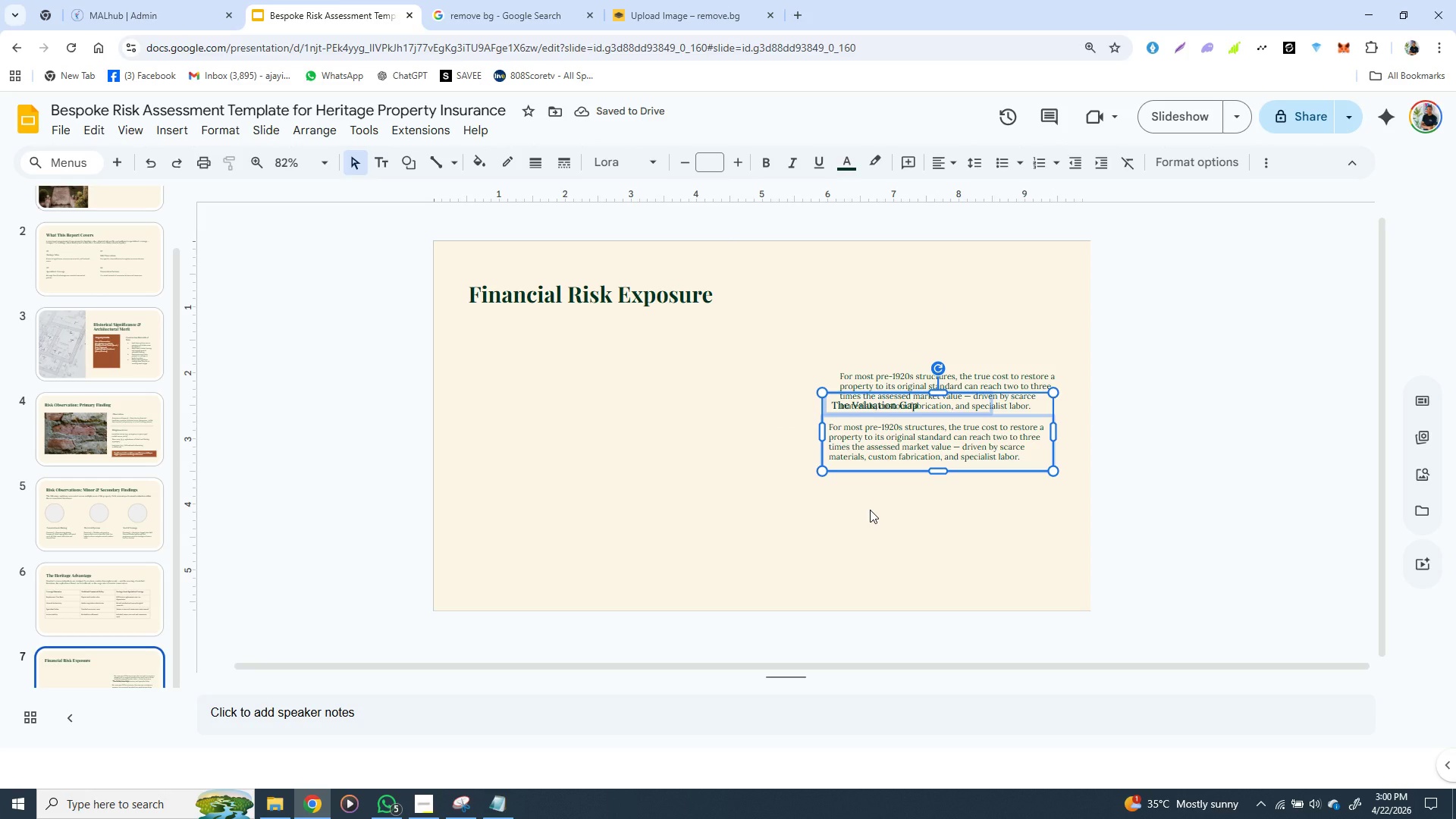 
key(Control+Z)
 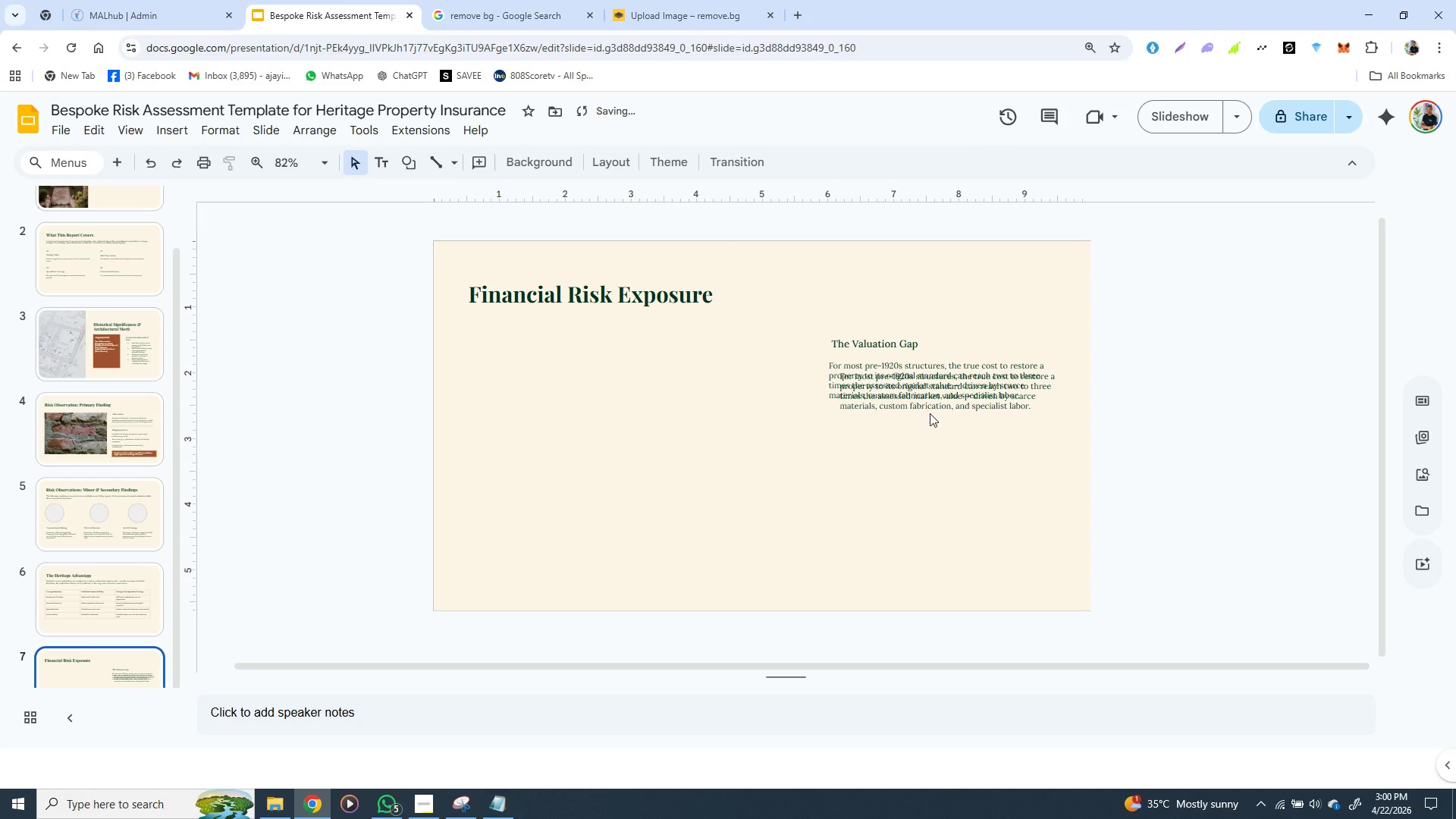 
left_click([891, 447])
 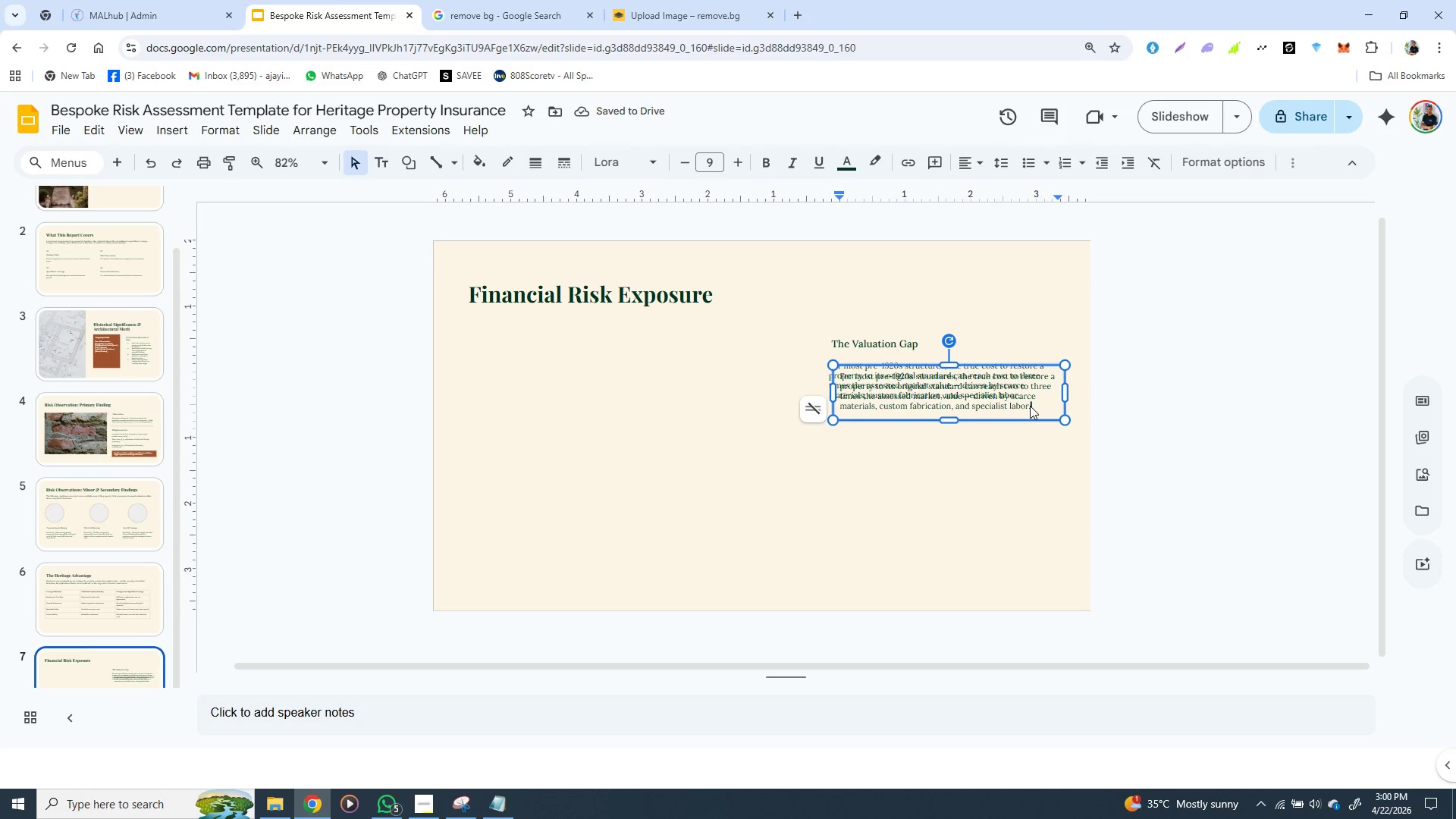 
left_click([1030, 406])
 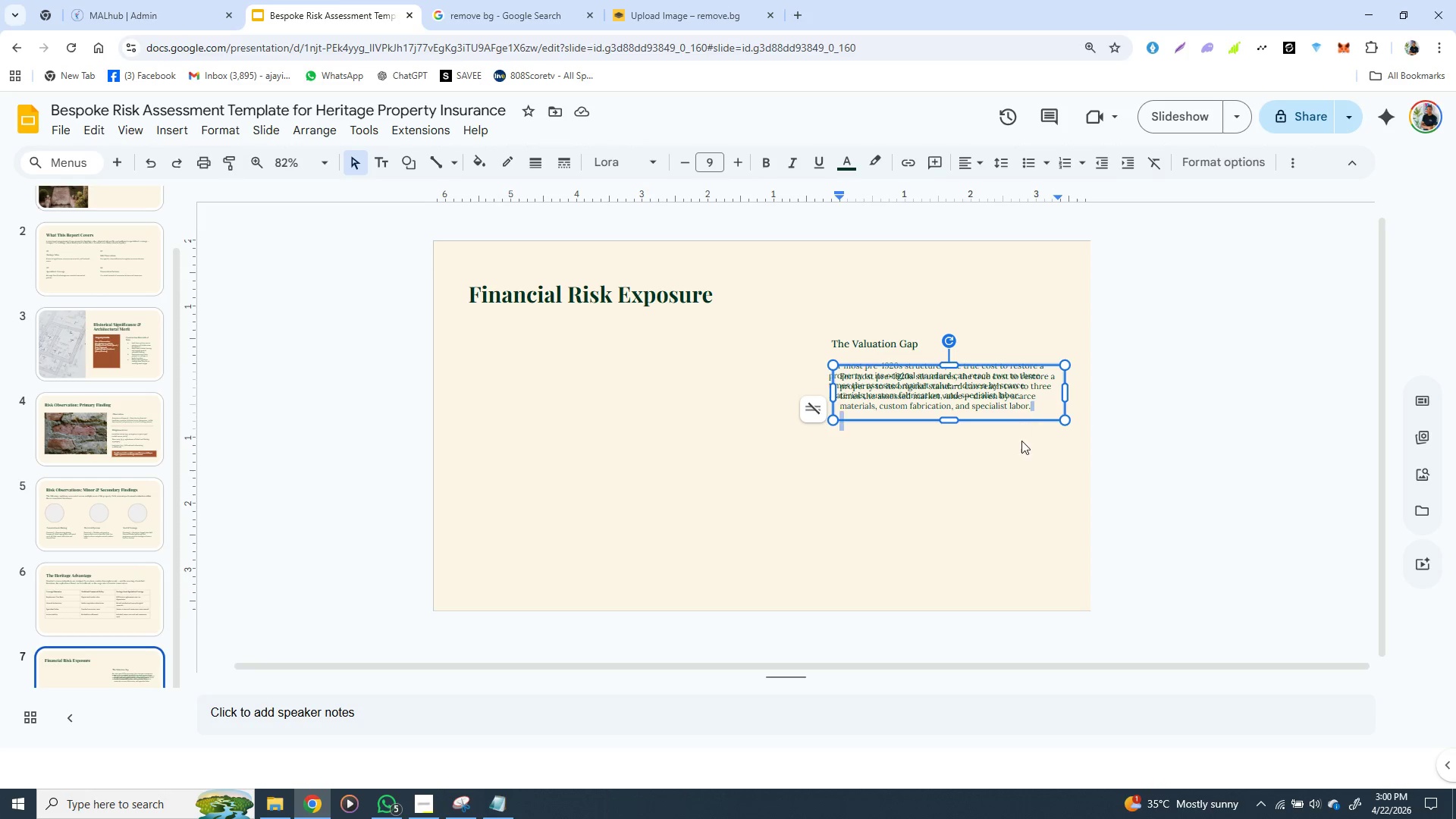 
left_click_drag(start_coordinate=[1030, 406], to_coordinate=[1019, 450])
 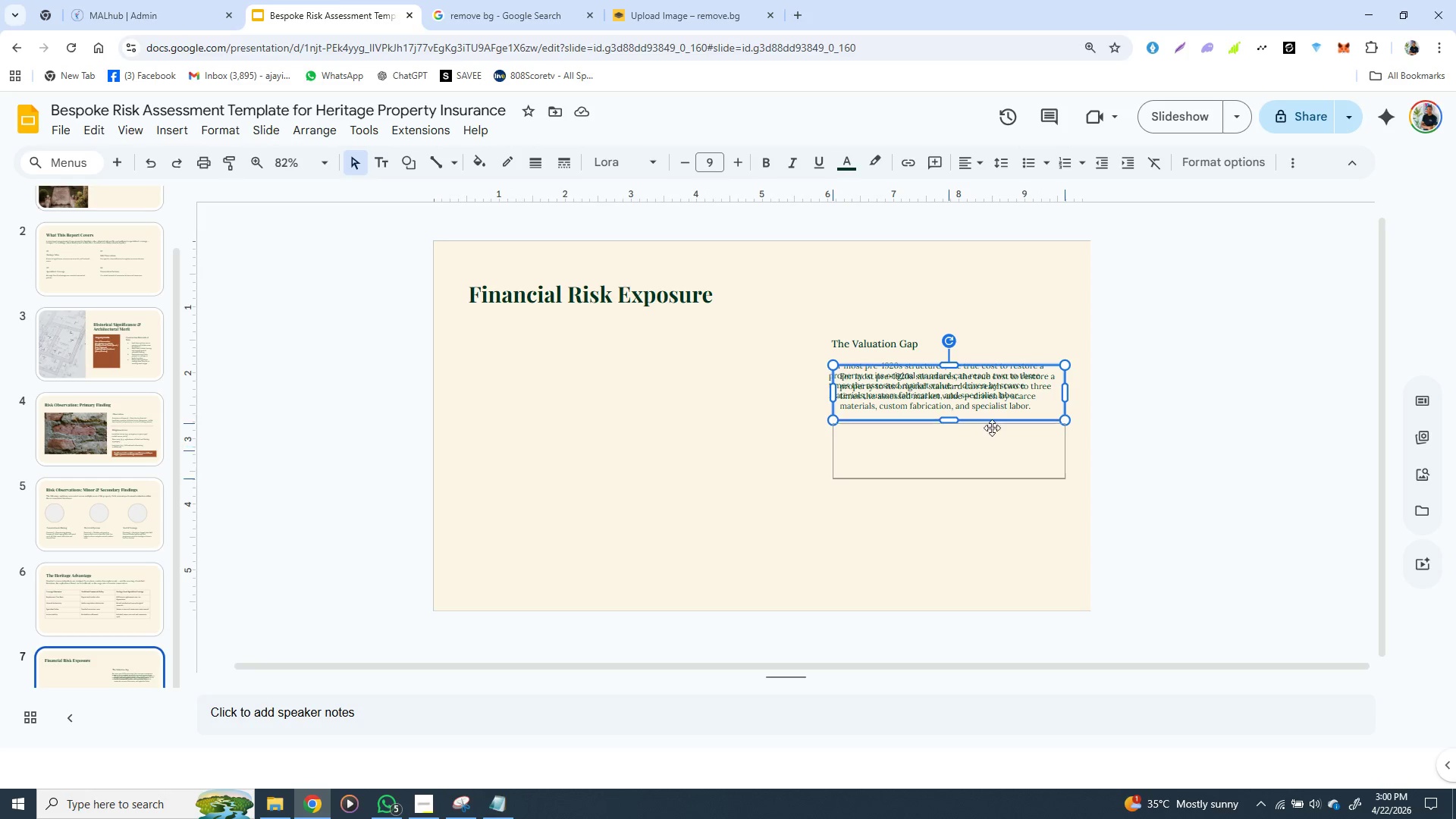 
left_click_drag(start_coordinate=[992, 366], to_coordinate=[992, 440])
 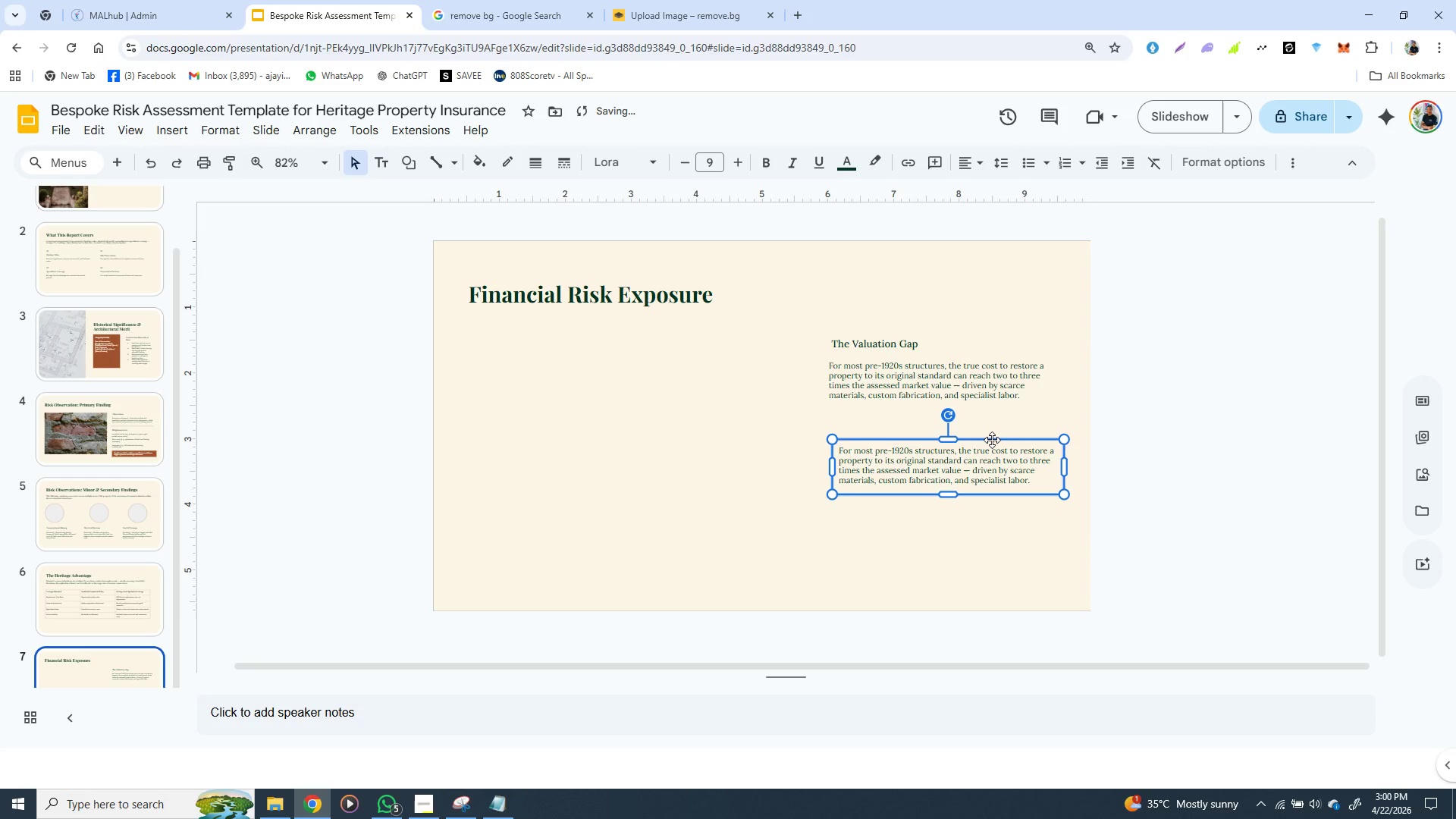 
hold_key(key=ArrowLeft, duration=0.89)
 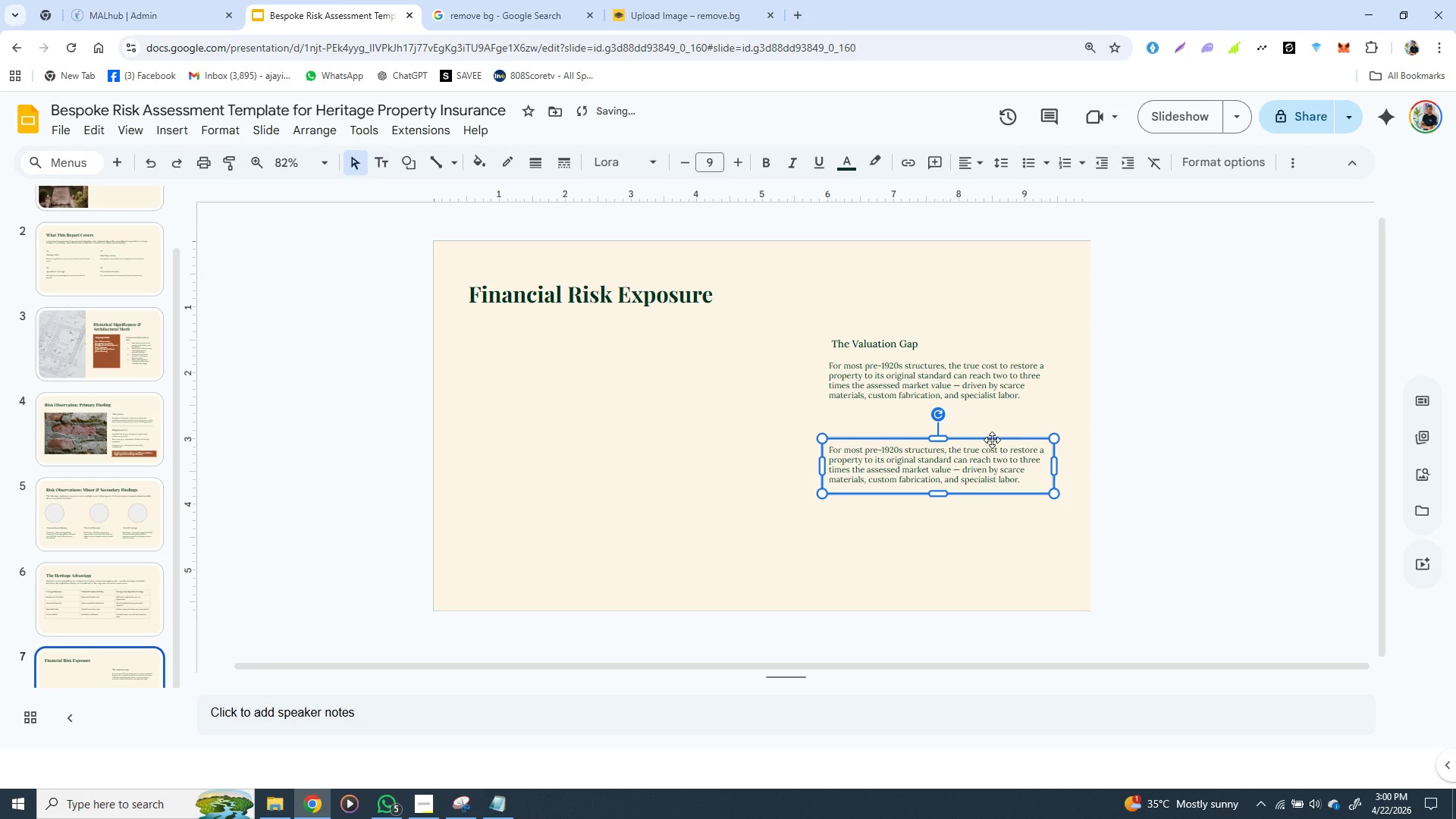 
key(ArrowLeft)
 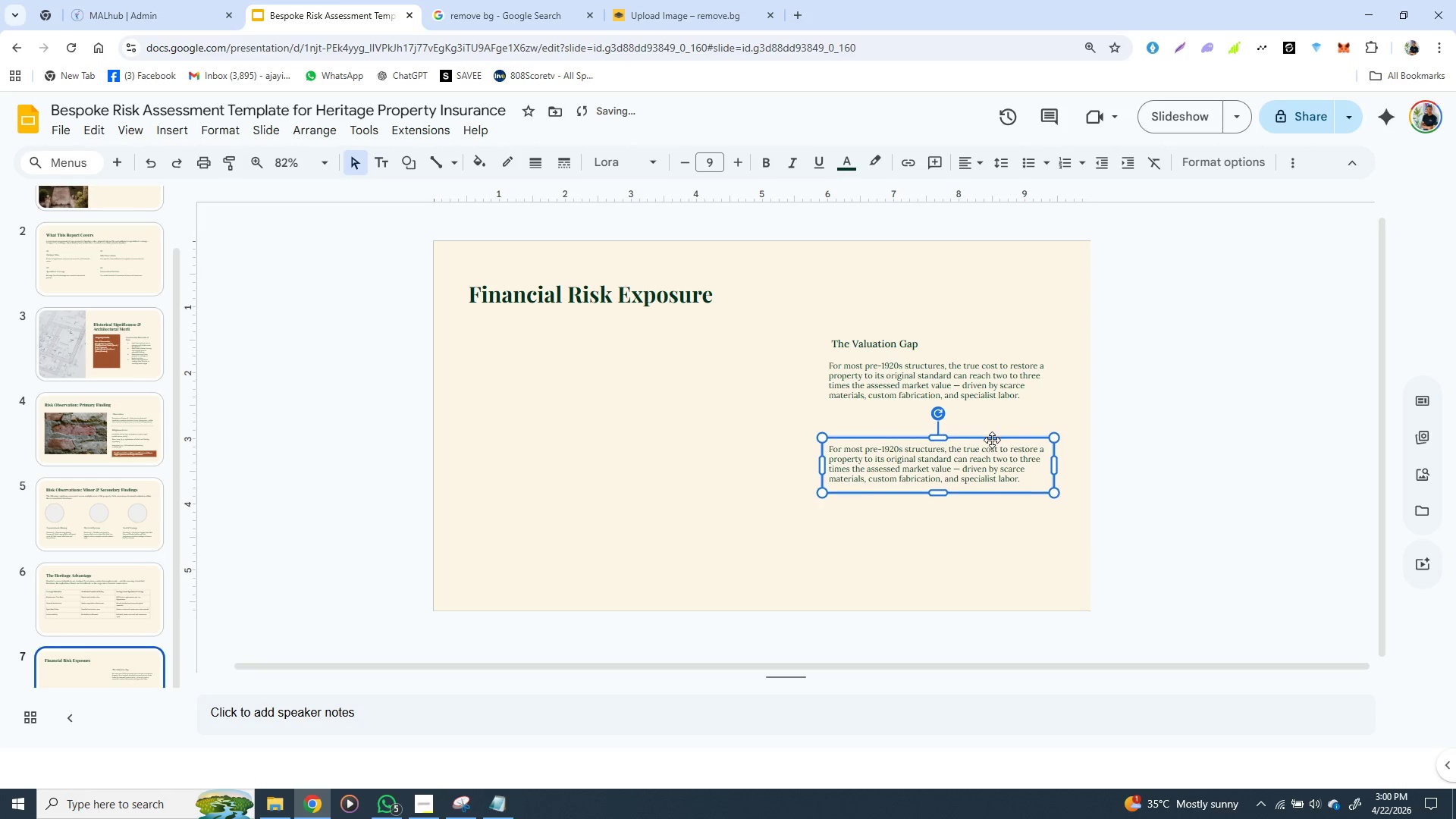 
key(ArrowLeft)
 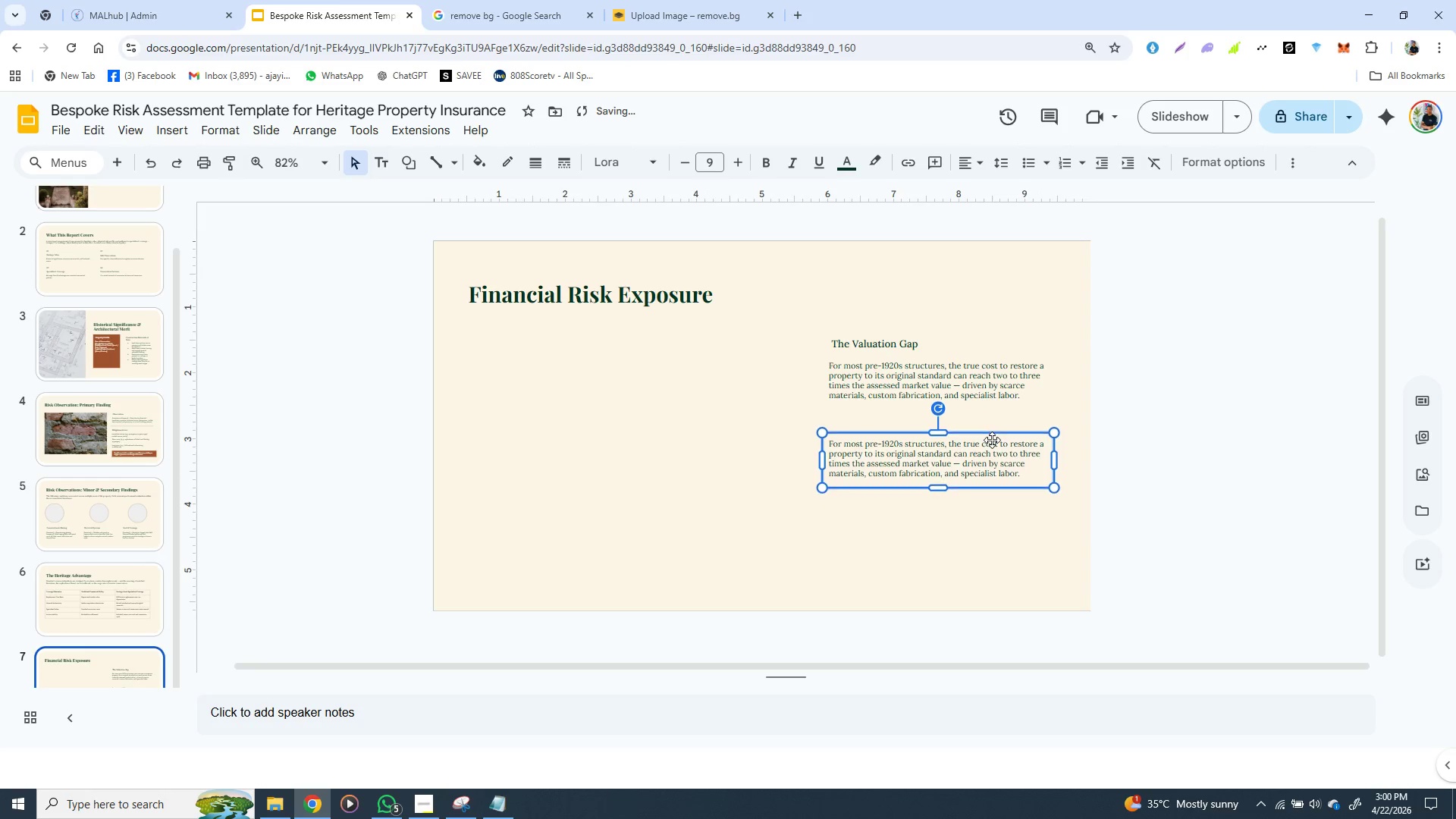 
hold_key(key=ArrowUp, duration=1.5)
 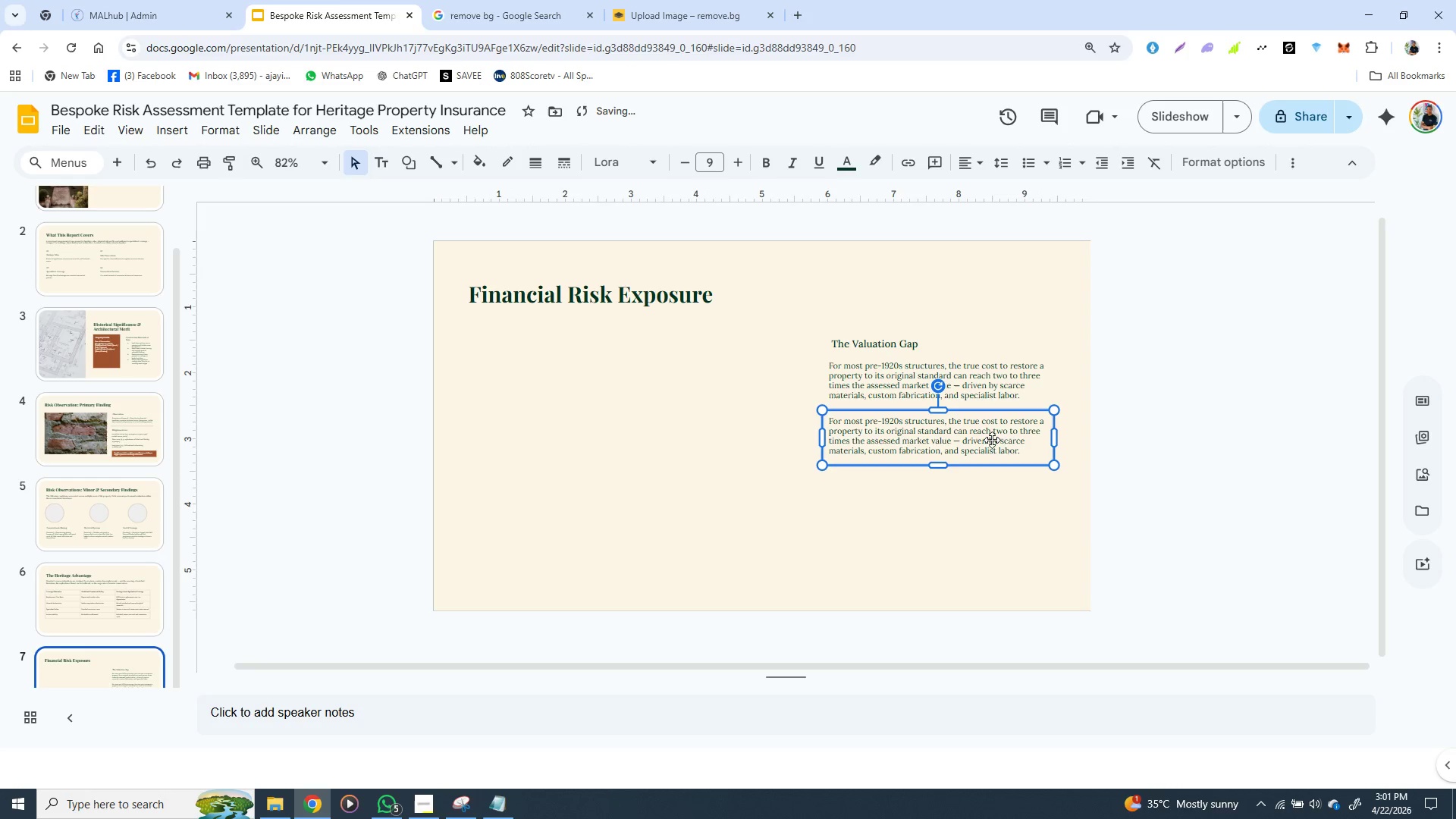 
key(ArrowUp)
 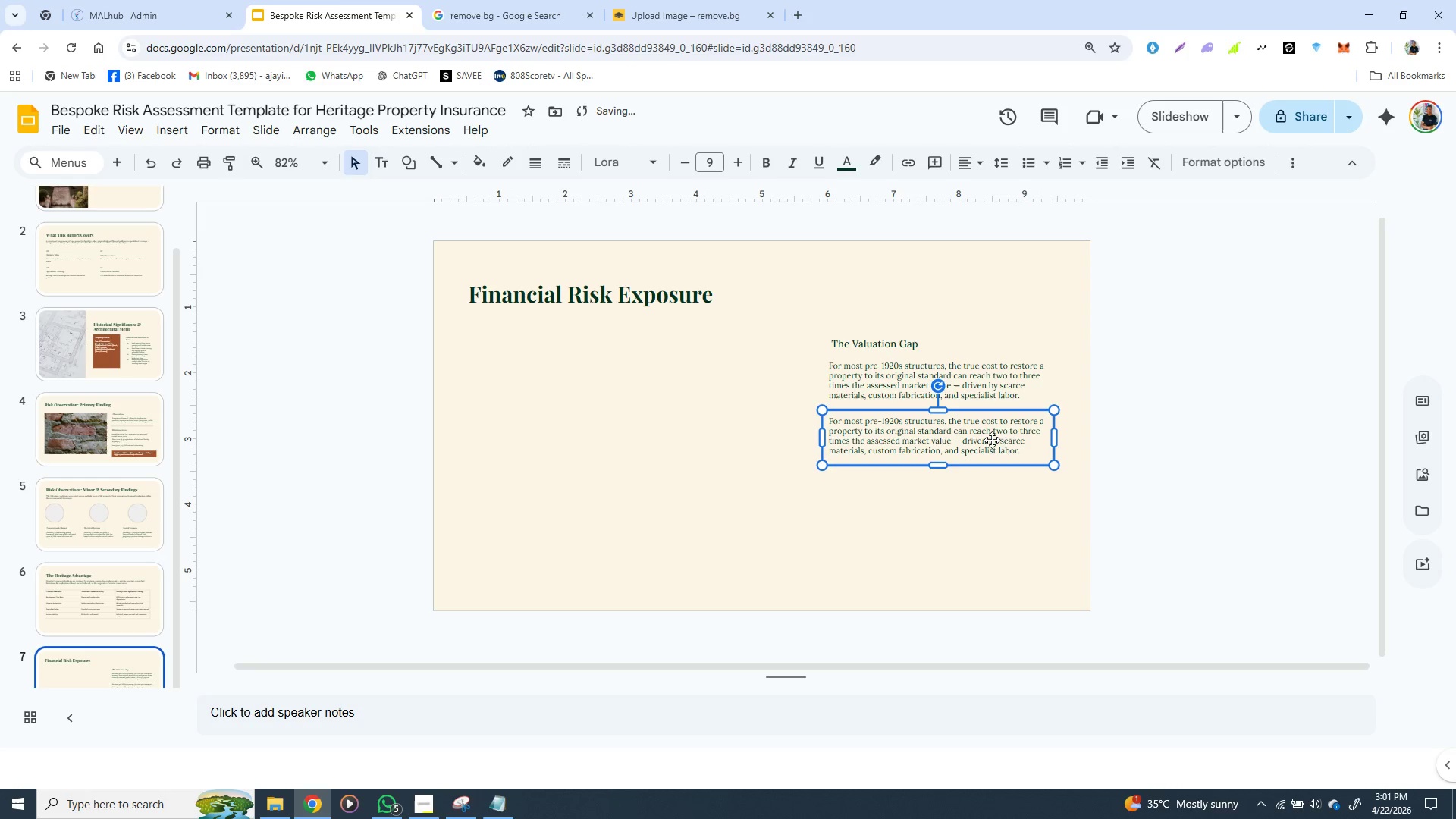 
key(ArrowUp)
 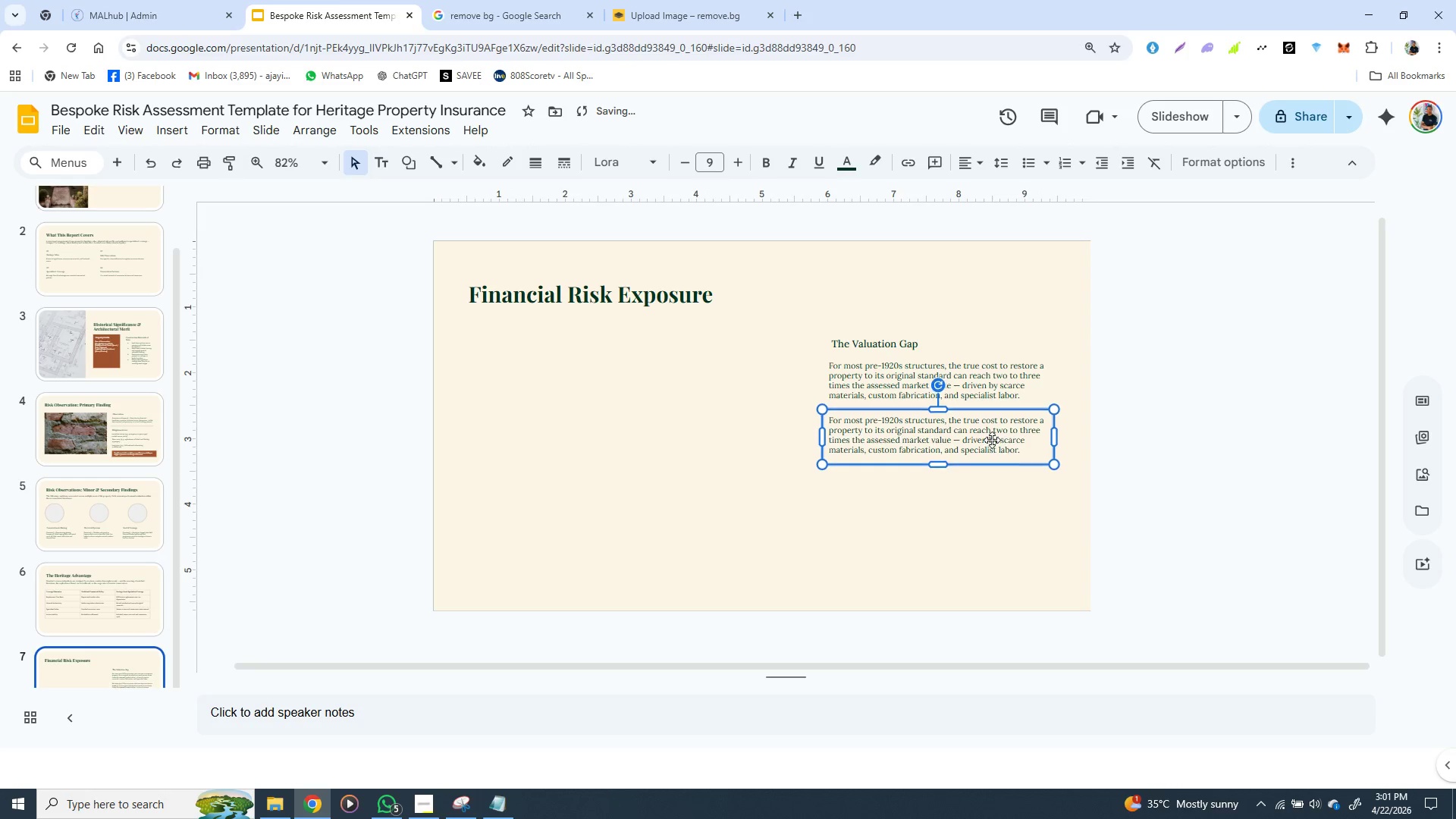 
key(ArrowUp)
 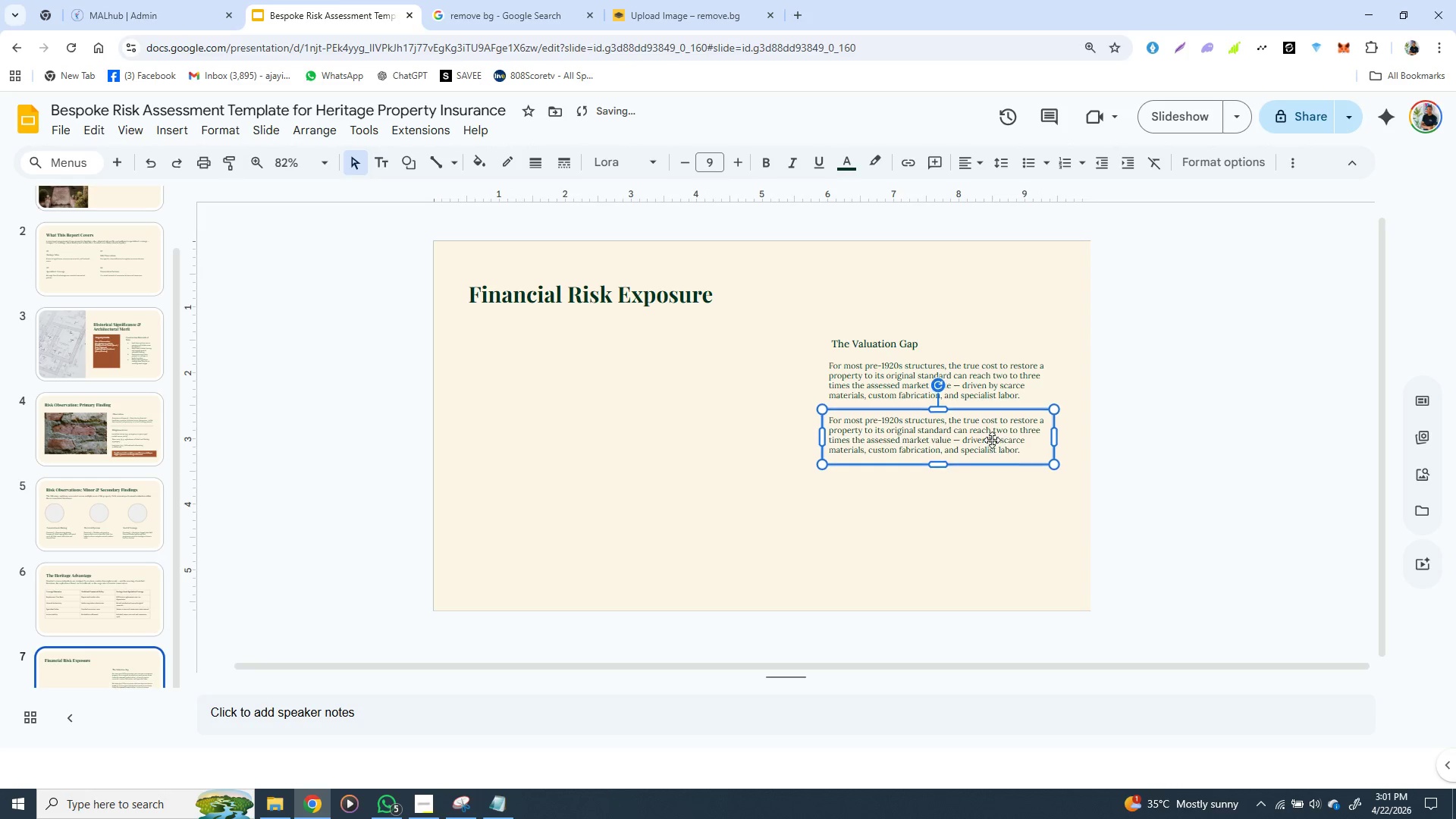 
key(ArrowUp)
 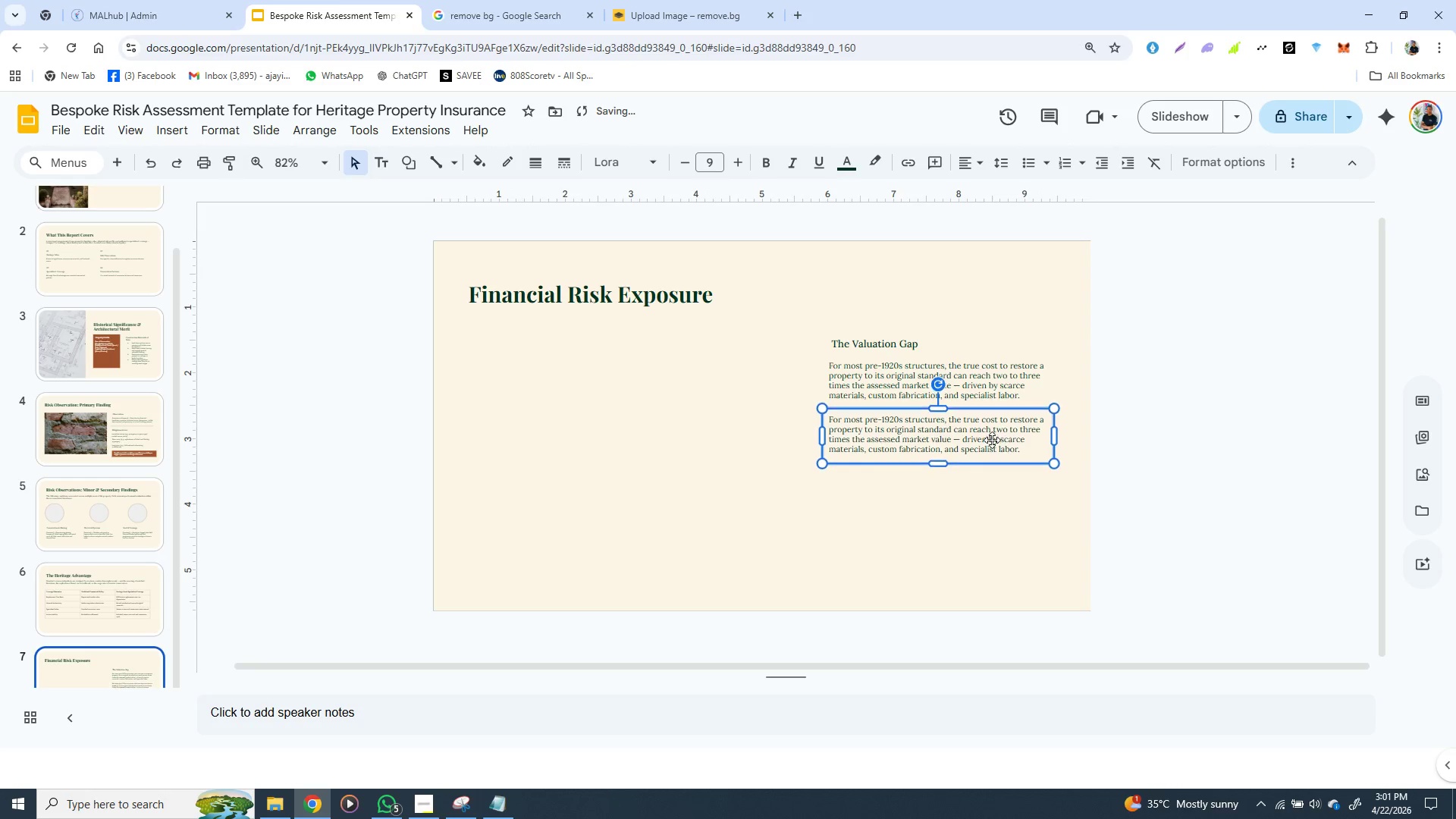 
key(ArrowUp)
 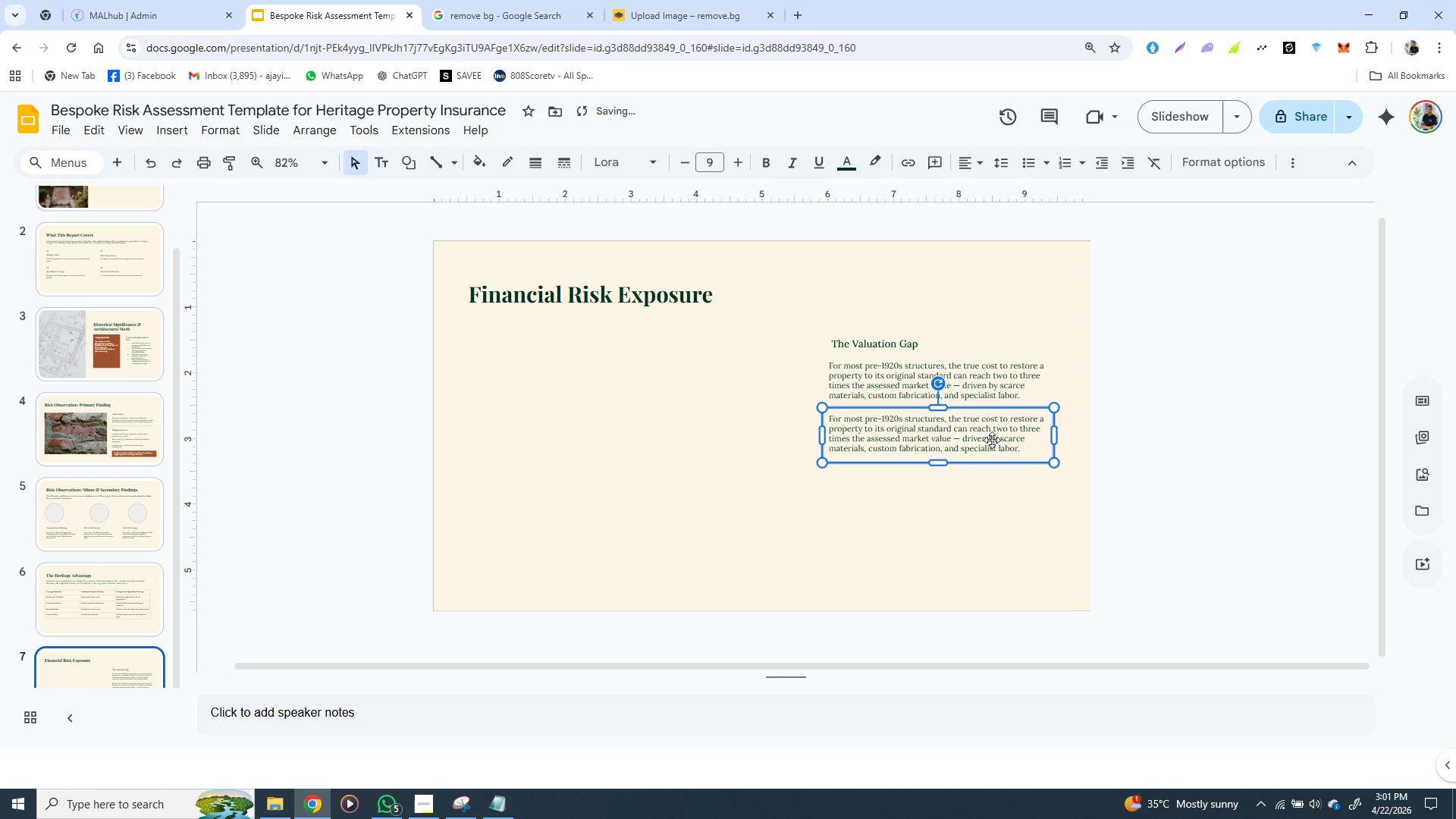 
key(ArrowUp)
 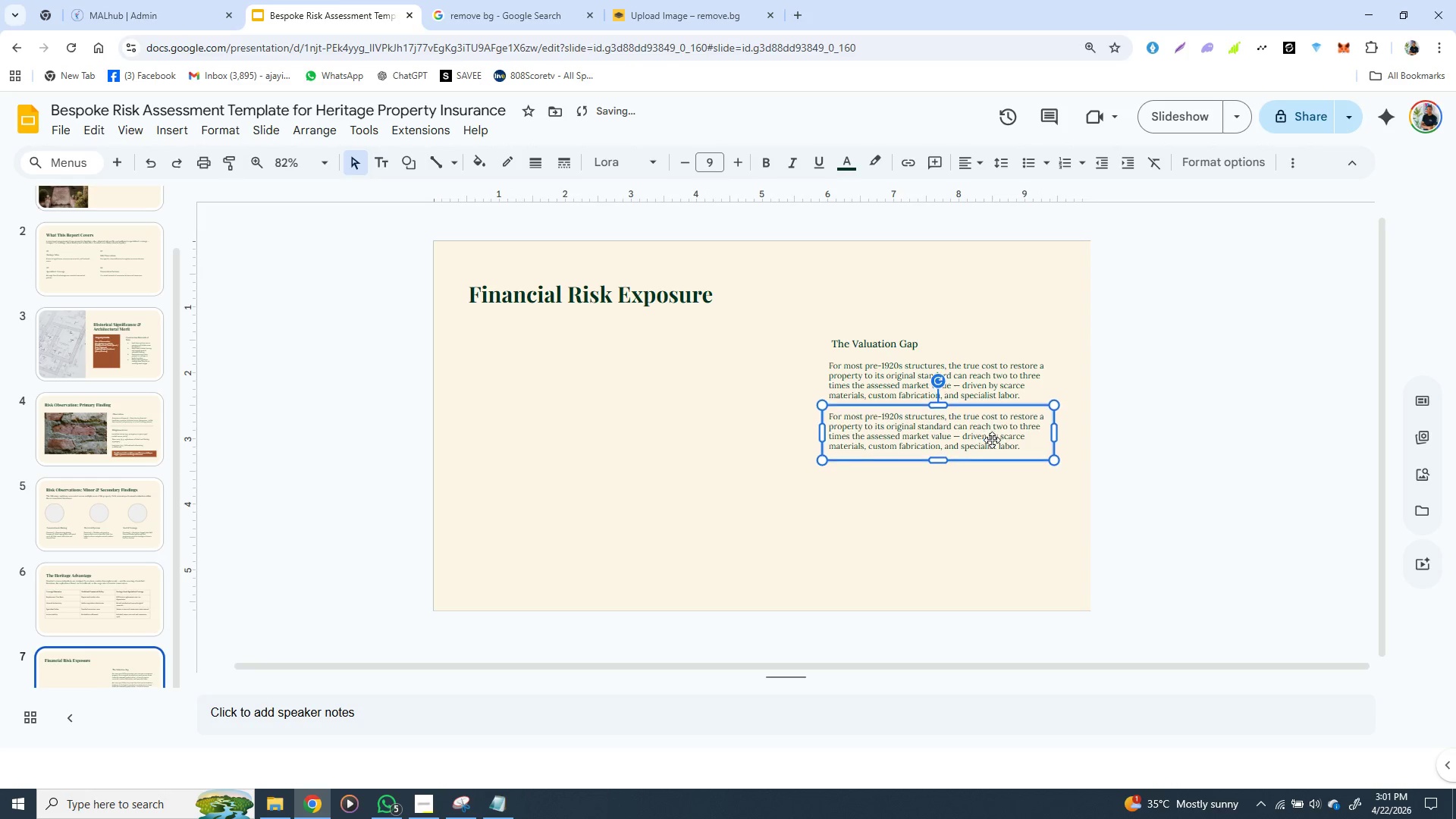 
hold_key(key=ArrowUp, duration=0.84)
 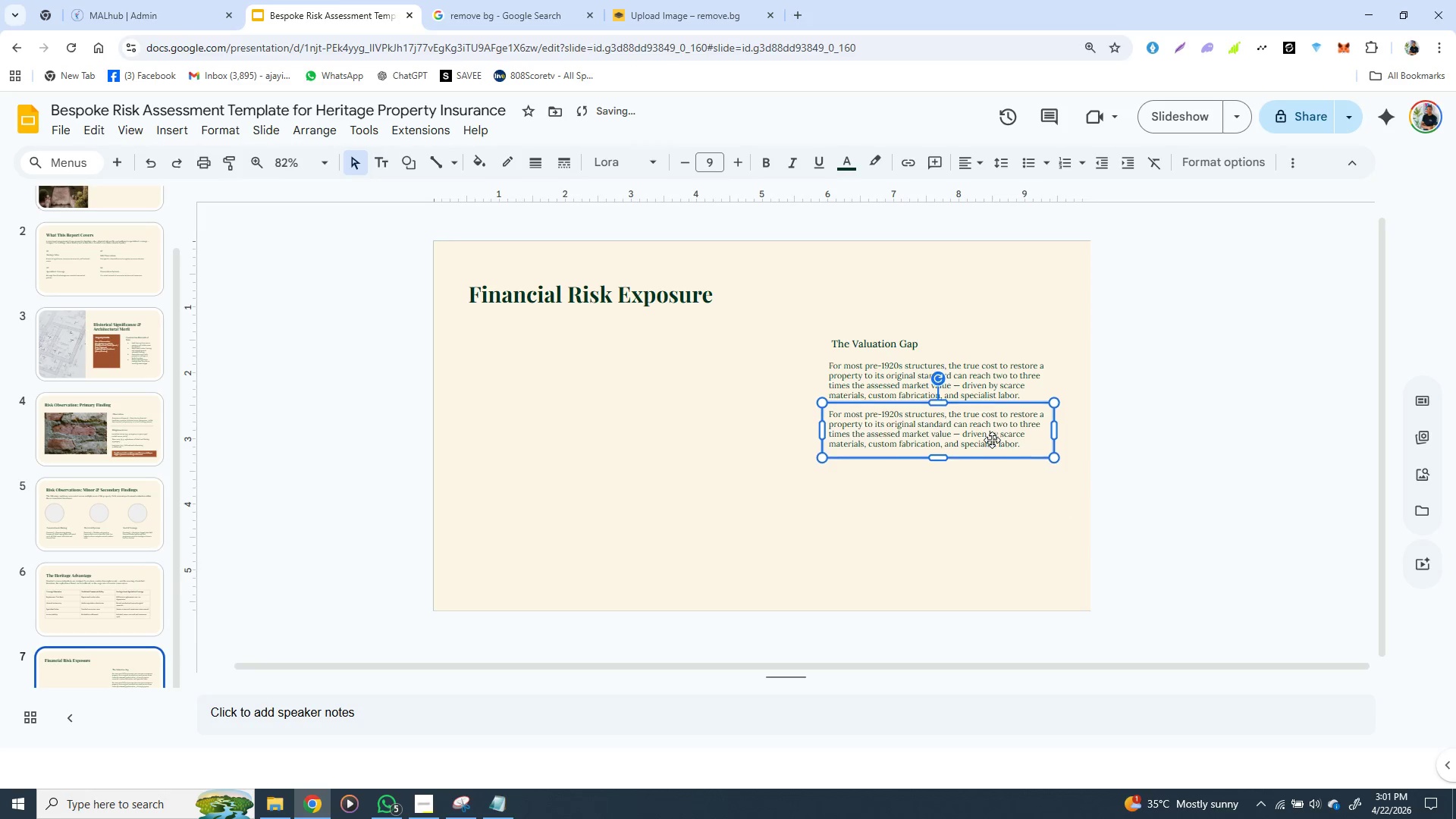 
key(ArrowUp)
 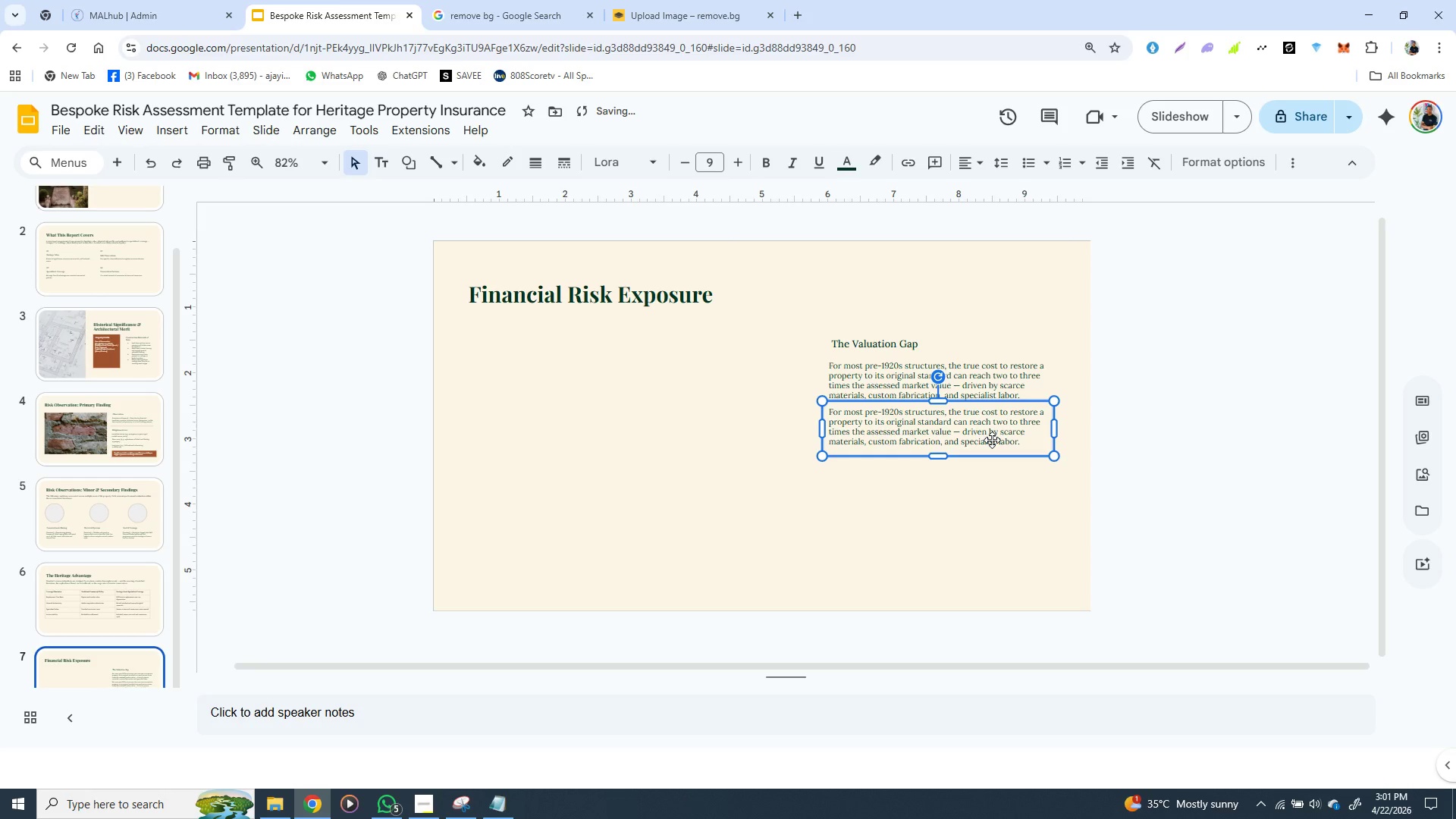 
key(ArrowUp)
 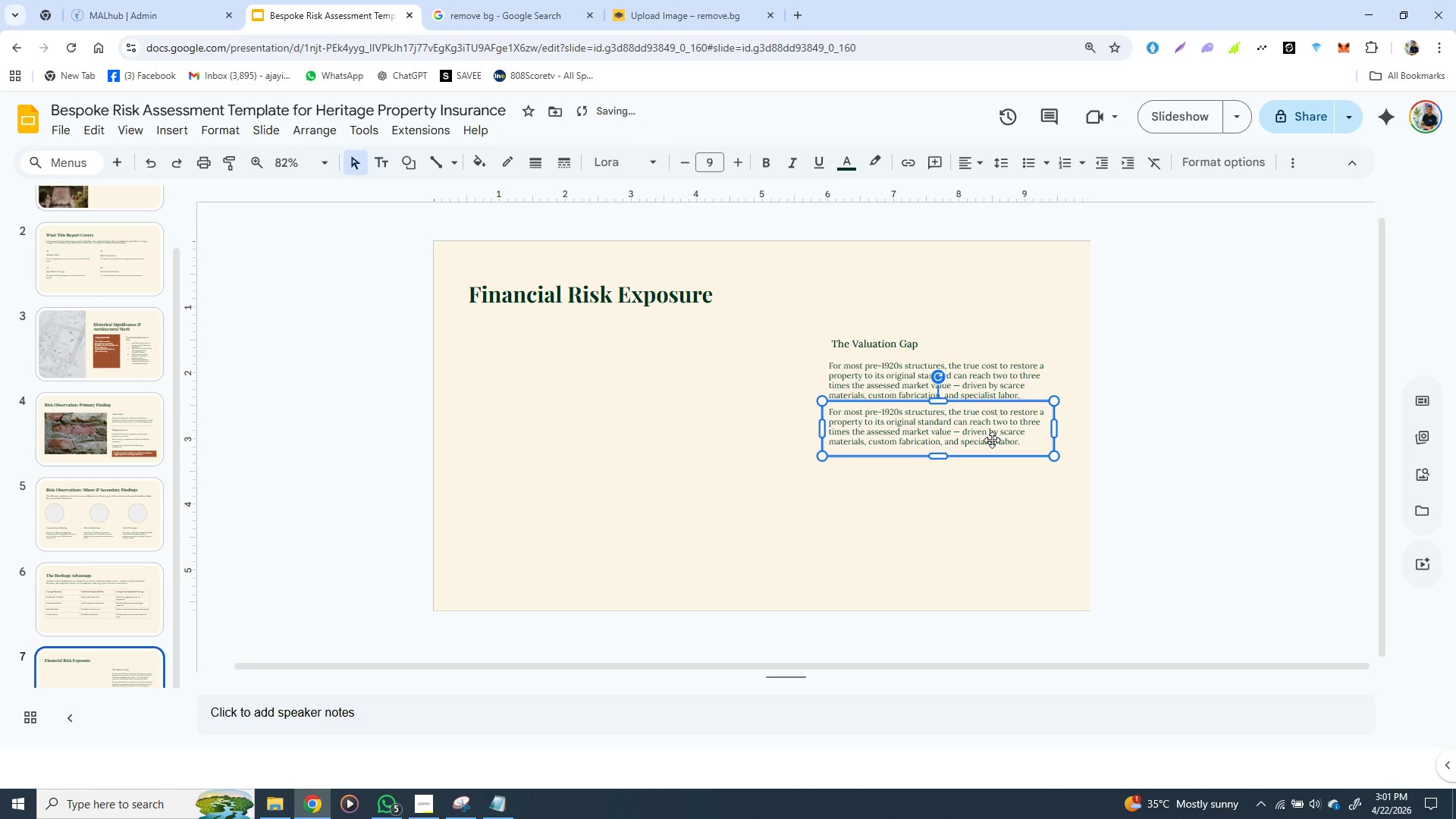 
key(ArrowUp)
 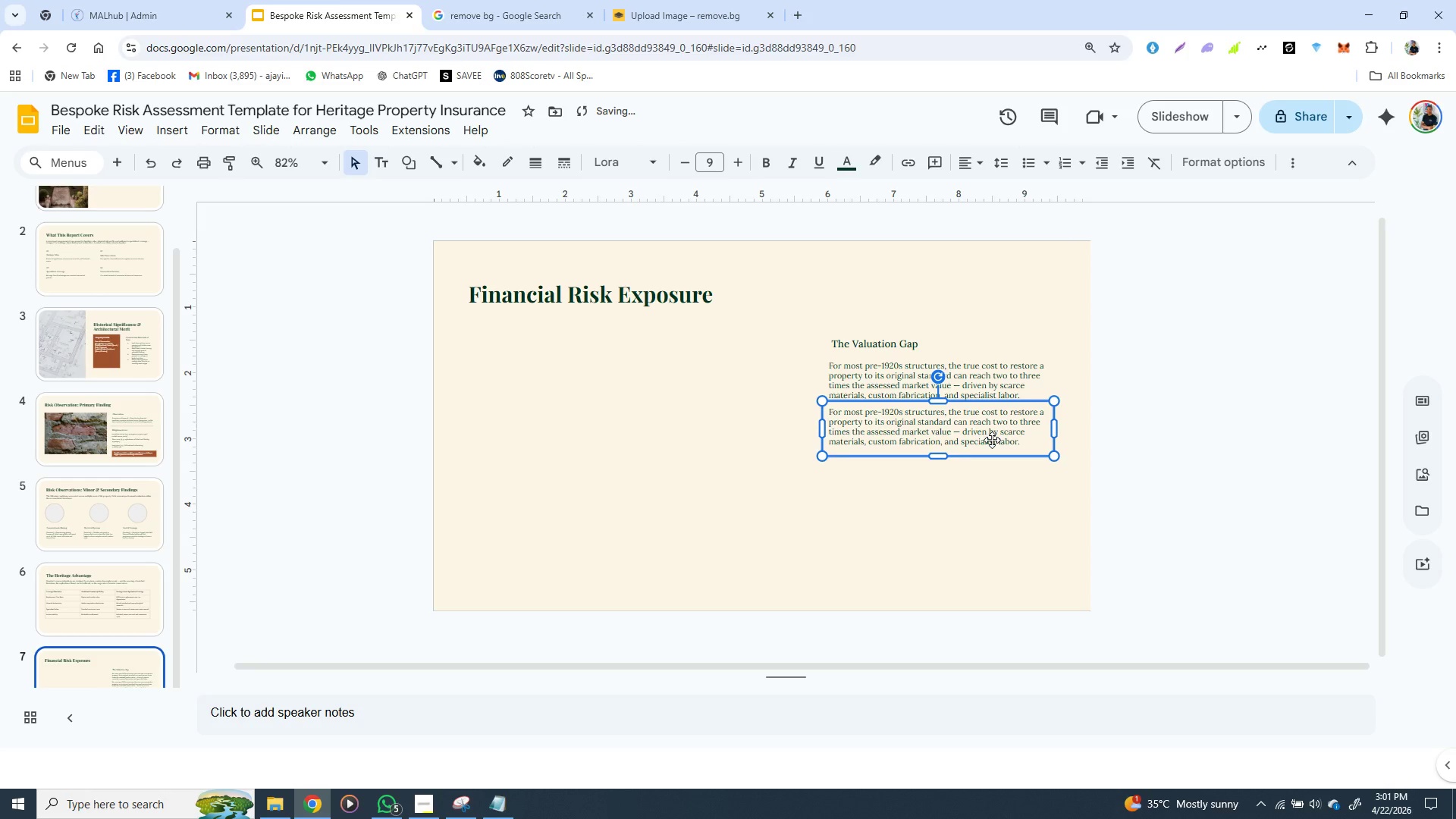 
key(ArrowUp)
 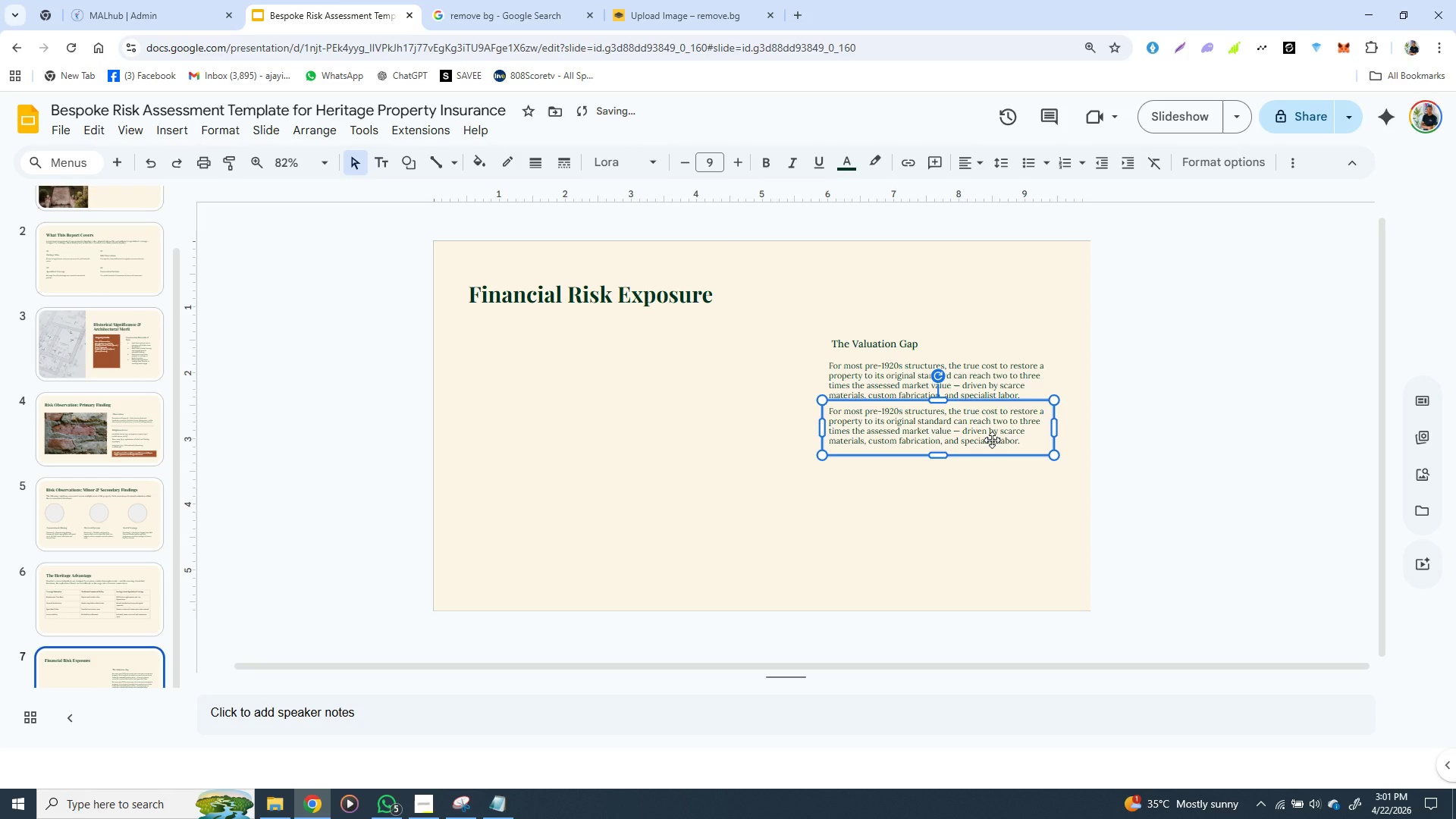 
key(ArrowUp)
 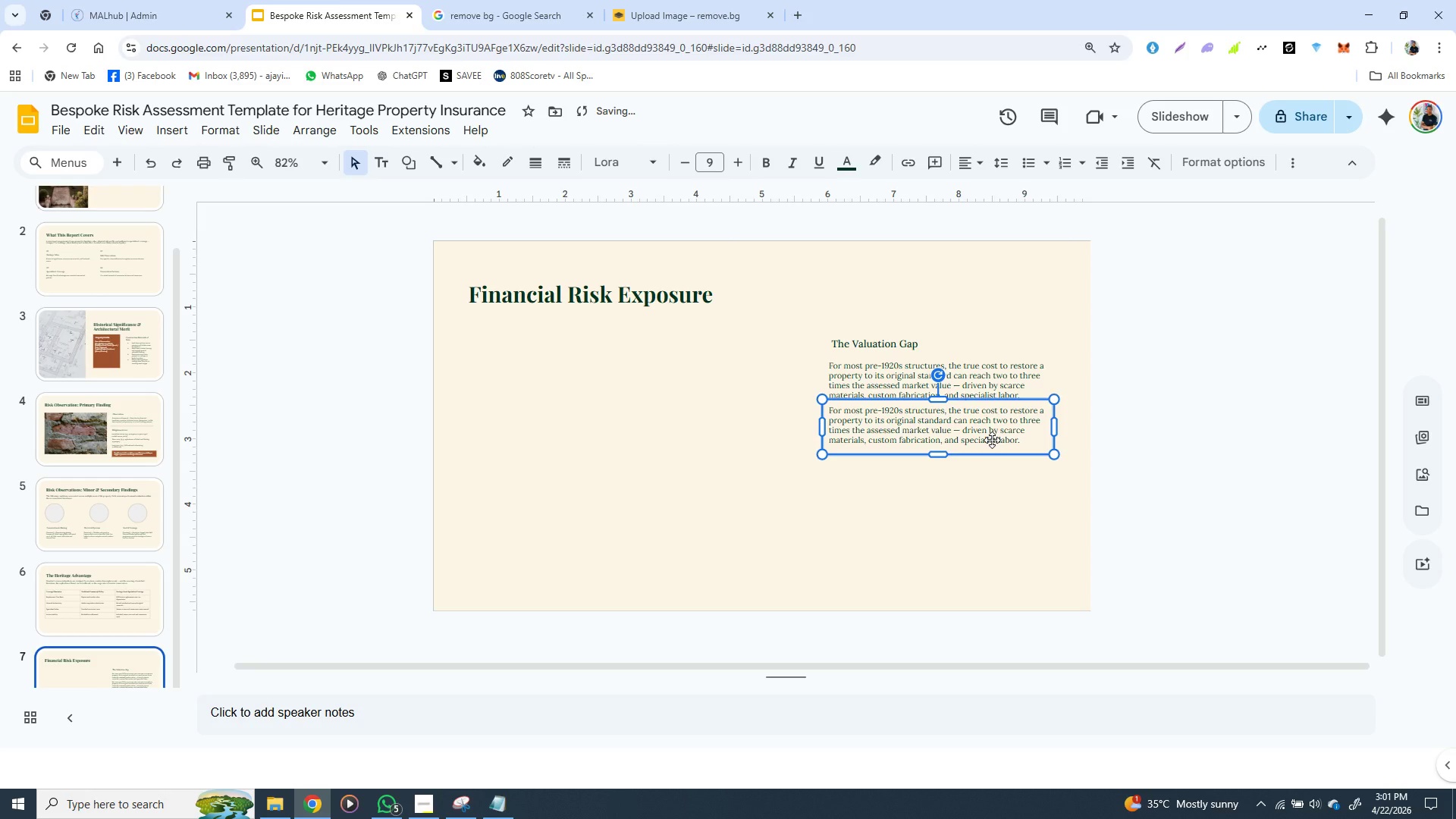 
key(ArrowUp)
 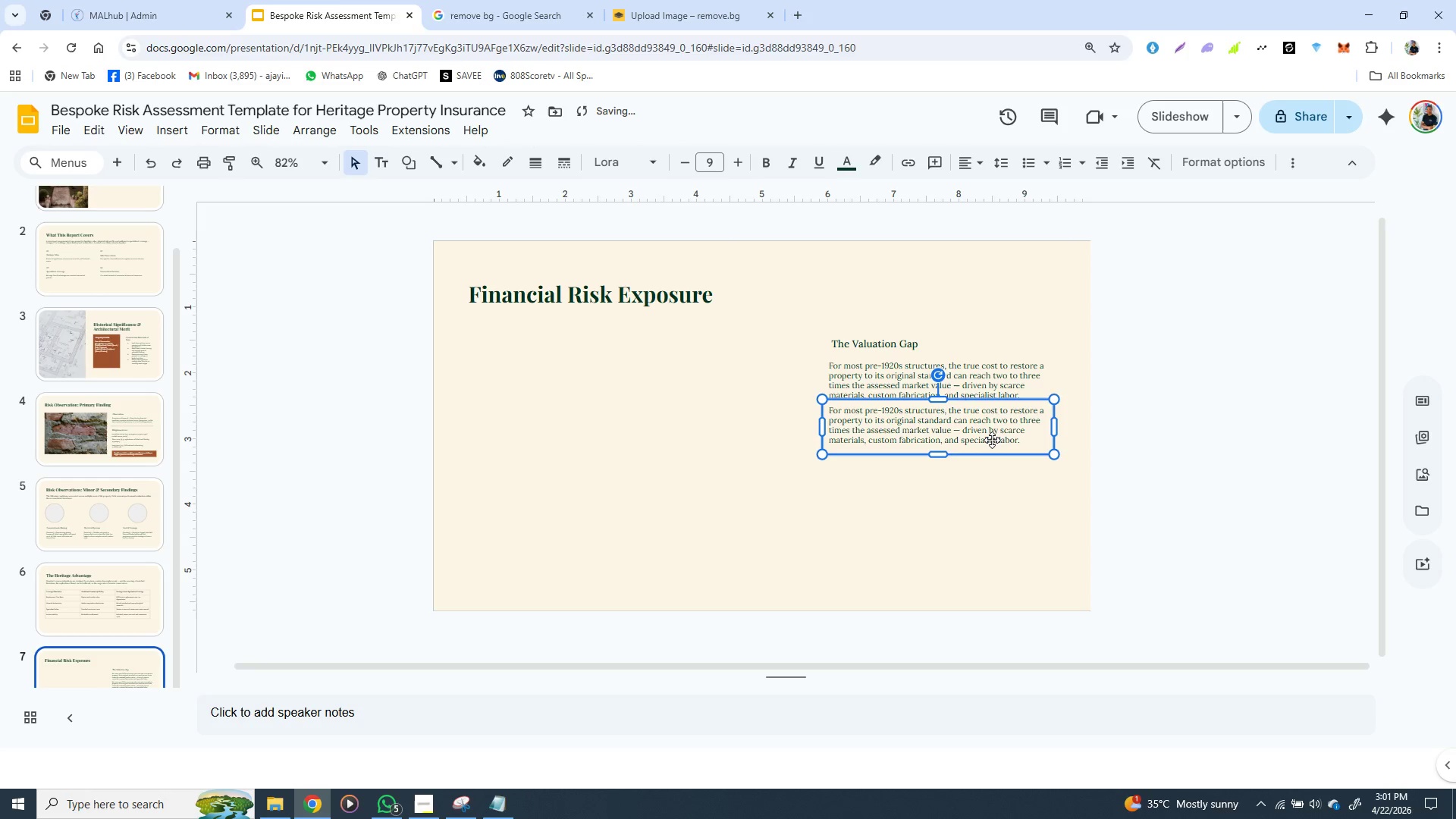 
key(ArrowUp)
 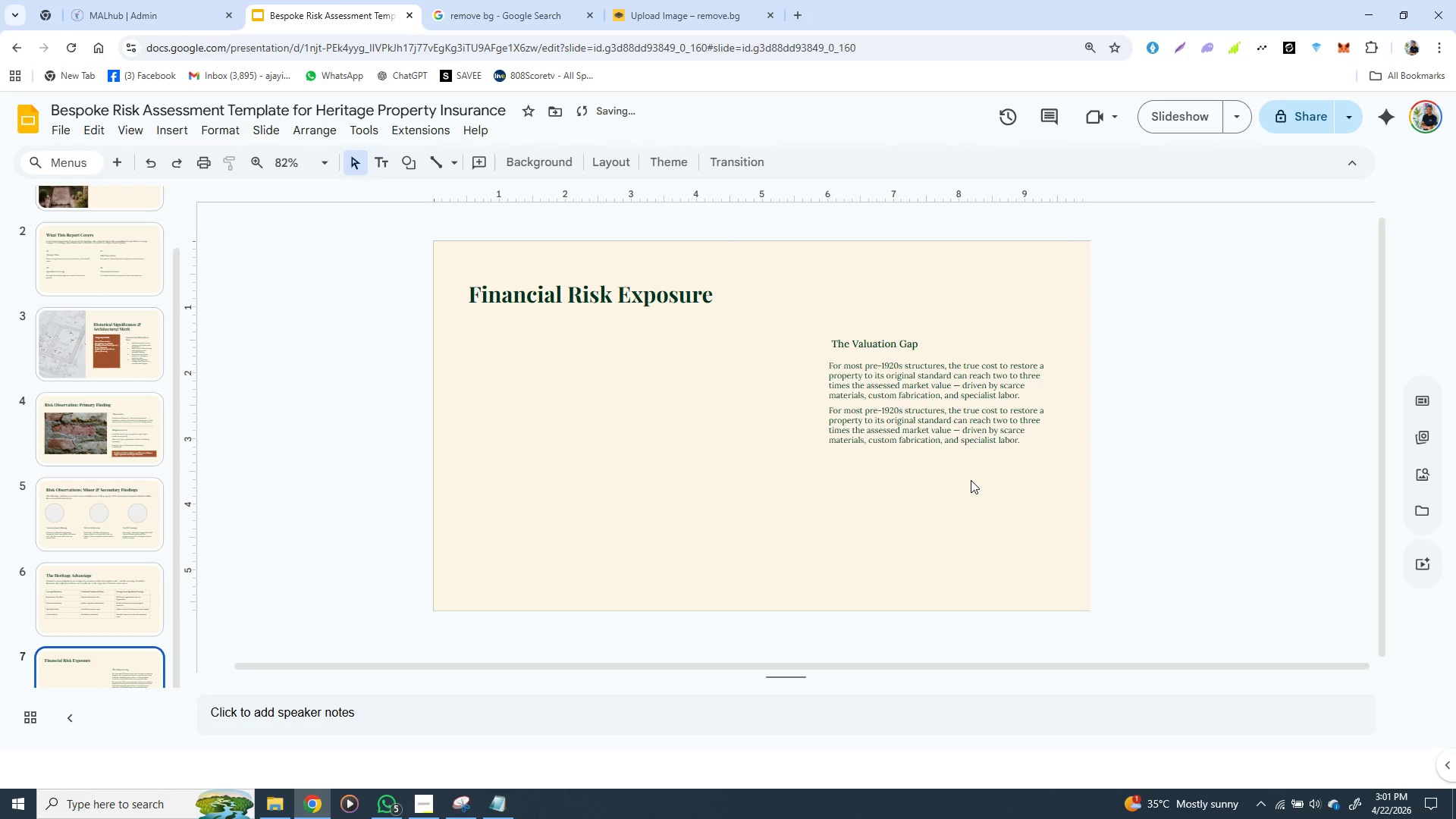 
left_click([971, 480])
 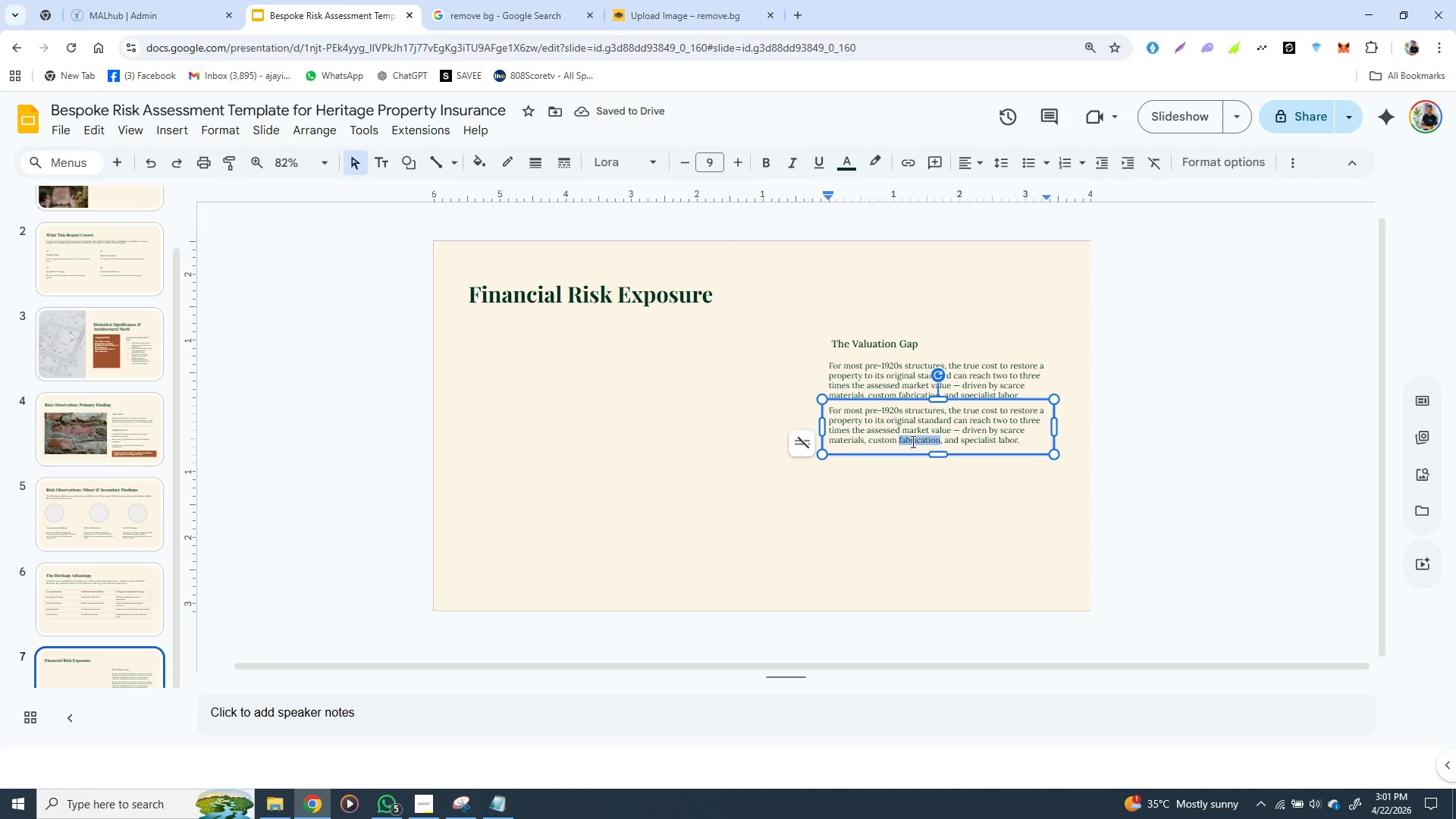 
double_click([912, 441])
 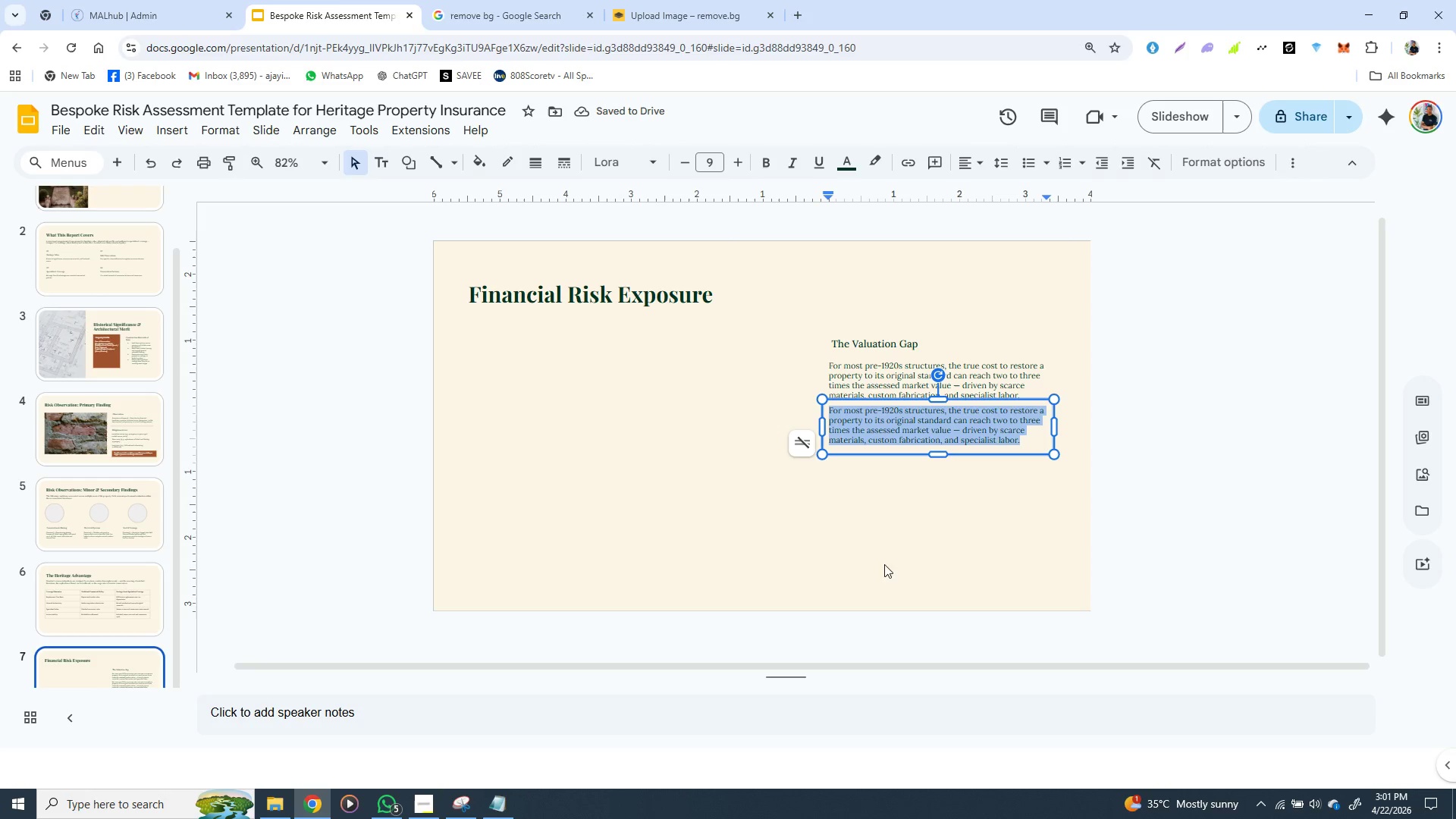 
double_click([912, 441])
 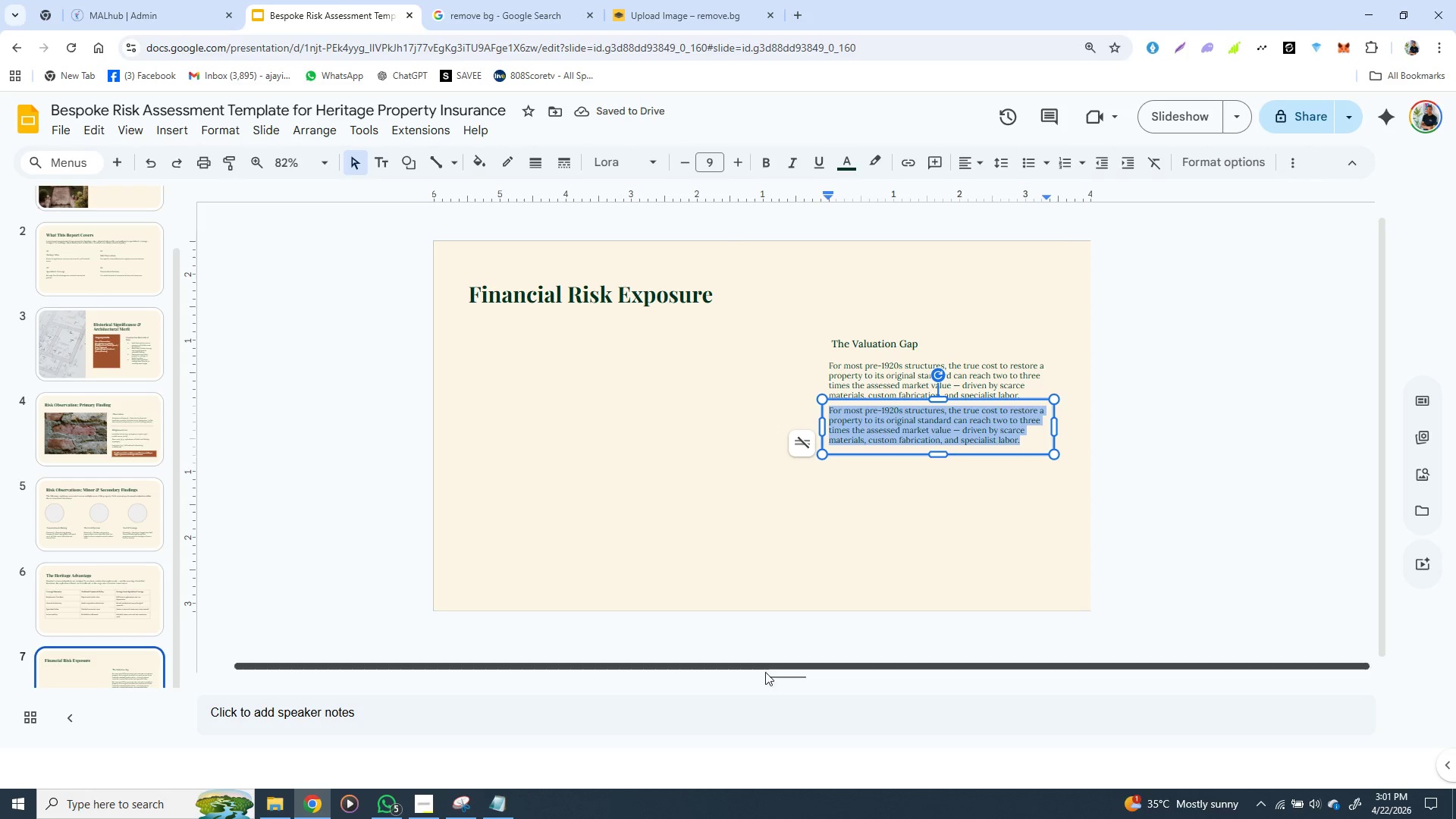 
triple_click([912, 441])
 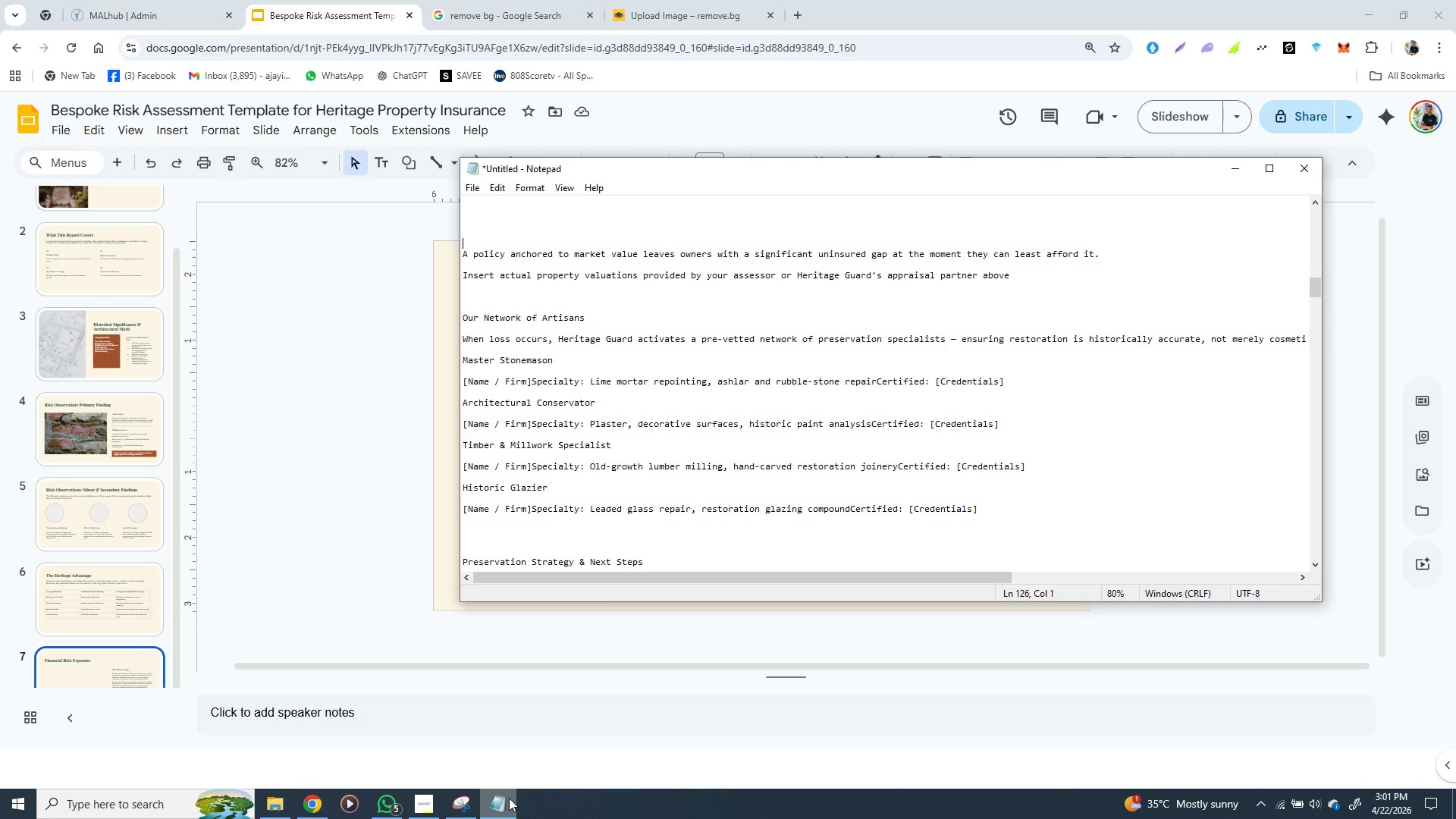 
left_click([509, 798])
 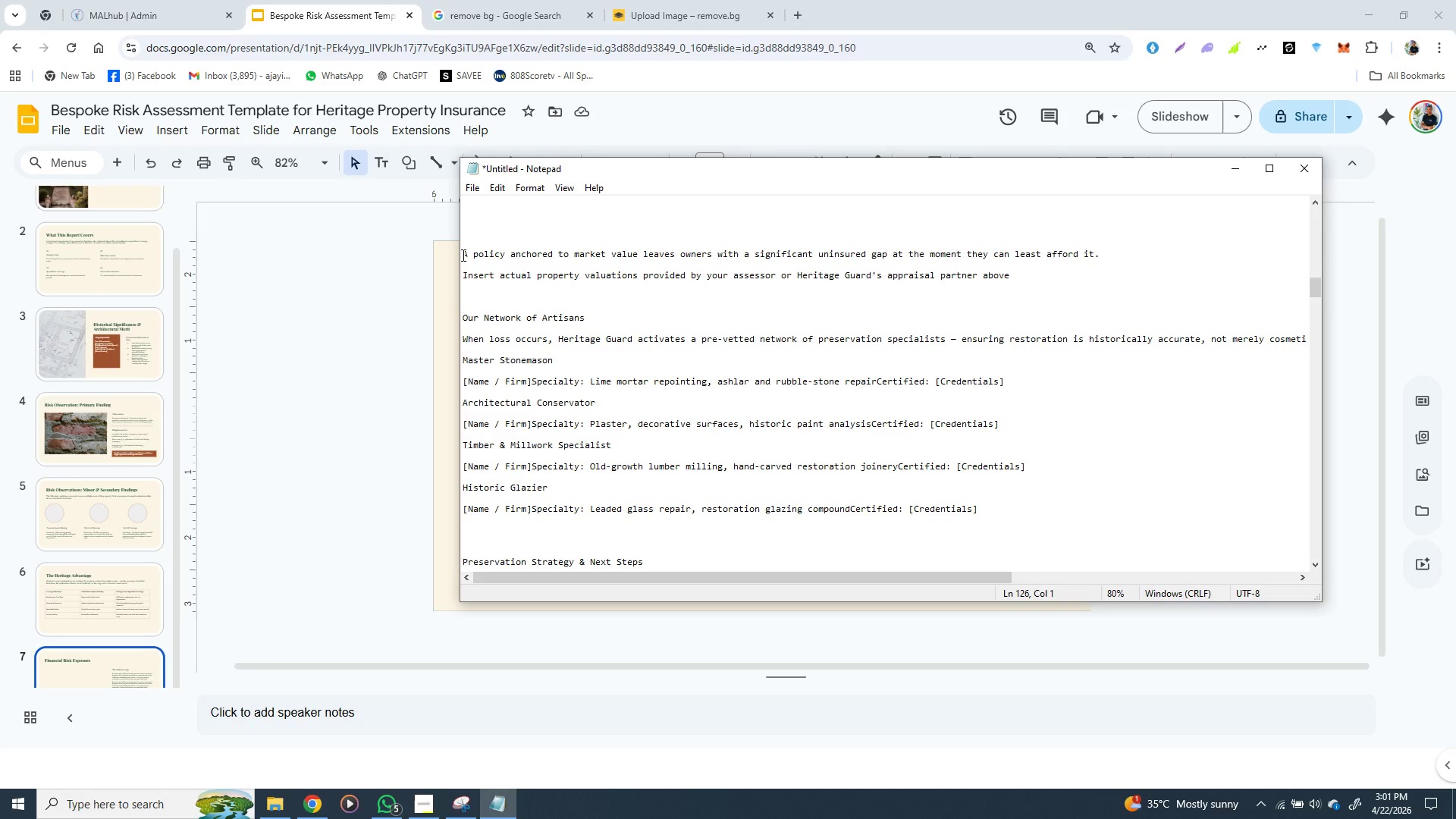 
wait(5.55)
 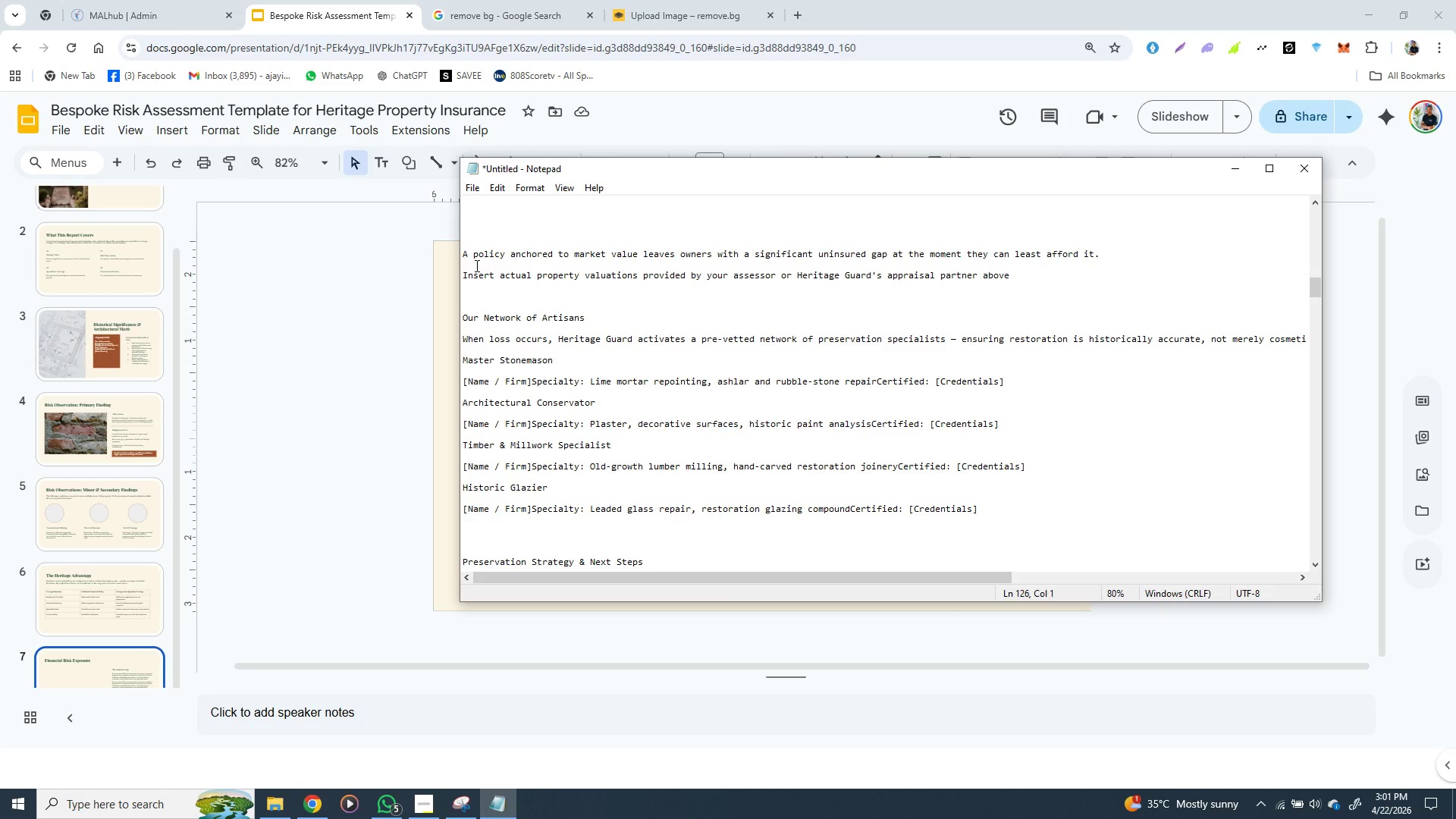 
left_click_drag(start_coordinate=[462, 255], to_coordinate=[1098, 257])
 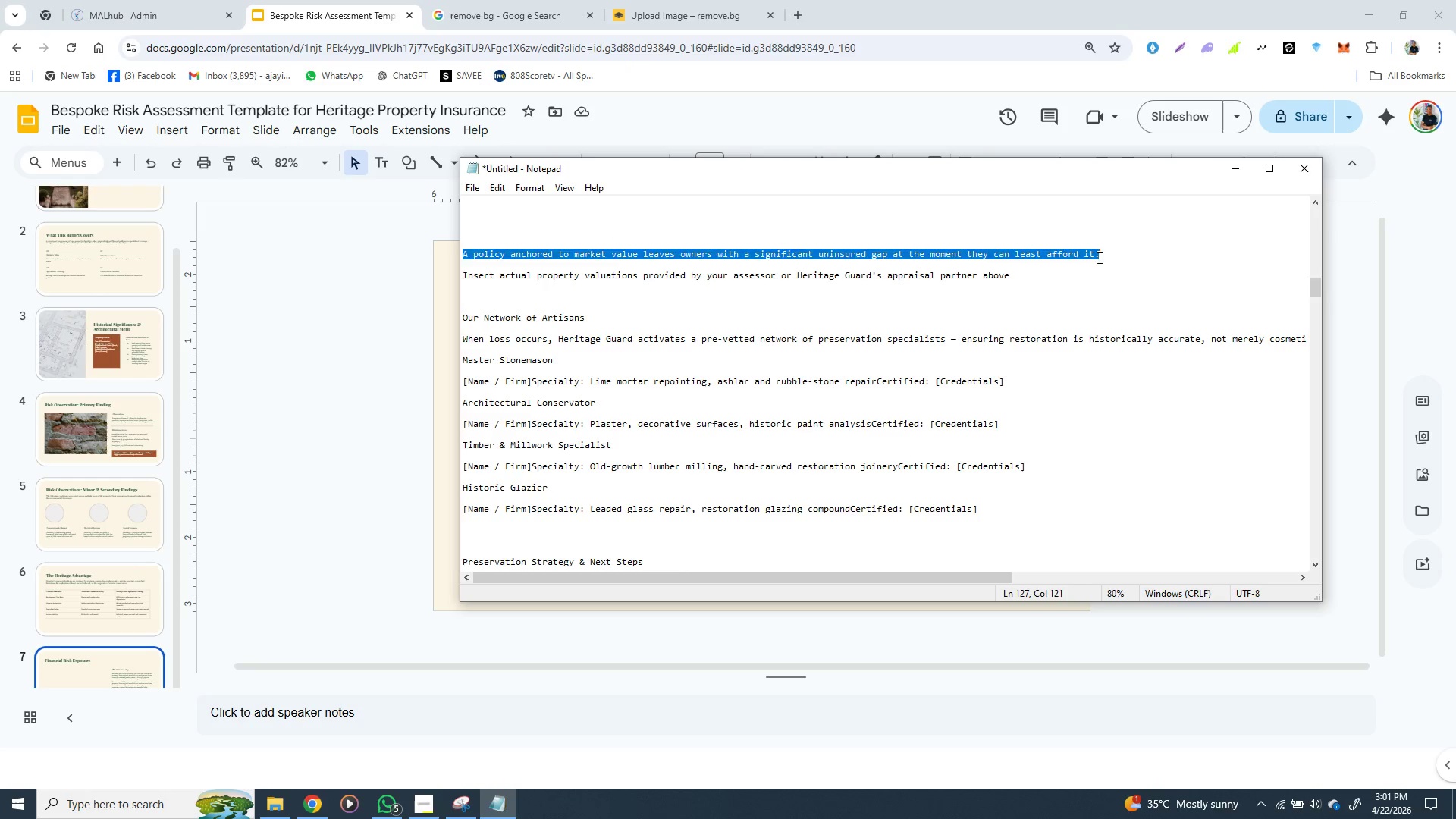 
key(Control+X)
 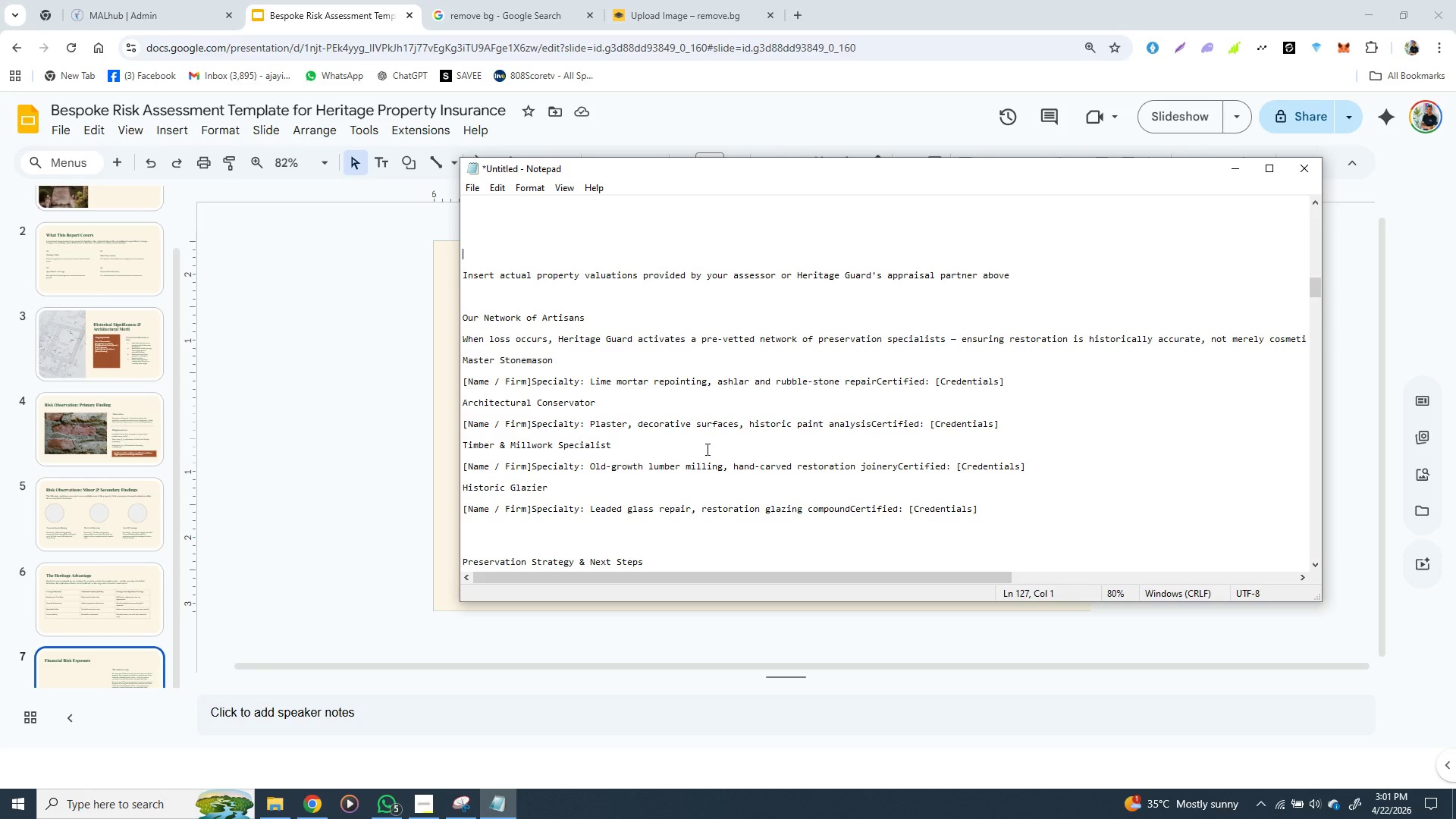 
hold_key(key=ControlLeft, duration=1.5)
 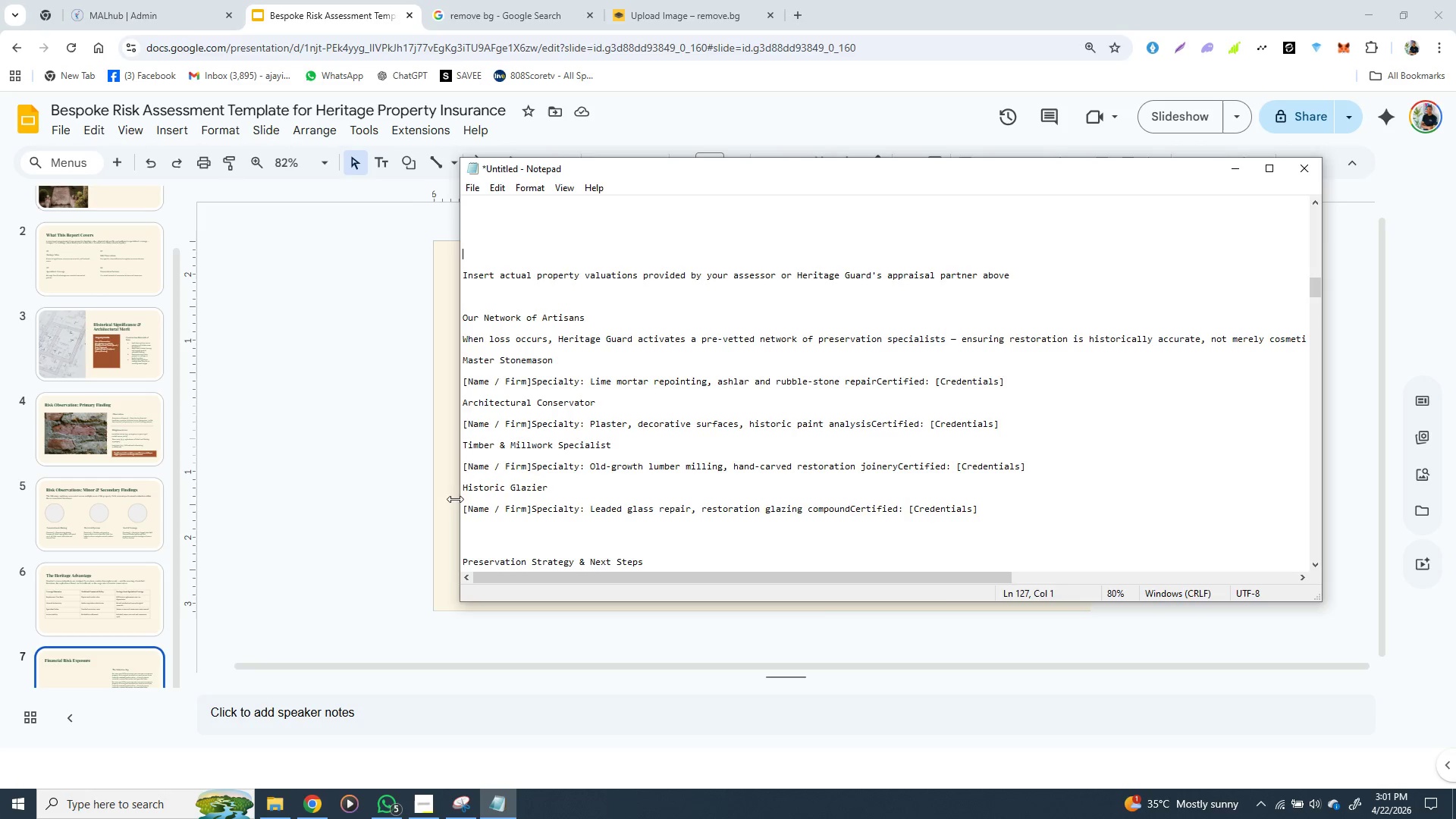 
hold_key(key=ControlLeft, duration=0.41)
 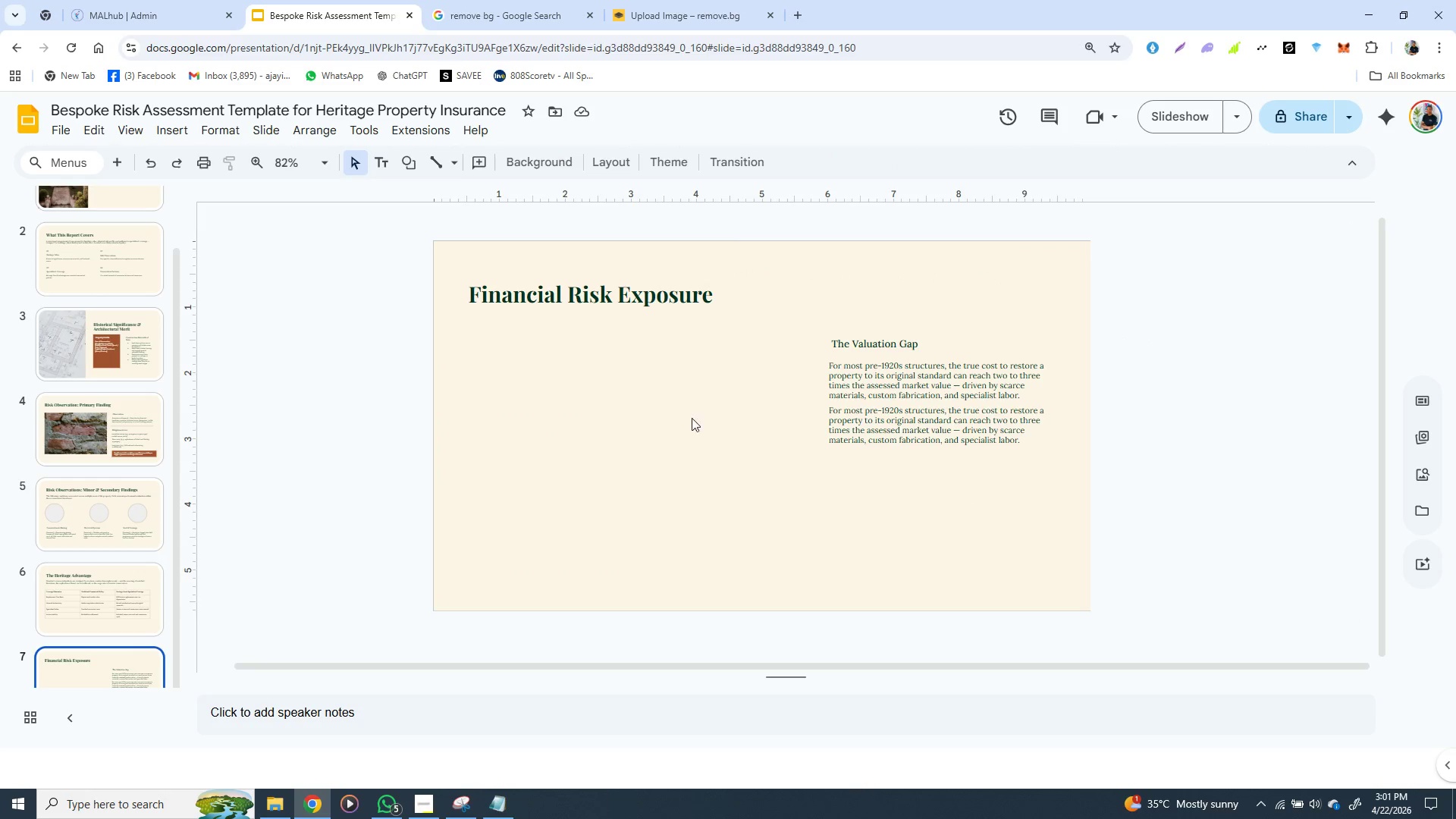 
left_click([444, 495])
 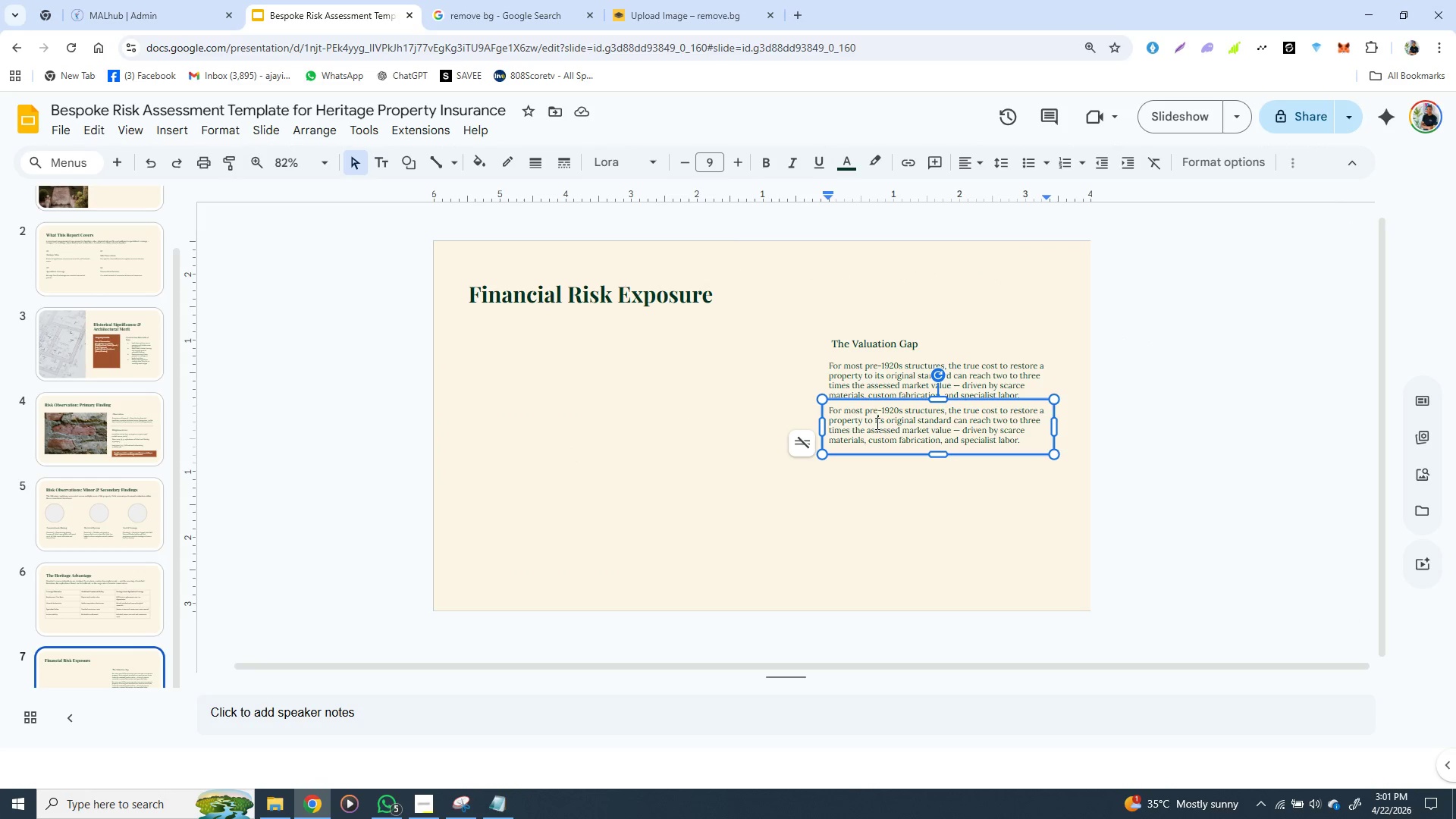 
left_click([876, 423])
 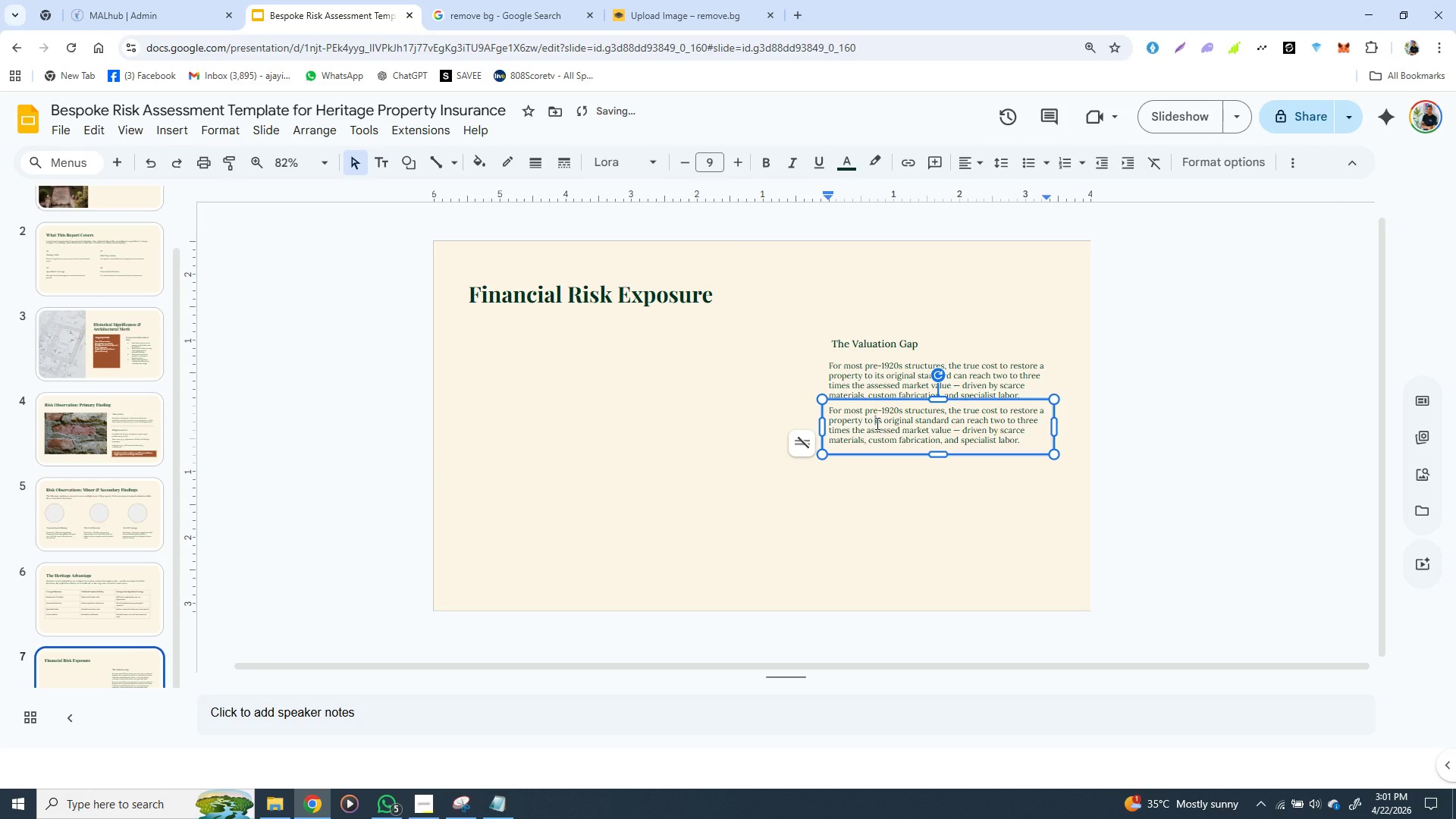 
key(Backspace)
 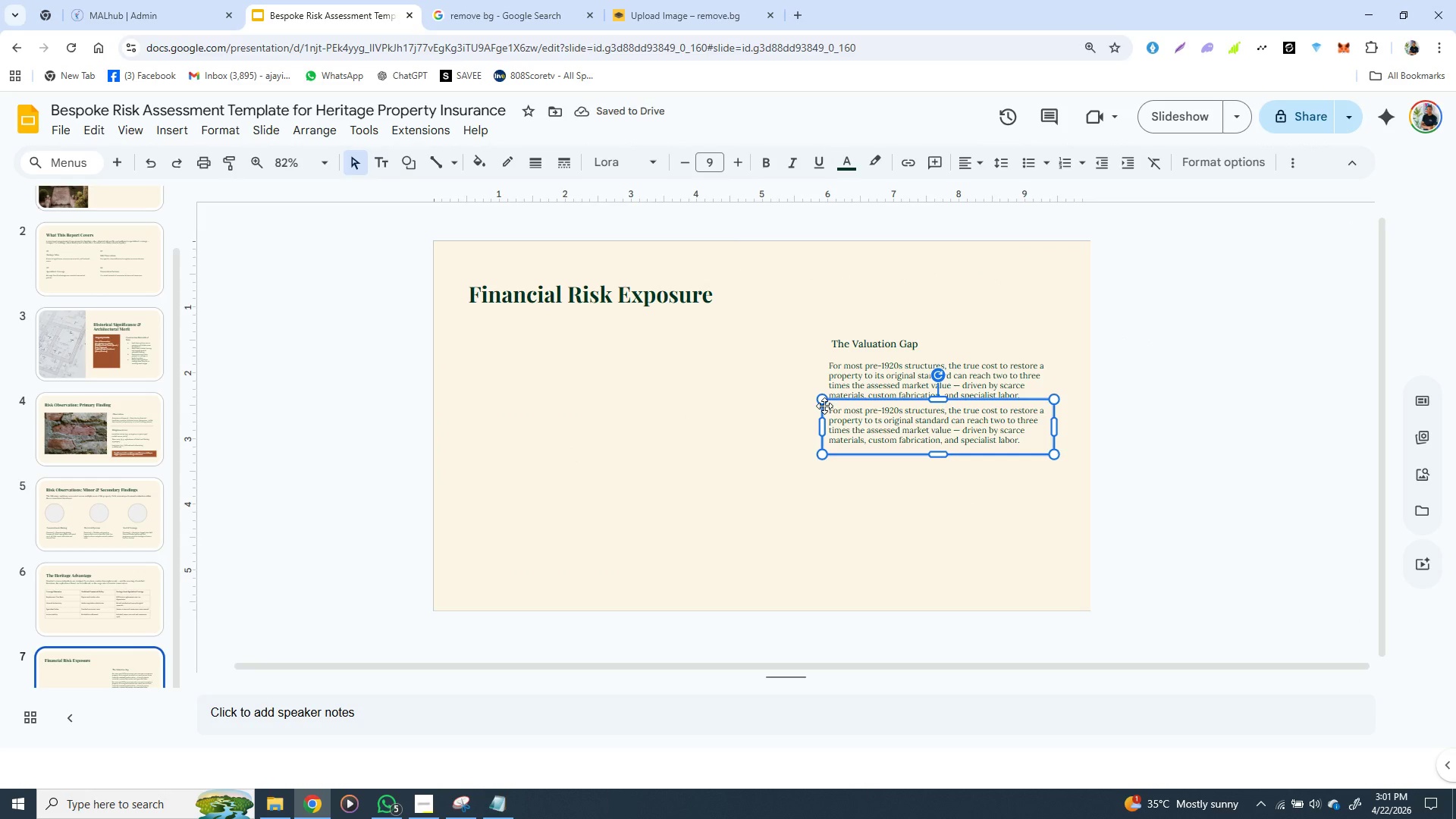 
left_click([824, 406])
 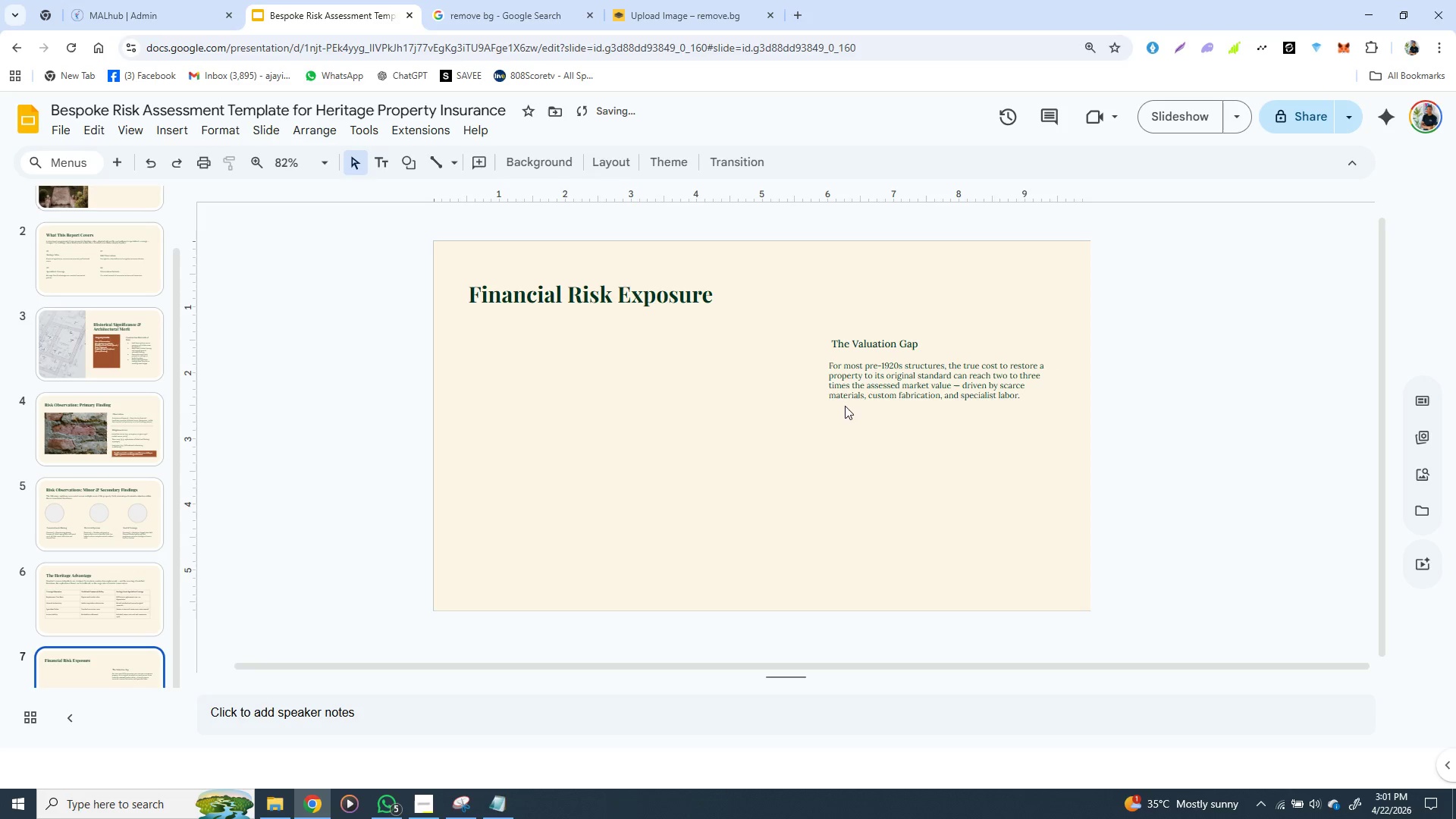 
key(Backspace)
 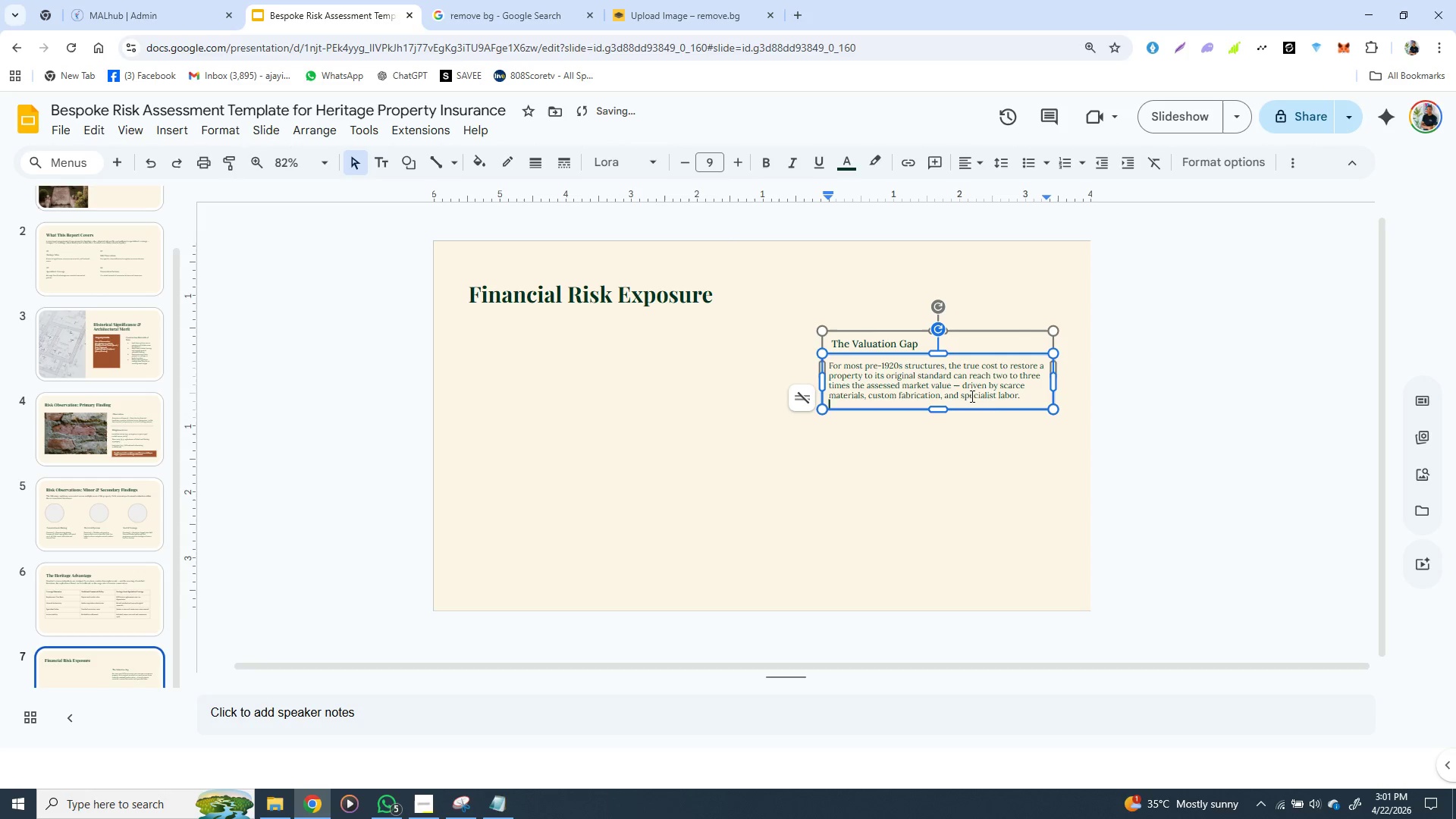 
left_click([924, 406])
 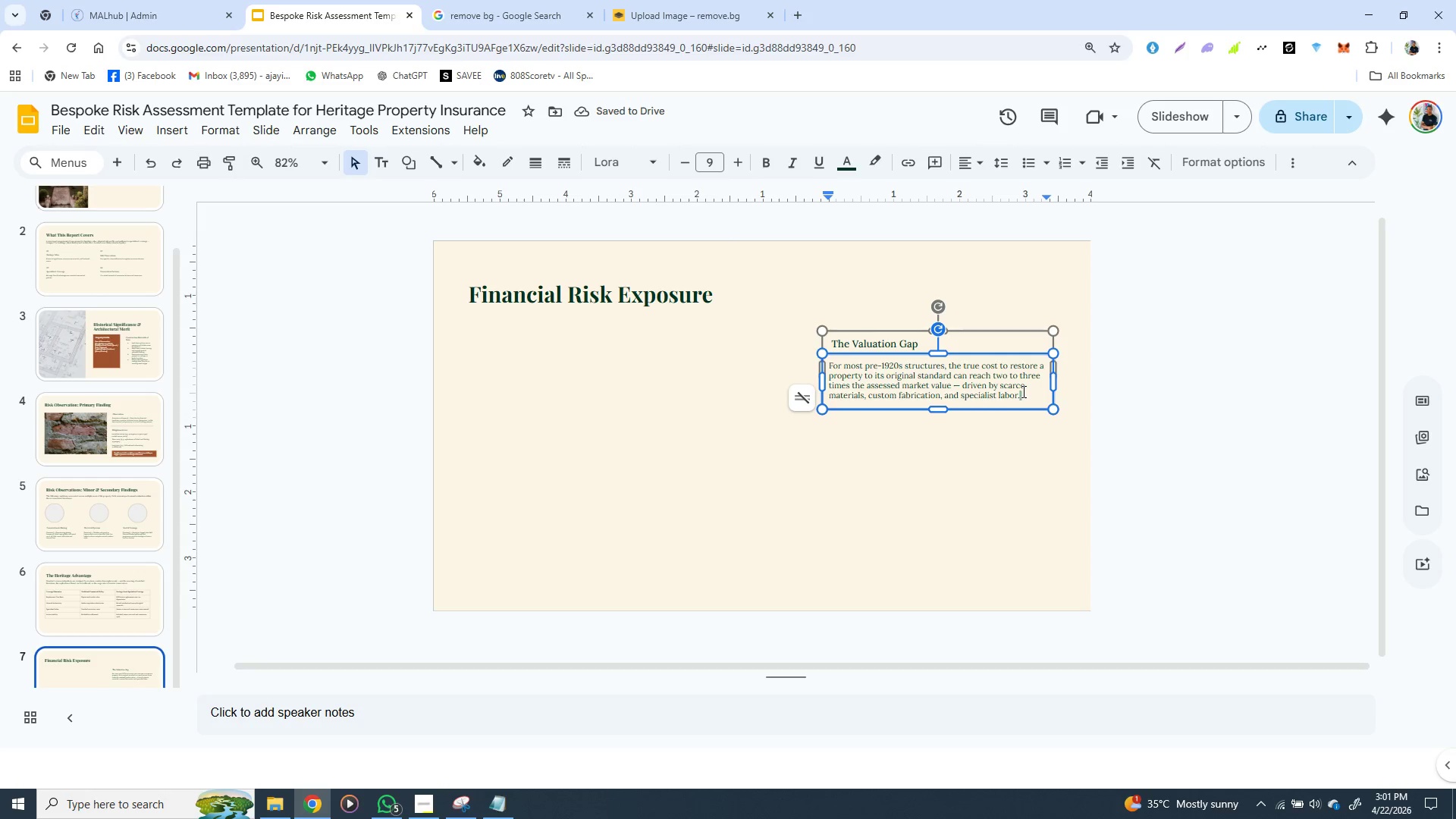 
left_click([1022, 391])
 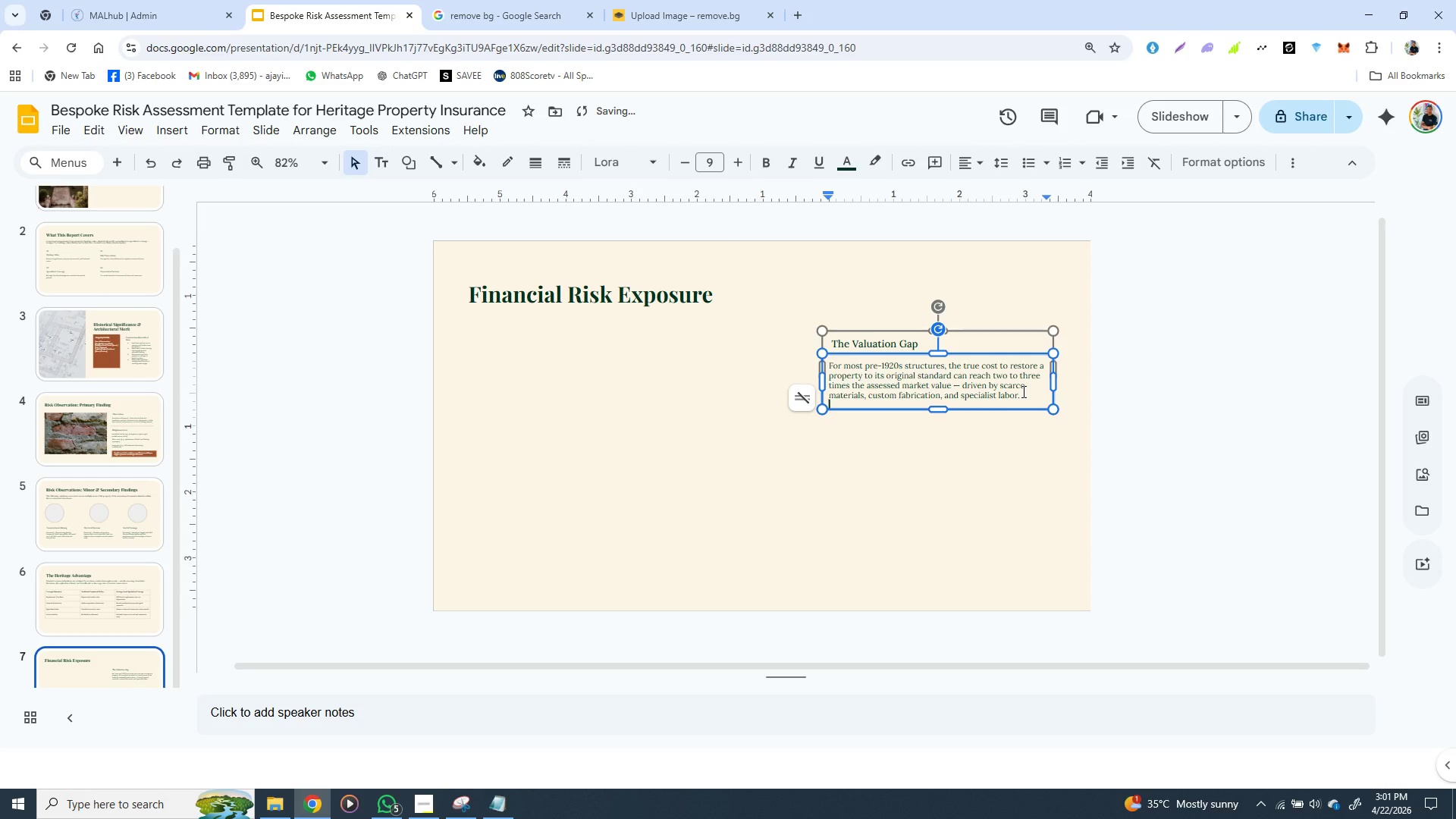 
key(Enter)
 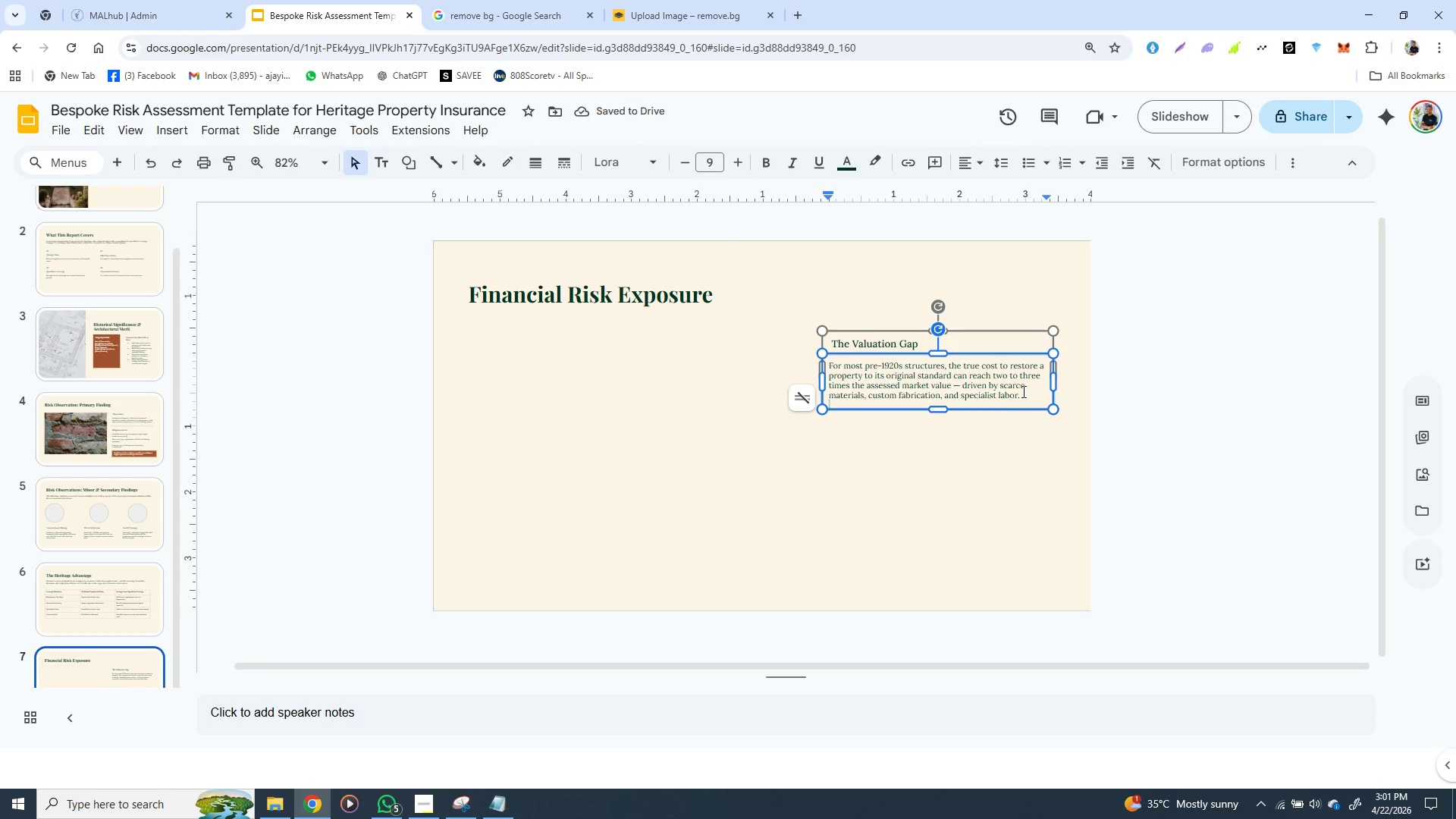 
key(Enter)
 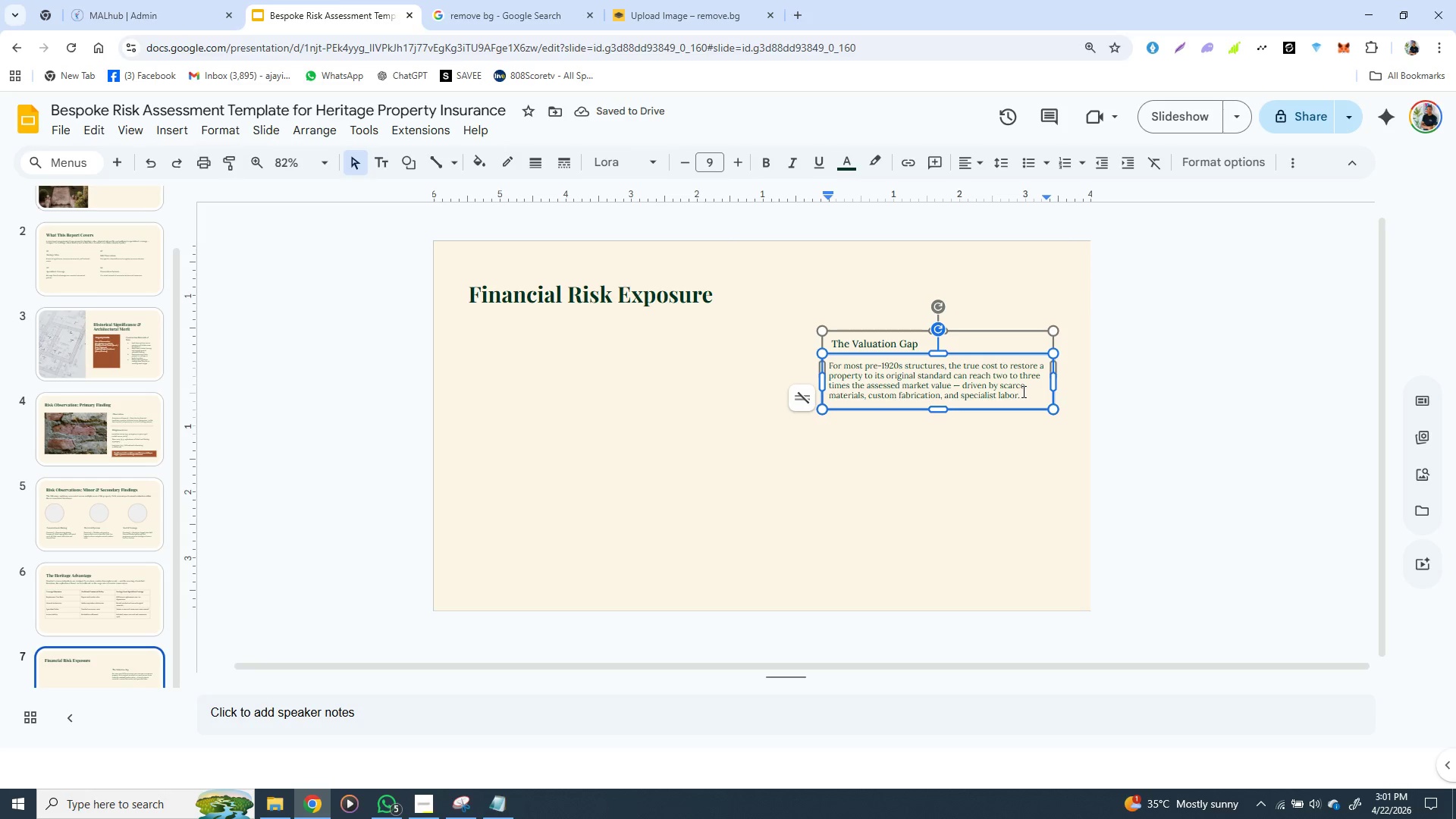 
key(Backspace)
 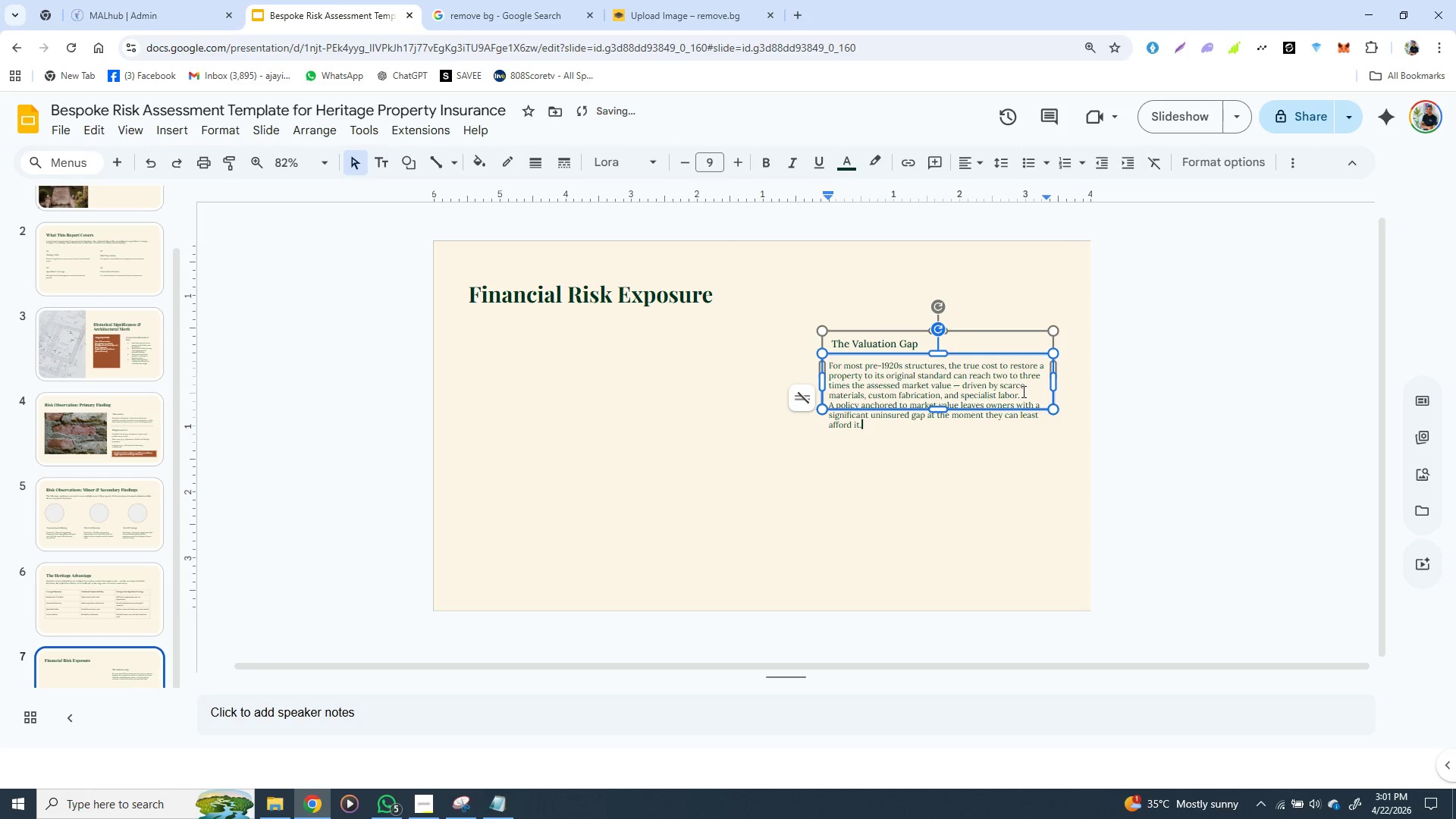 
key(Control+V)
 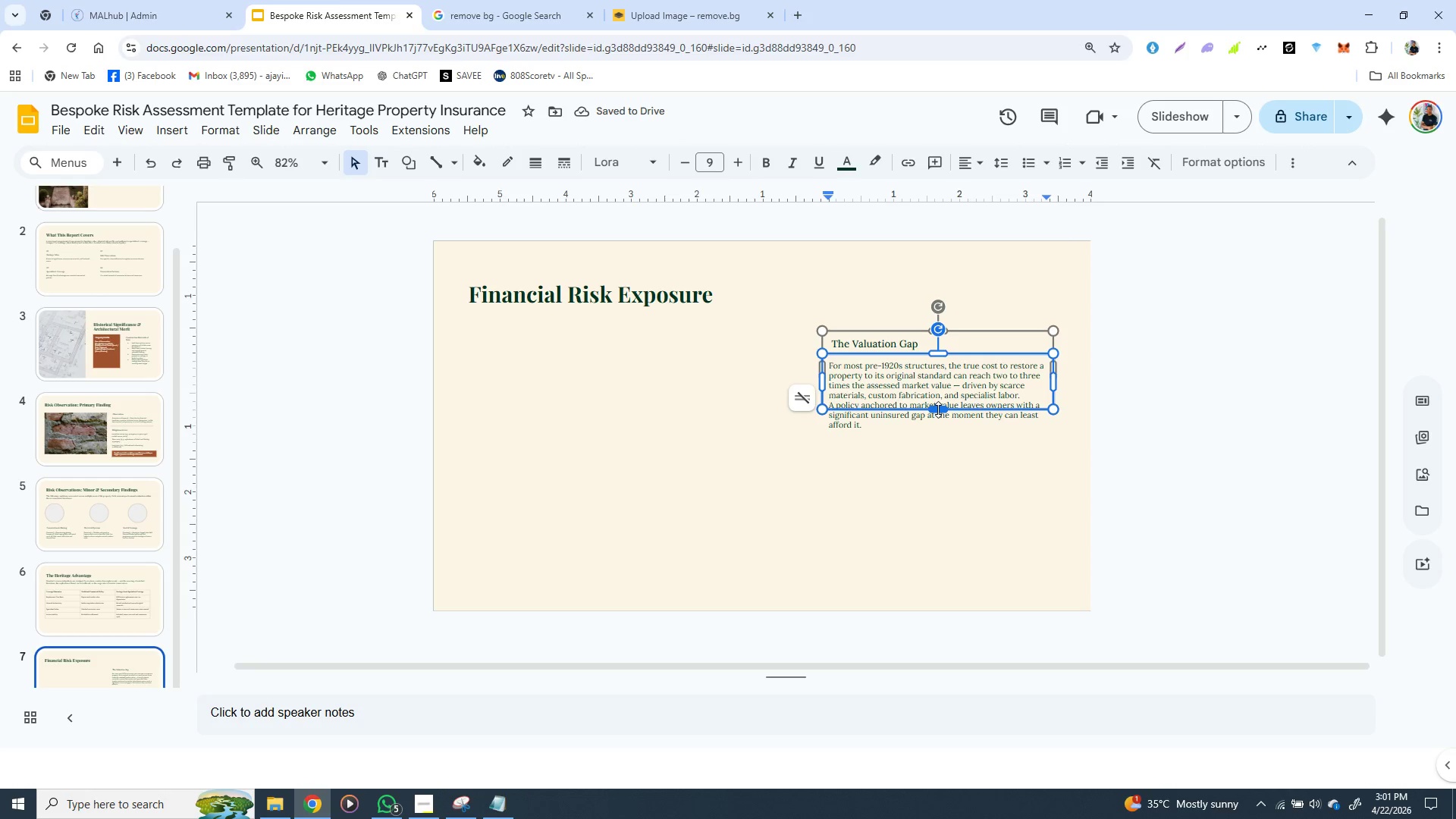 
left_click_drag(start_coordinate=[938, 410], to_coordinate=[939, 441])
 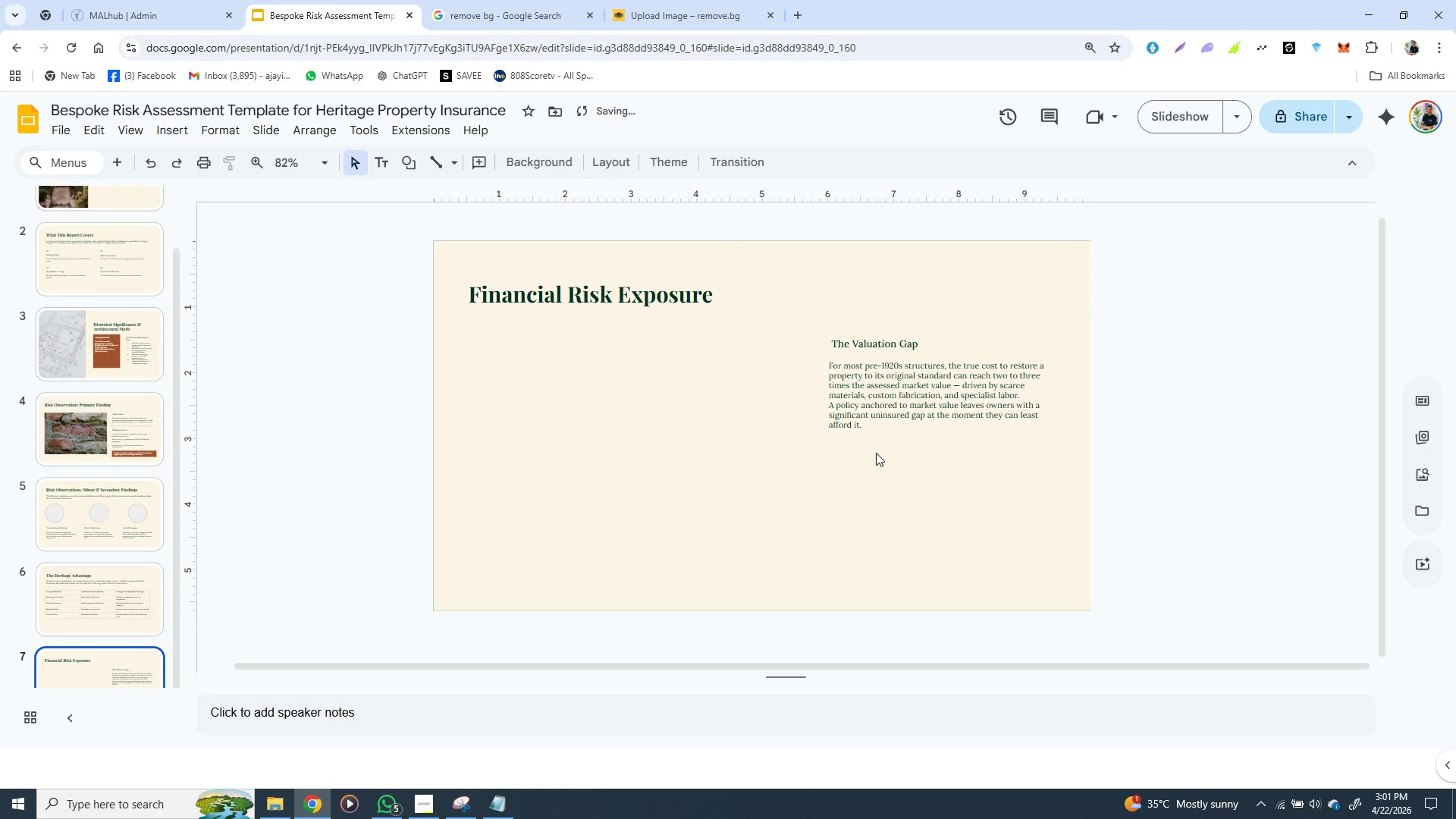 
left_click([865, 485])
 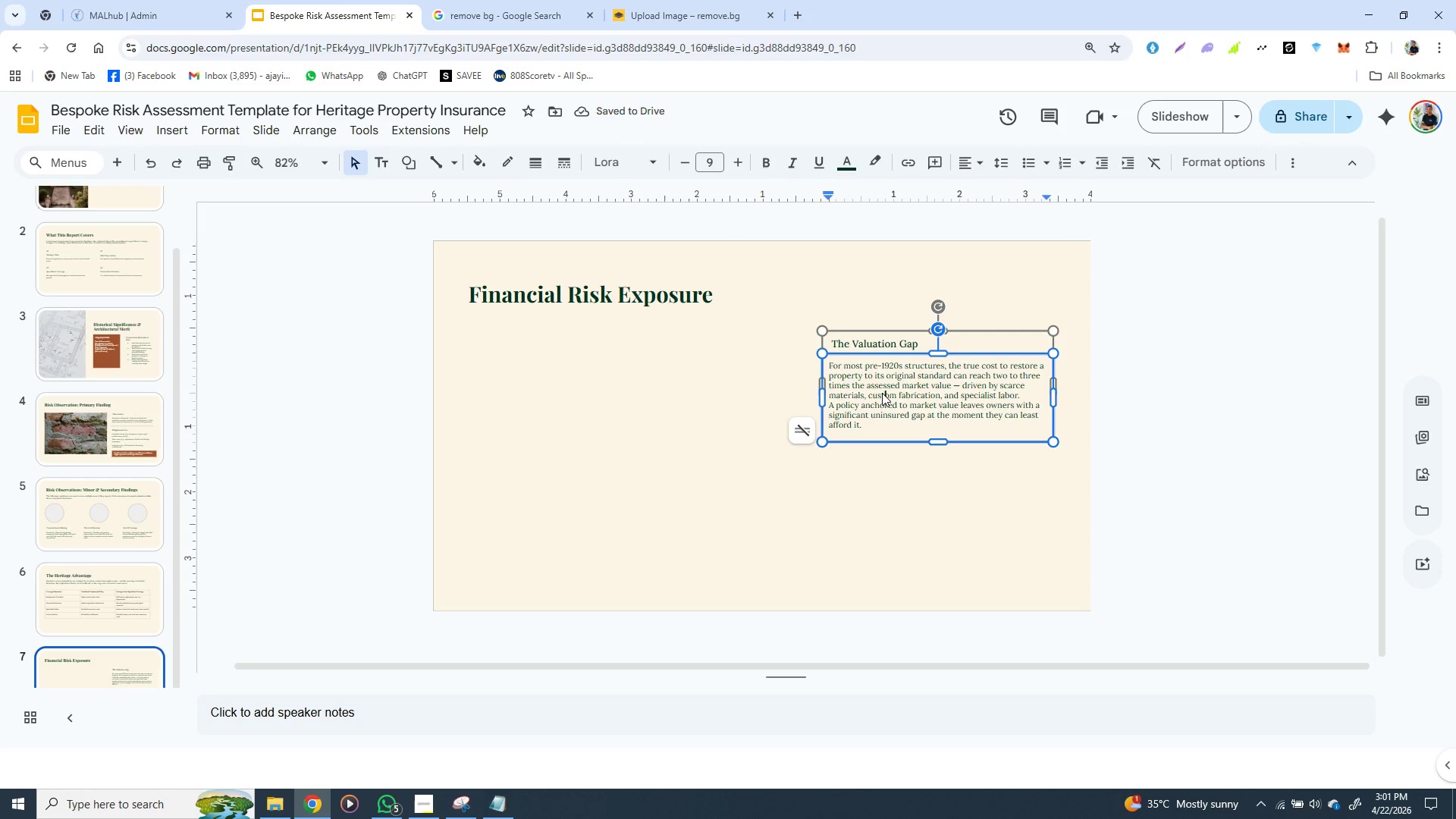 
left_click([882, 393])
 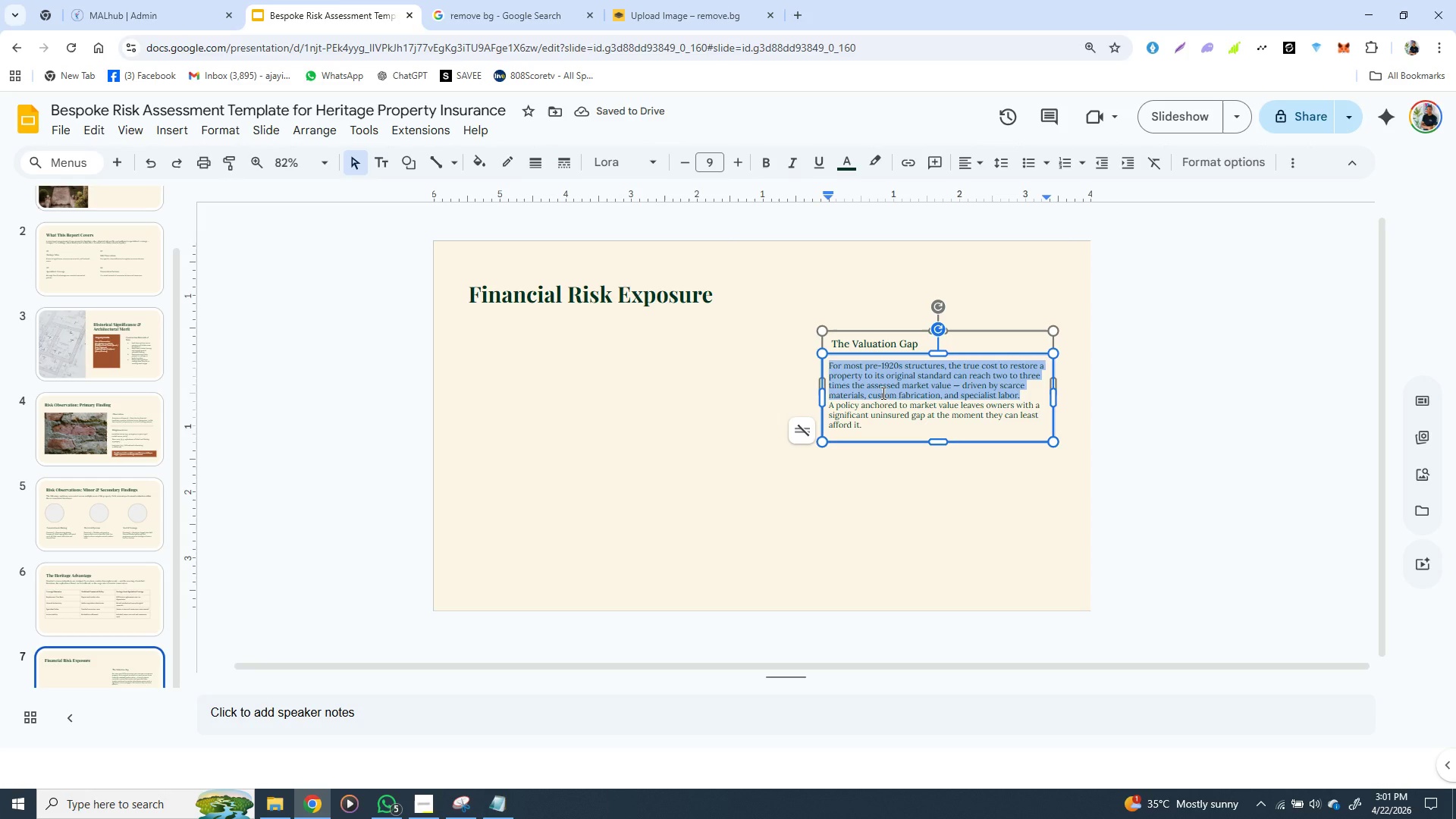 
double_click([882, 393])
 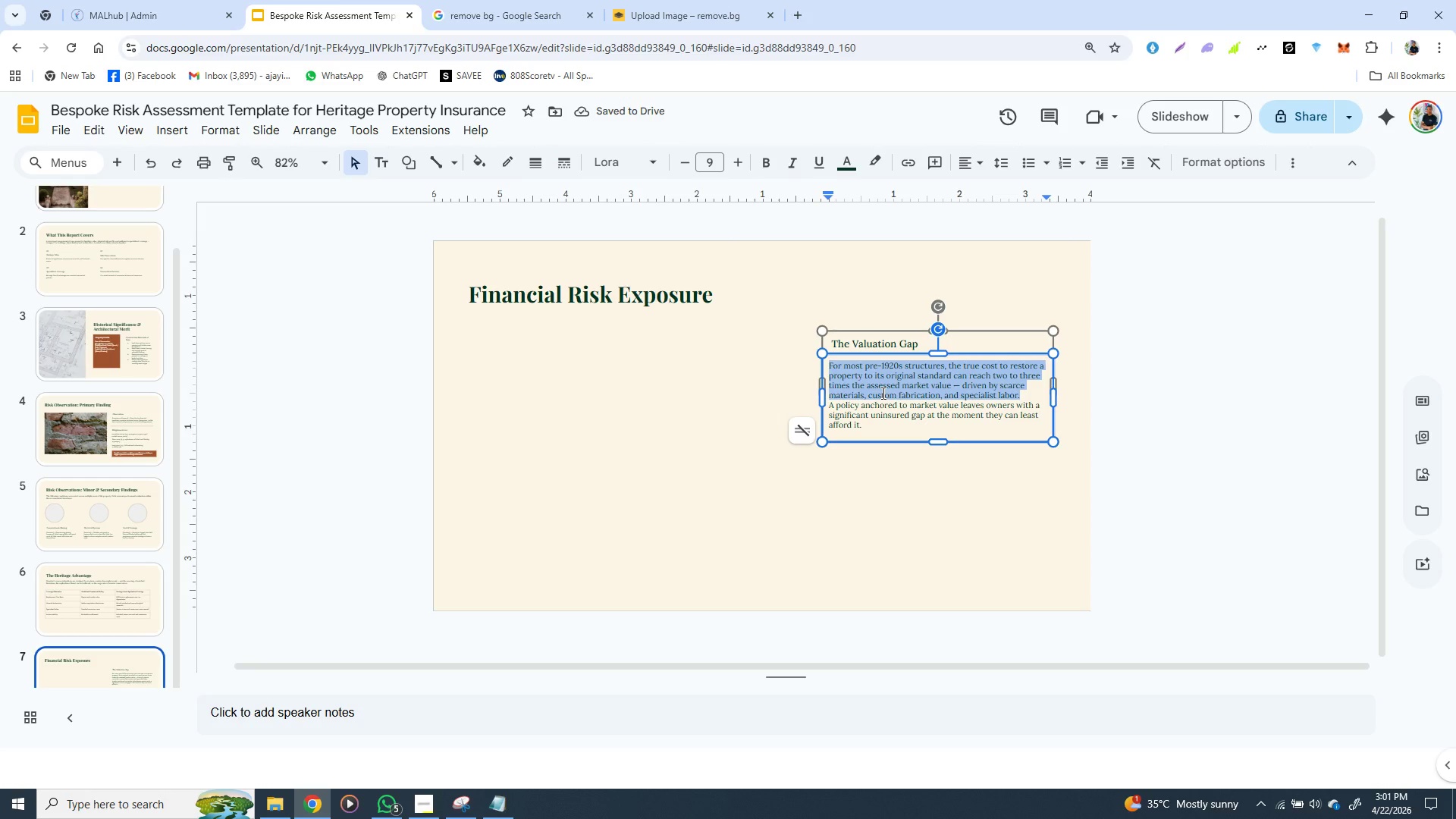 
triple_click([882, 393])
 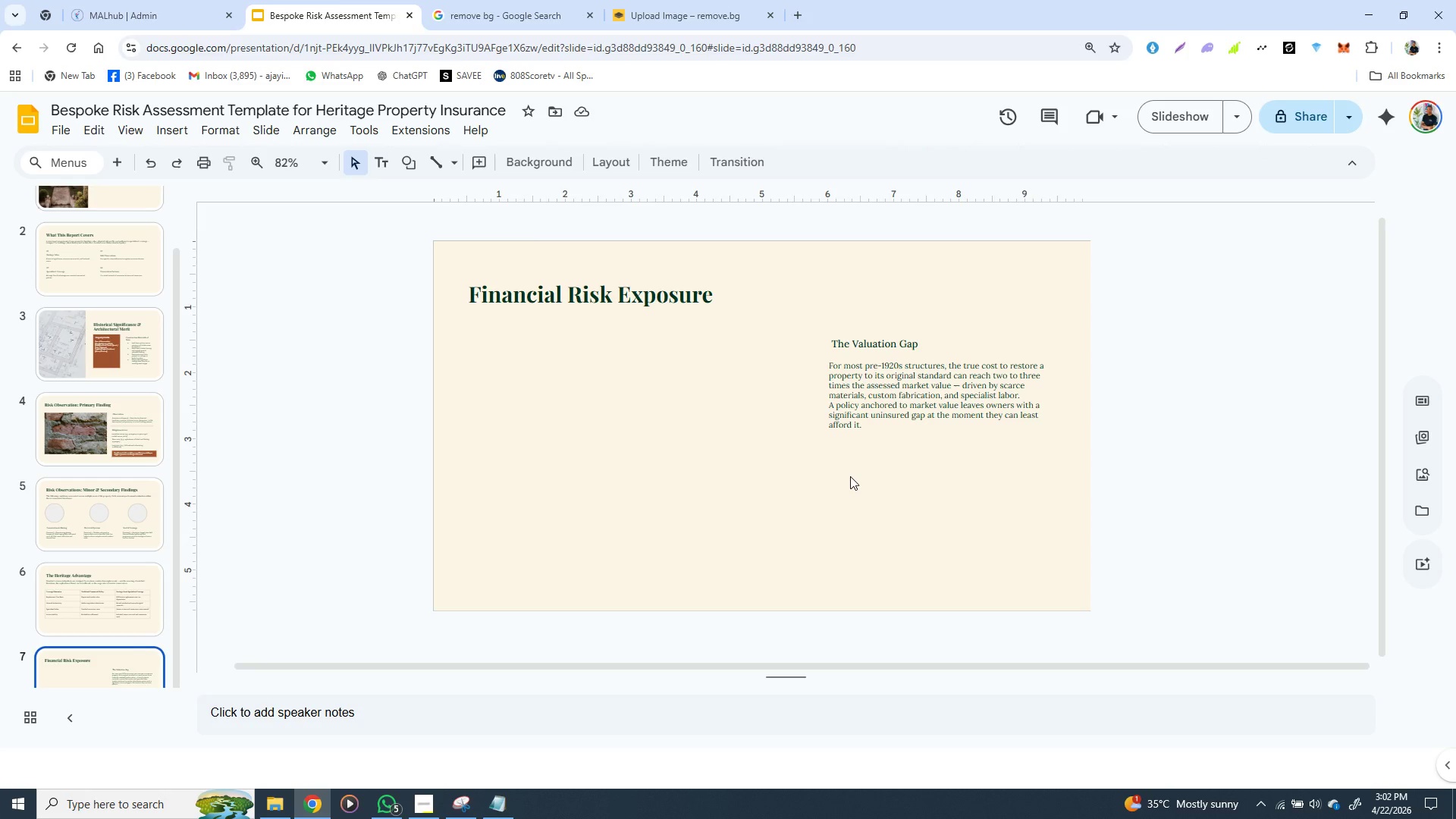 
left_click([850, 476])
 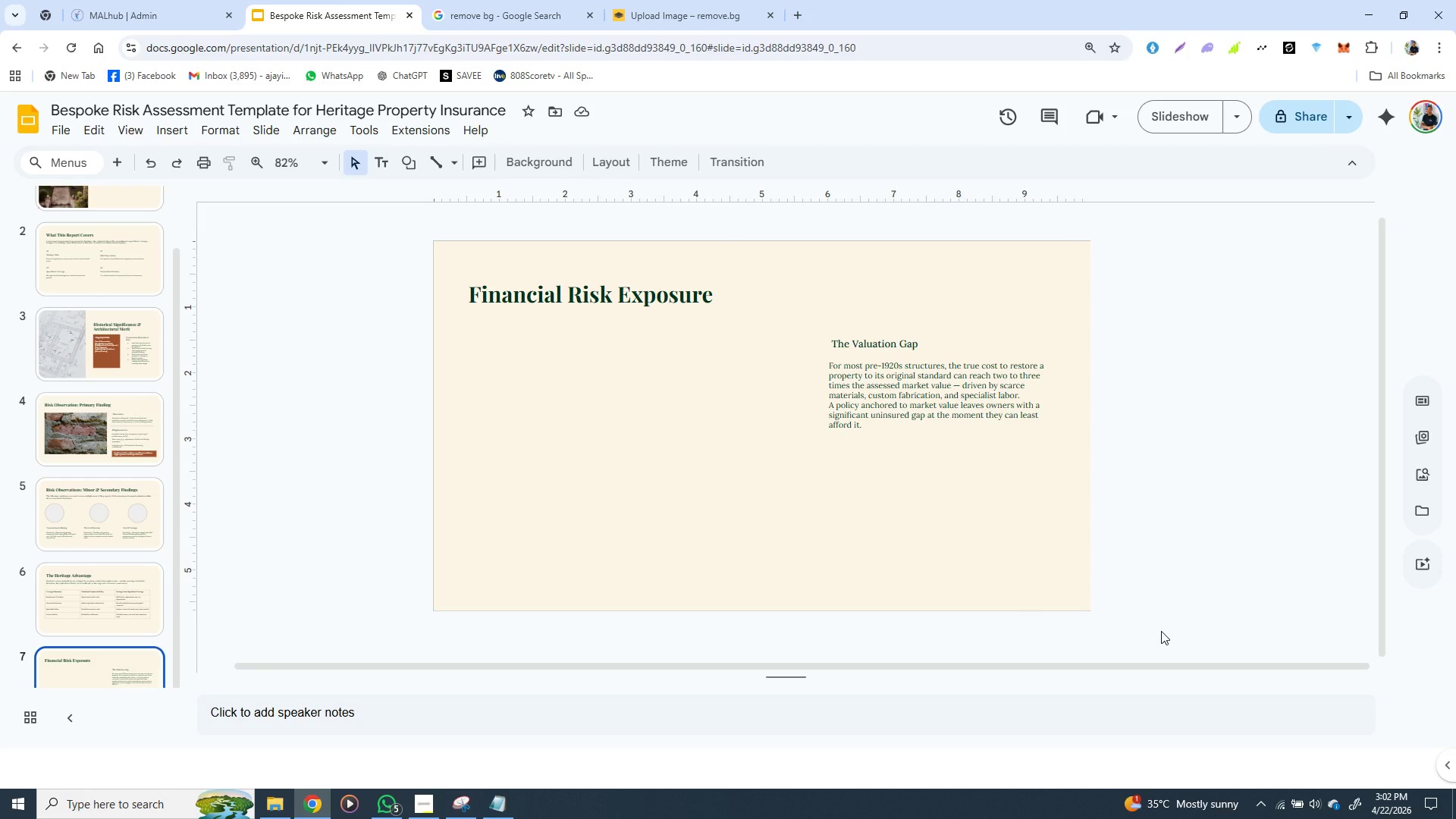 
wait(24.64)
 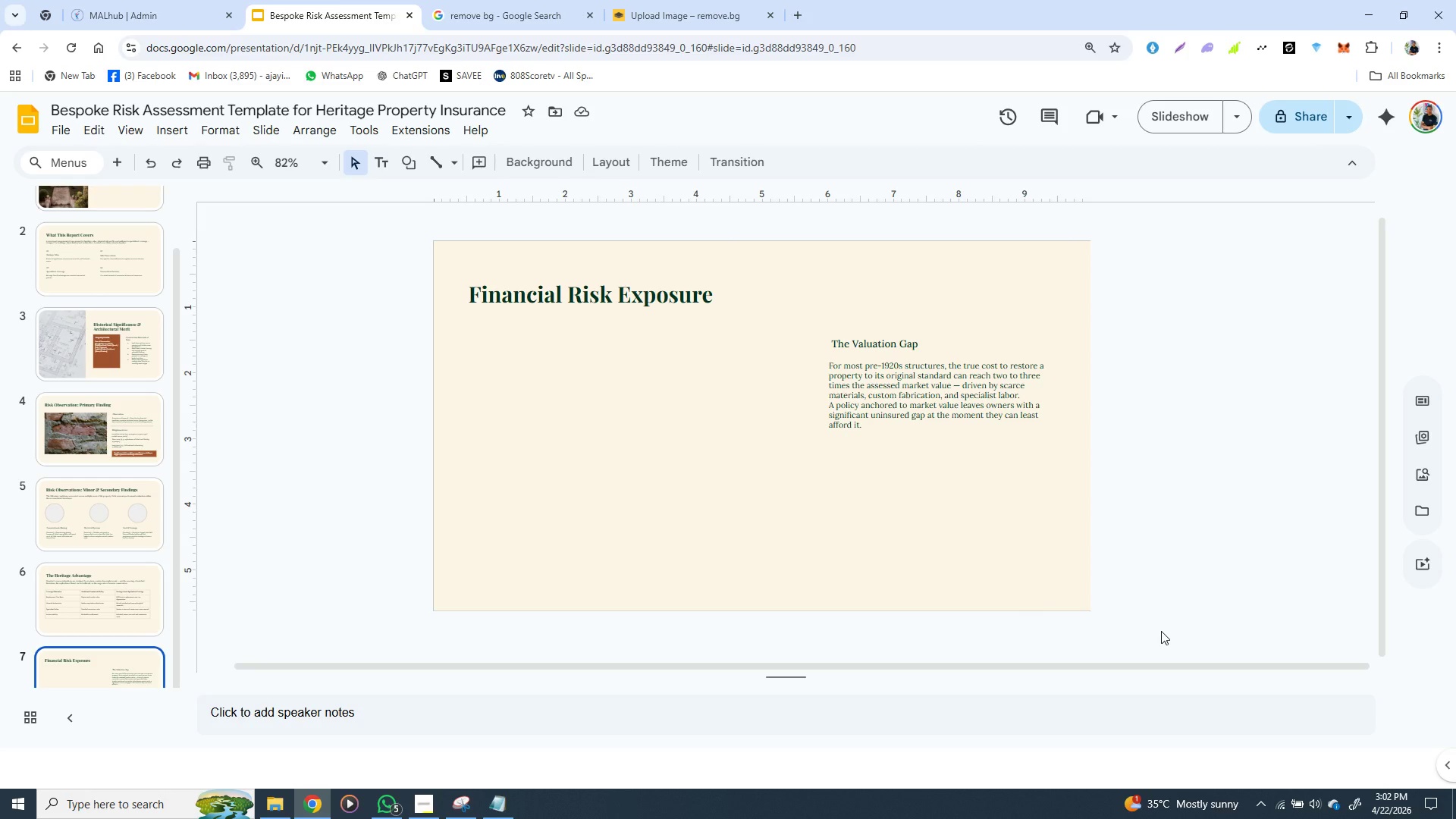 
left_click([890, 419])
 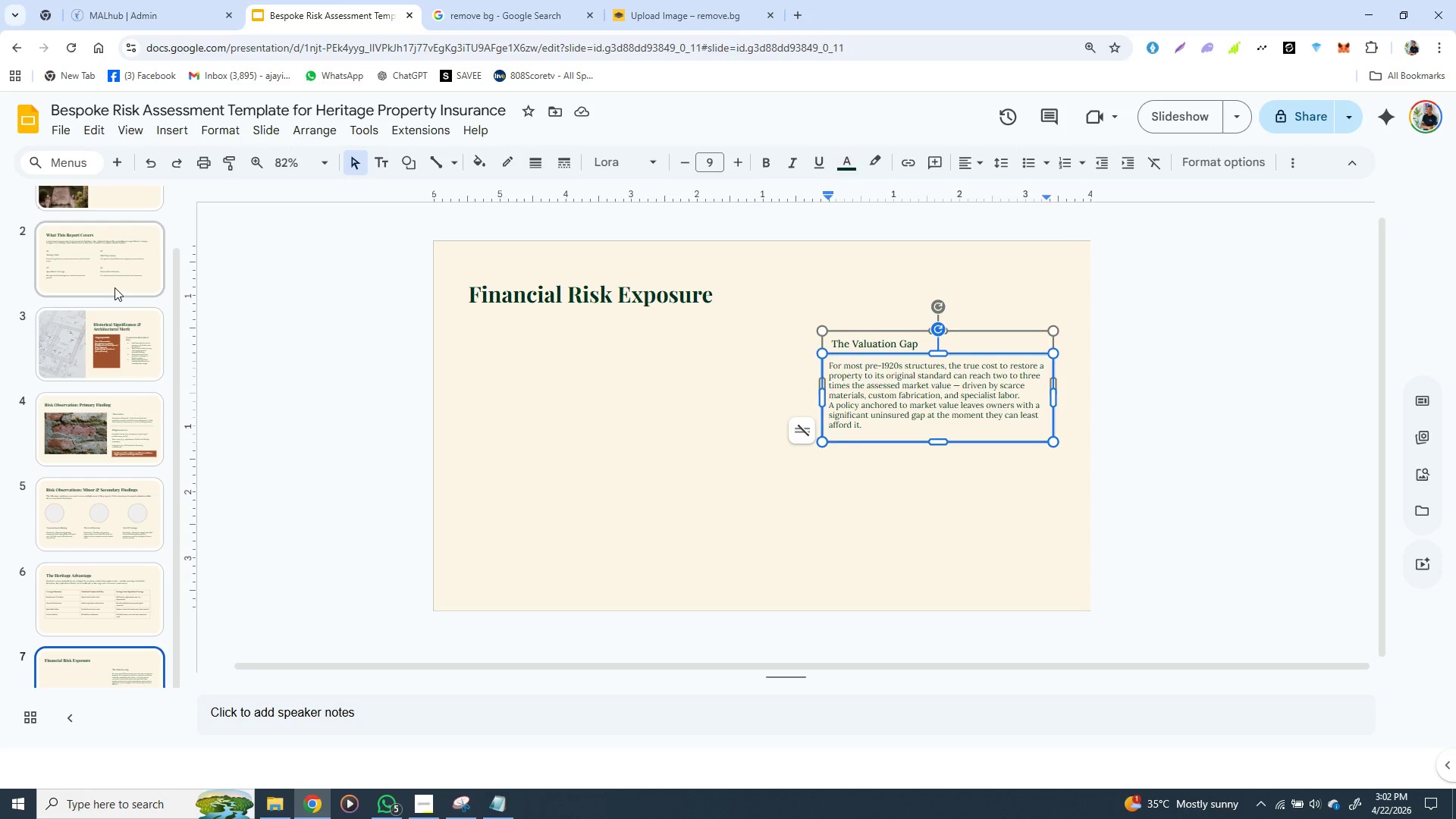 
left_click([115, 287])
 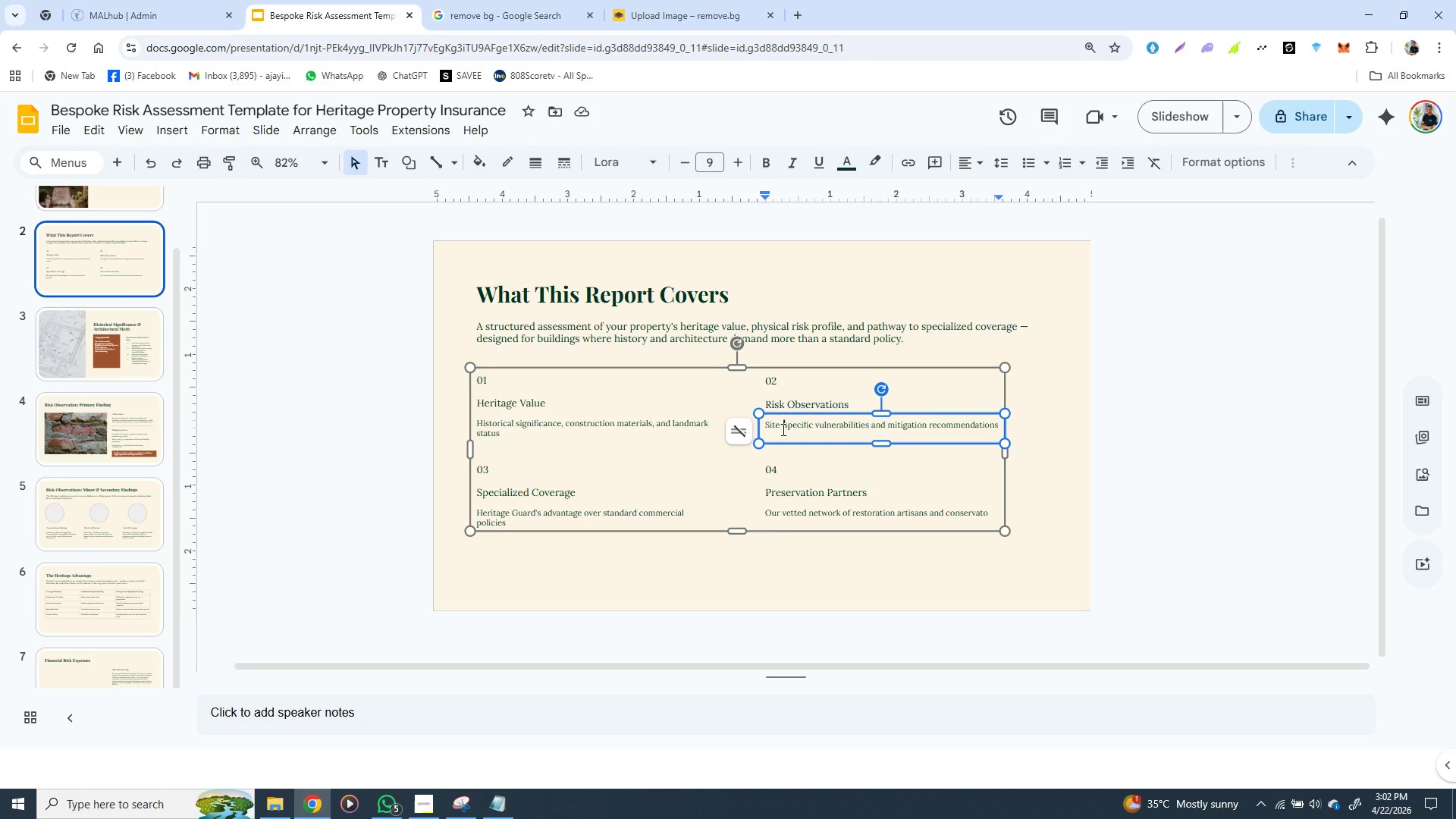 
left_click([782, 429])
 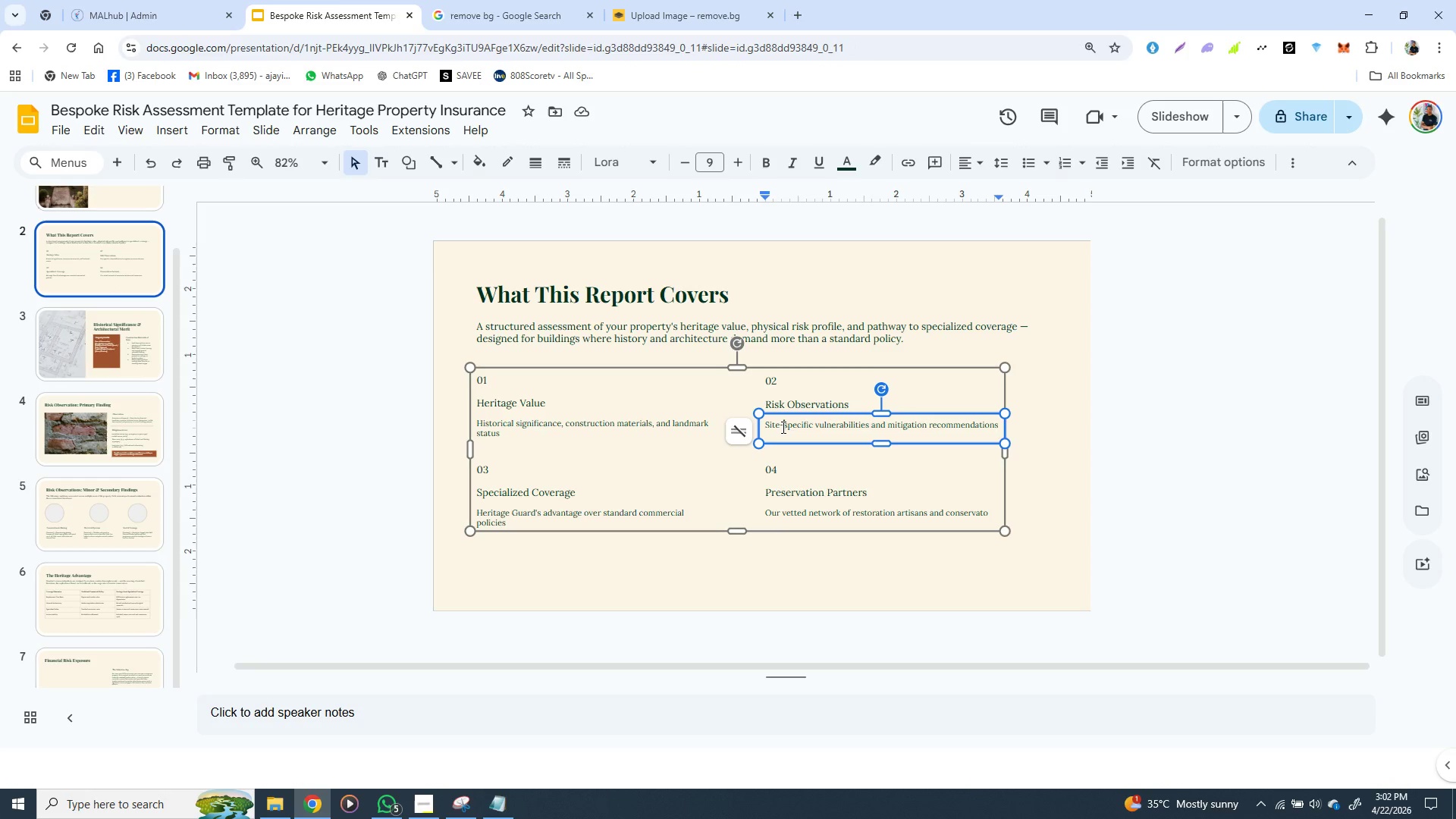 
wait(7.42)
 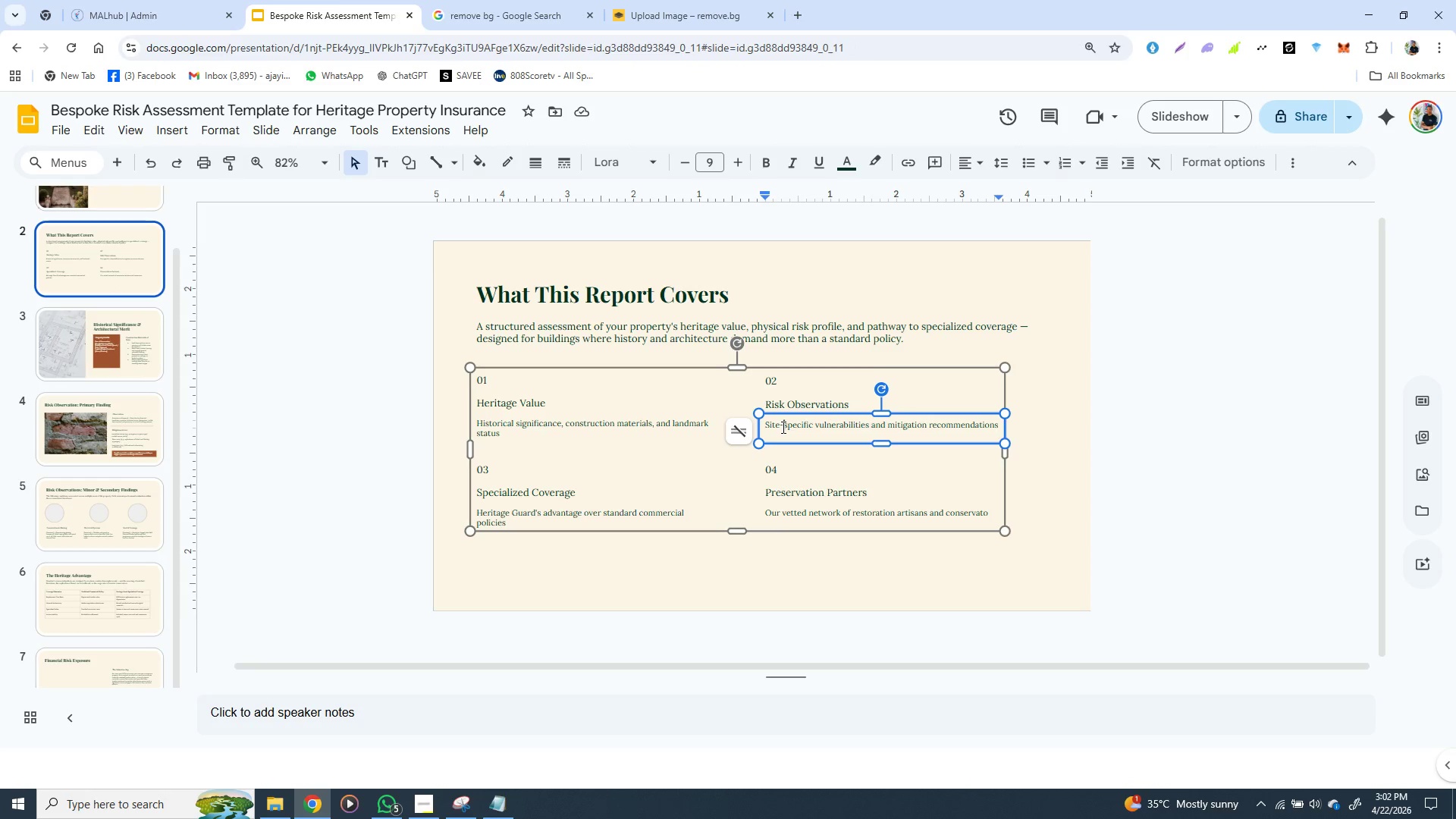 
left_click([782, 413])
 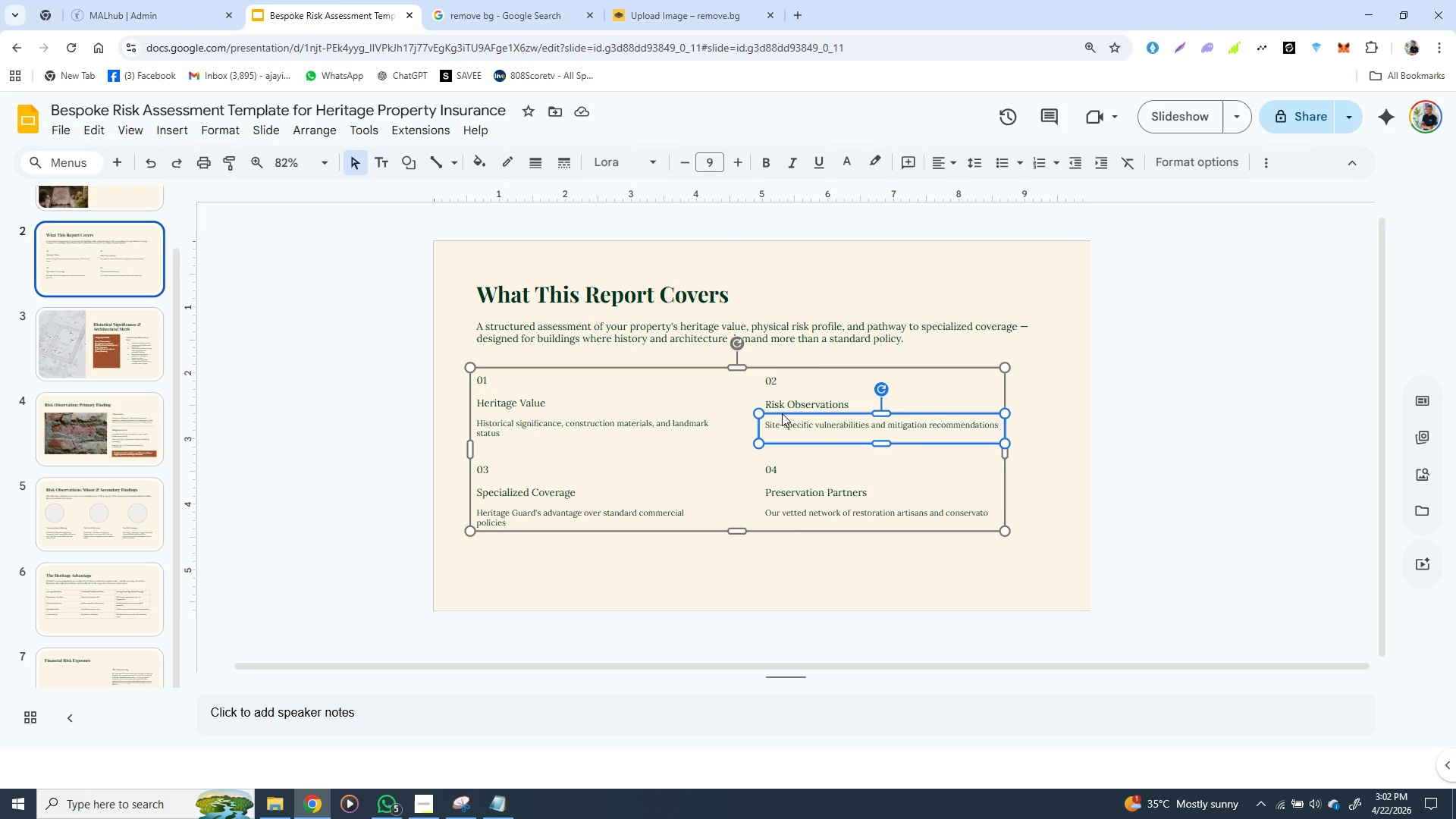 
key(Control+C)
 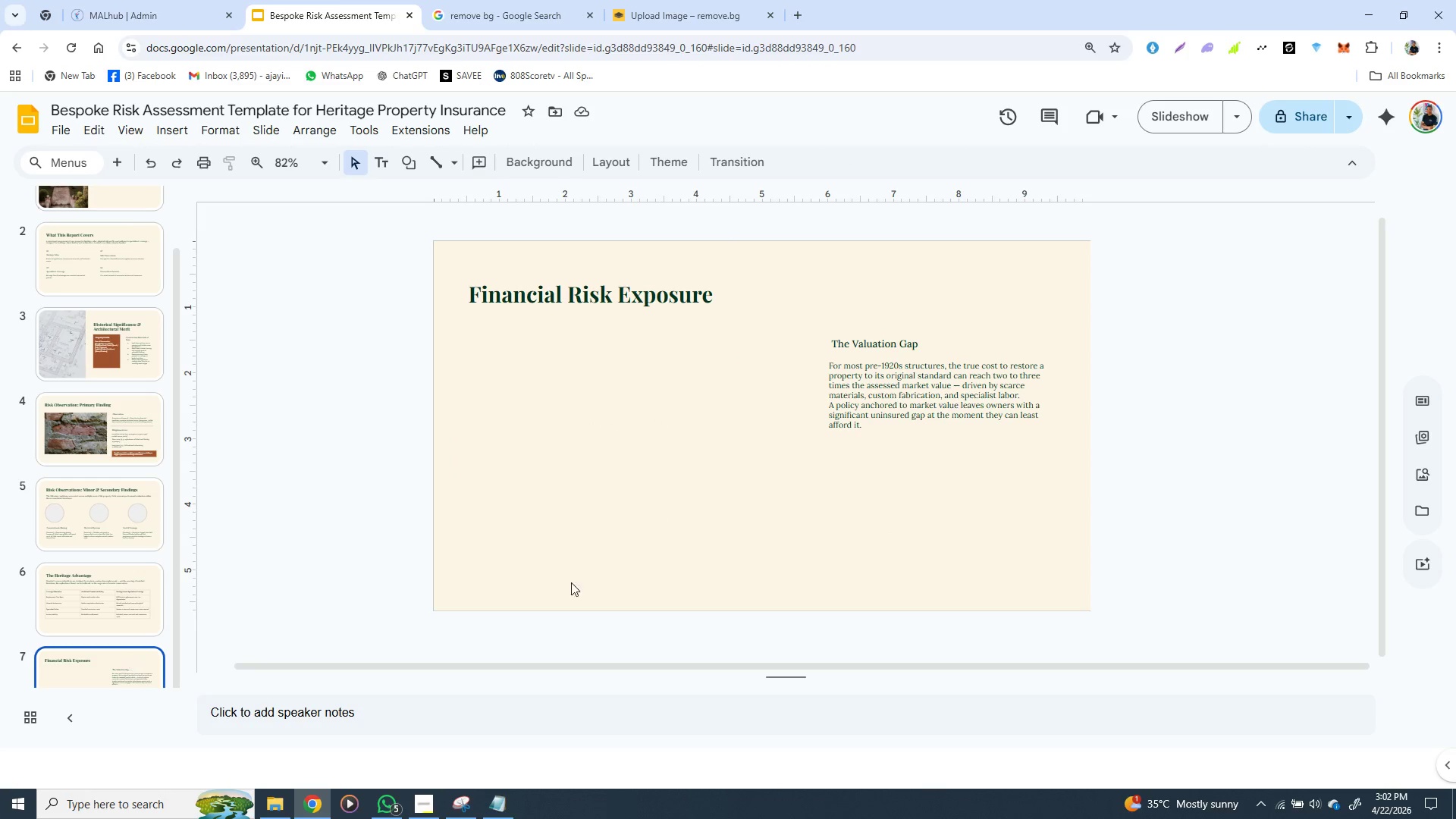 
left_click([127, 657])
 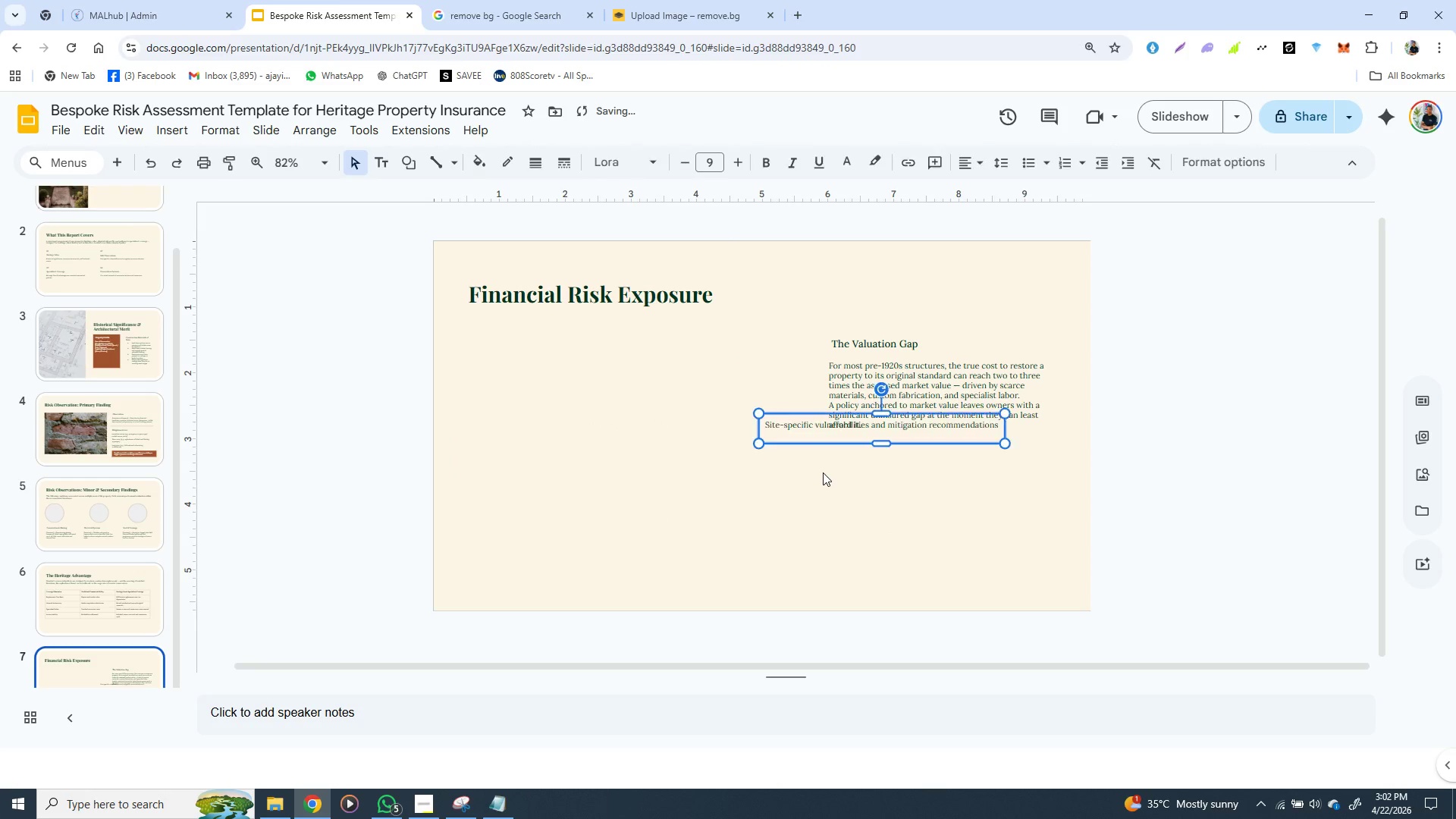 
key(Control+V)
 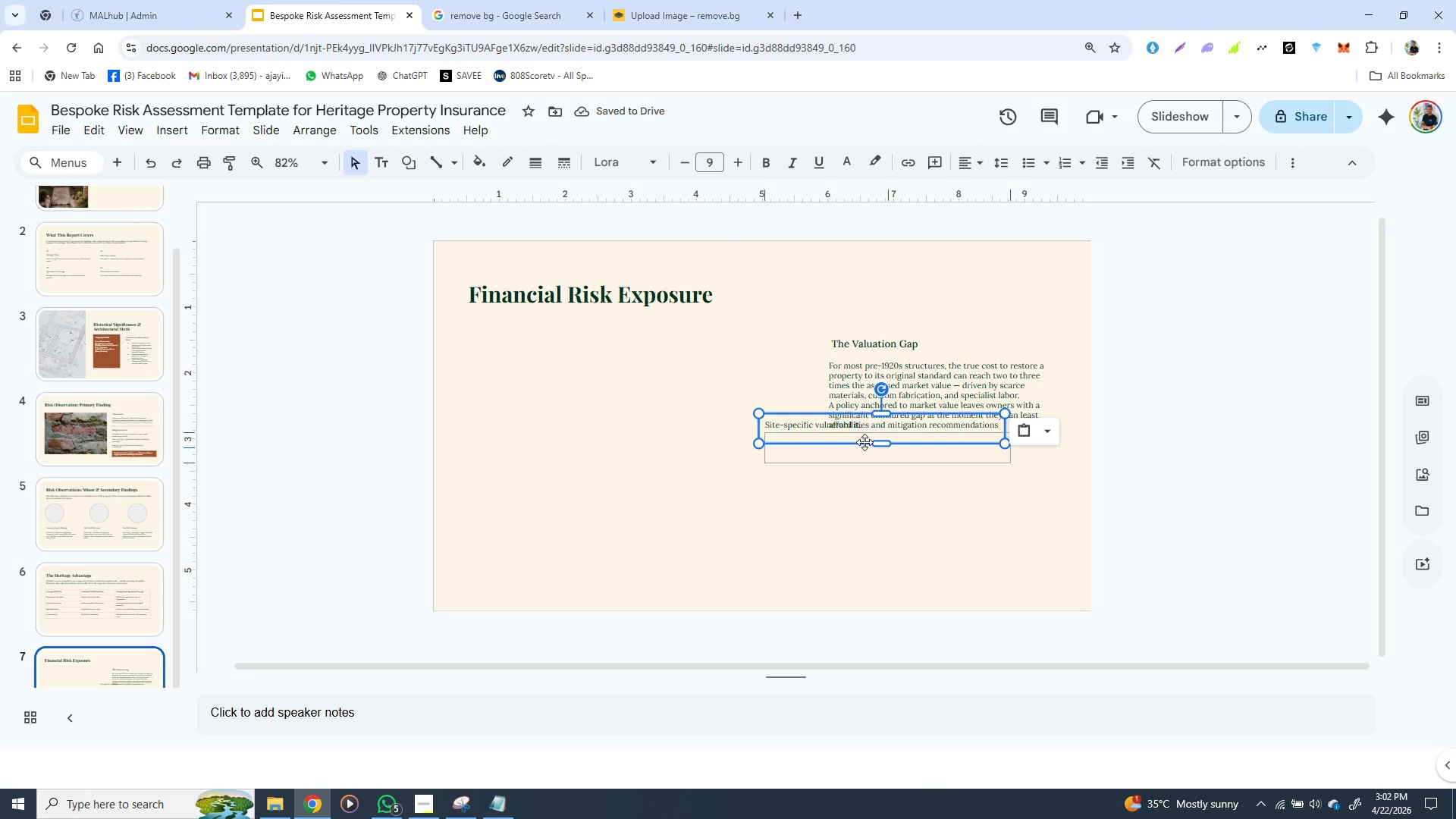 
left_click_drag(start_coordinate=[854, 412], to_coordinate=[908, 463])
 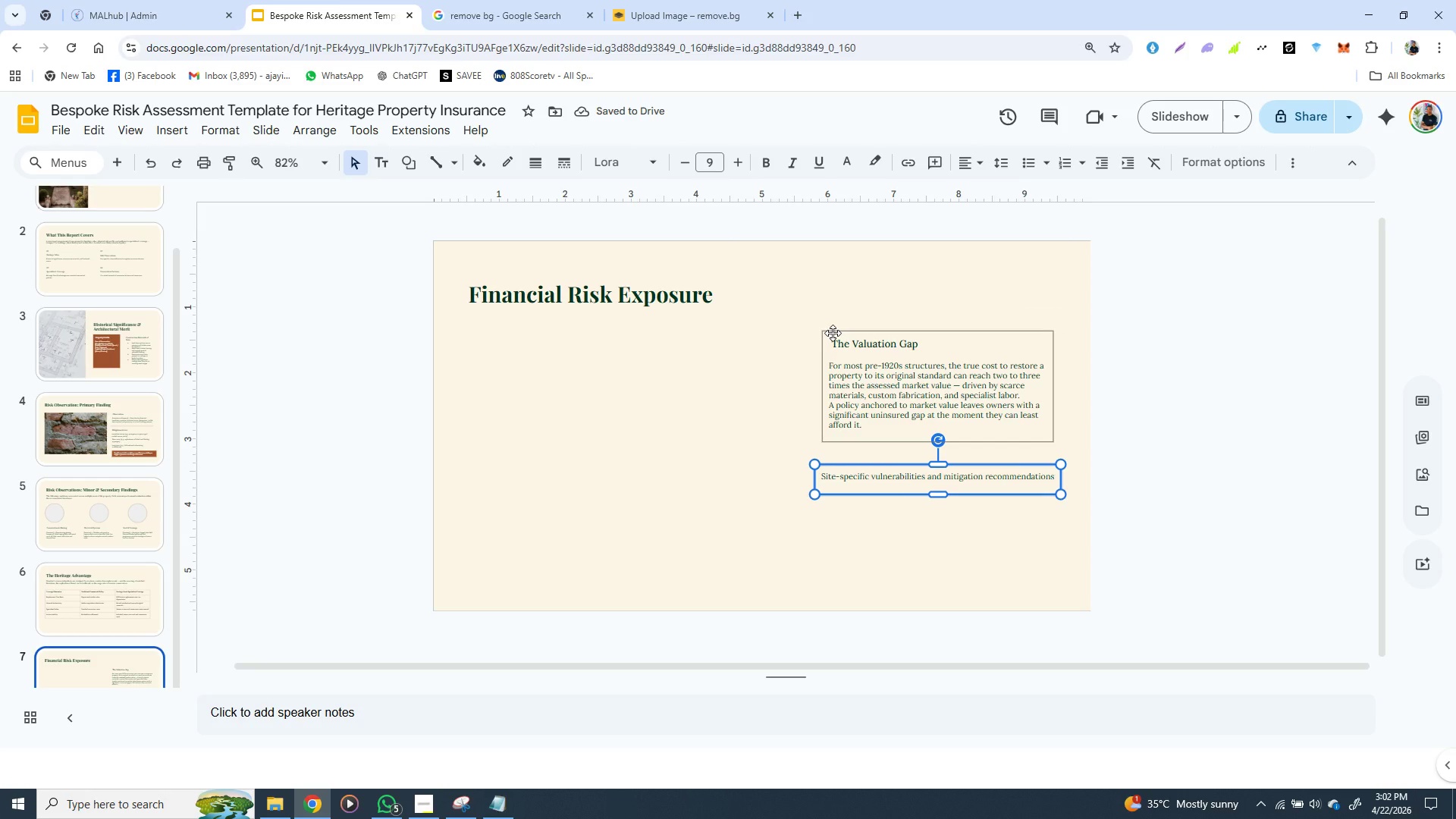 
wait(5.03)
 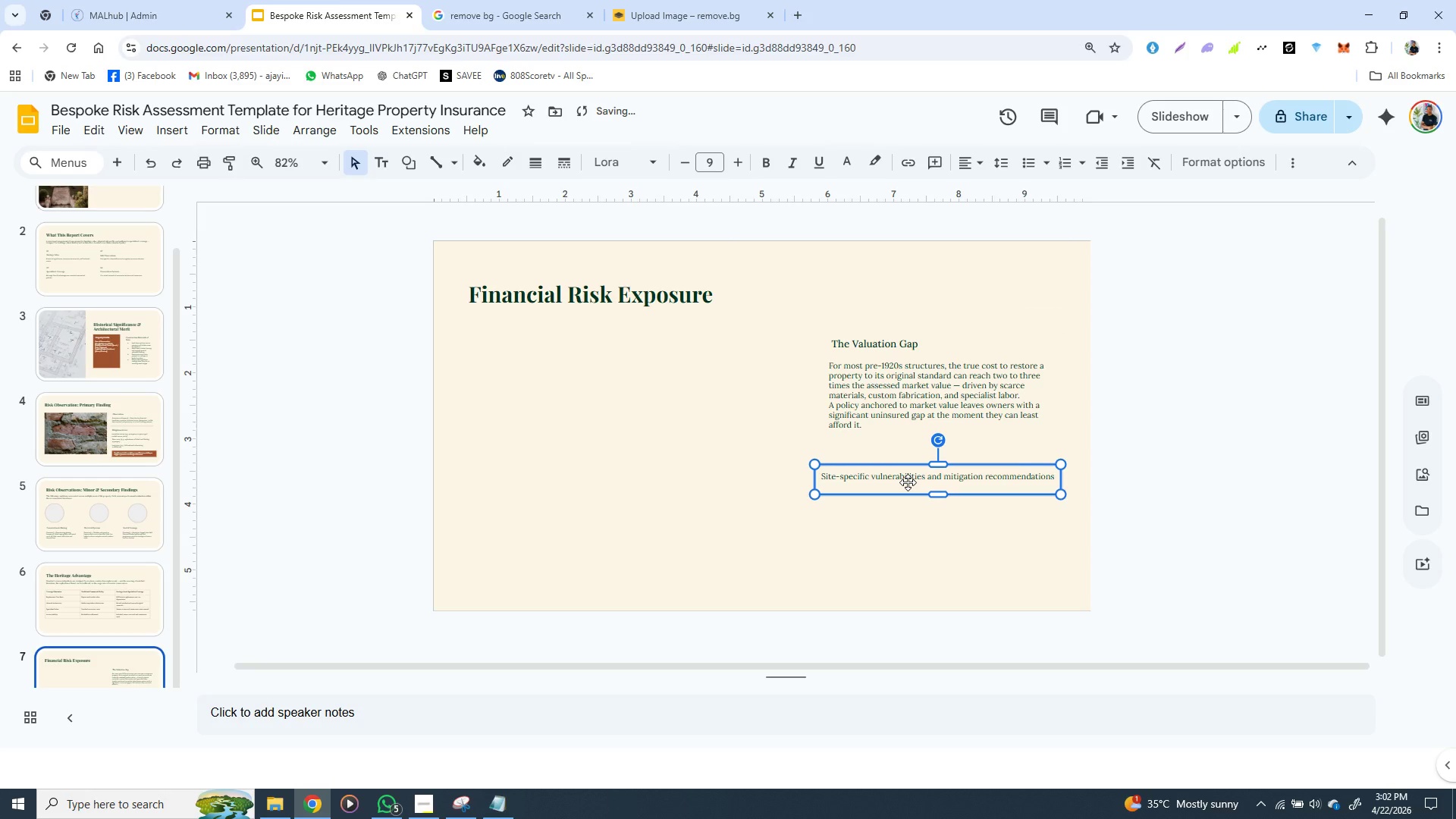 
left_click([833, 333])
 